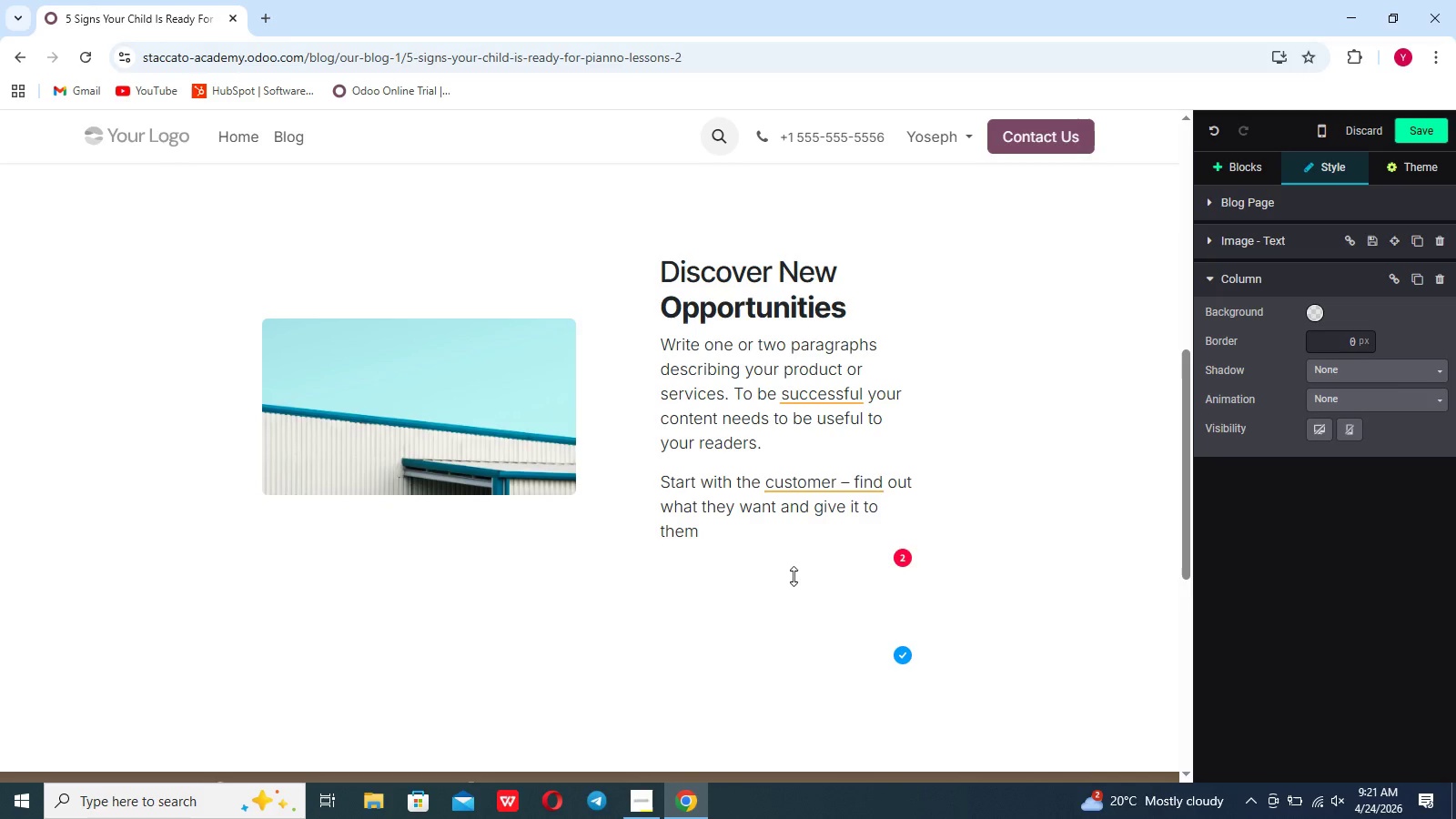 
left_click([856, 320])
 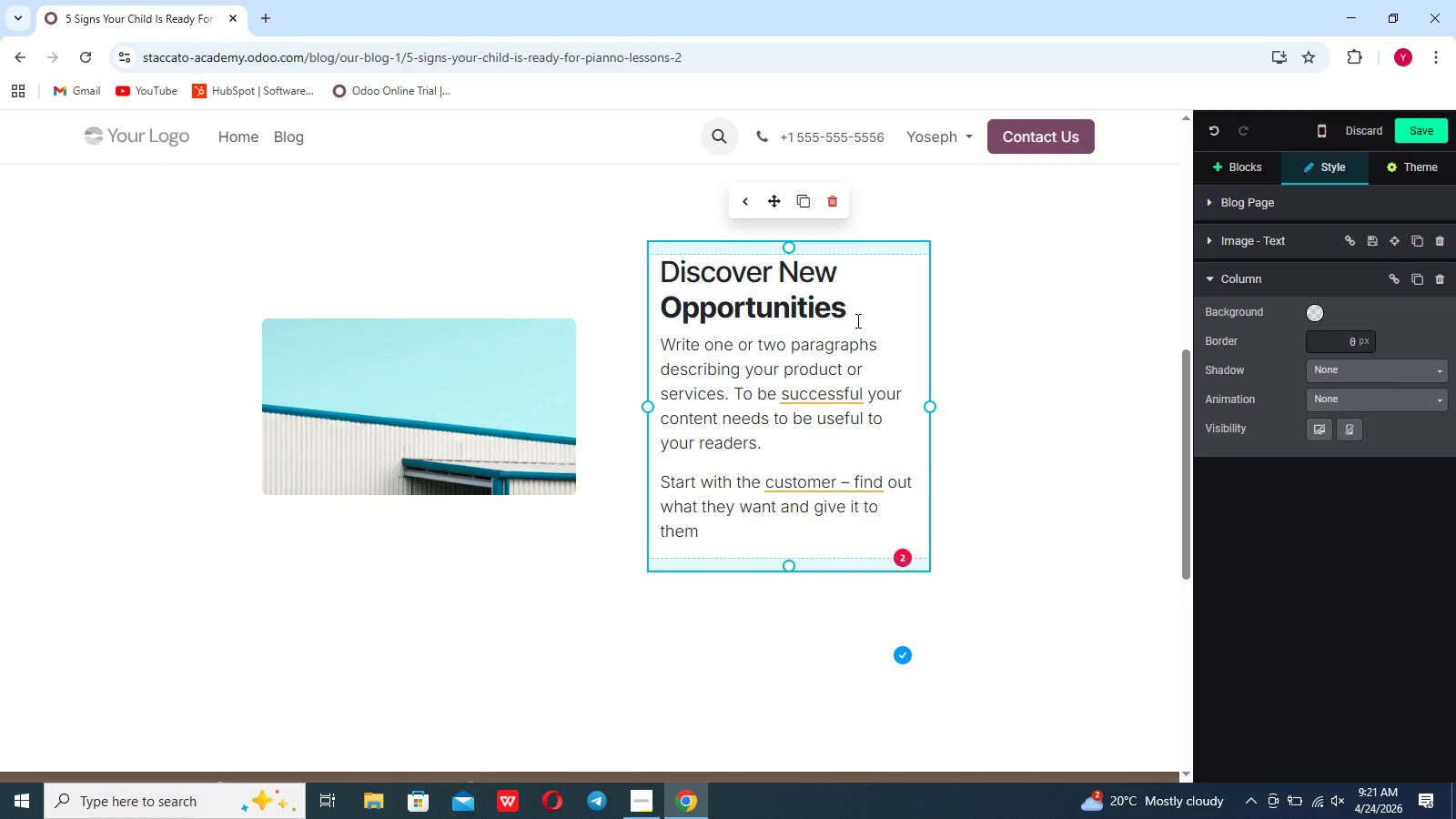 
key(Backspace)
key(Backspace)
key(Backspace)
key(Backspace)
key(Backspace)
key(Backspace)
key(Backspace)
key(Backspace)
key(Backspace)
key(Backspace)
key(Backspace)
key(Backspace)
key(Backspace)
key(Backspace)
key(Backspace)
key(Backspace)
key(Backspace)
key(Backspace)
key(Backspace)
key(Backspace)
key(Backspace)
key(Backspace)
key(Backspace)
key(Backspace)
key(Backspace)
key(Backspace)
type(!)
key(Backspace)
type(1, They show interest in music)
 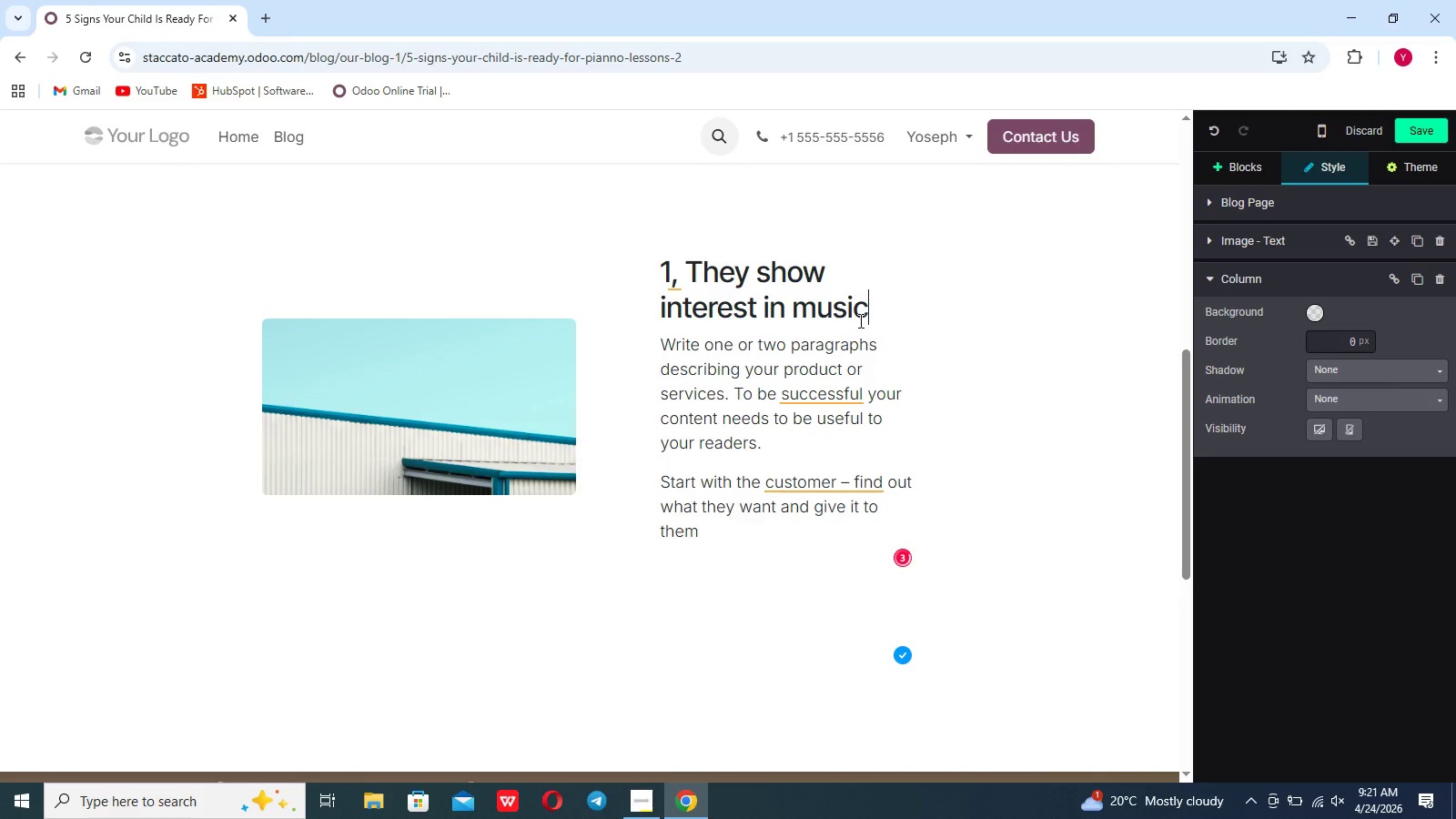 
left_click([661, 310])
 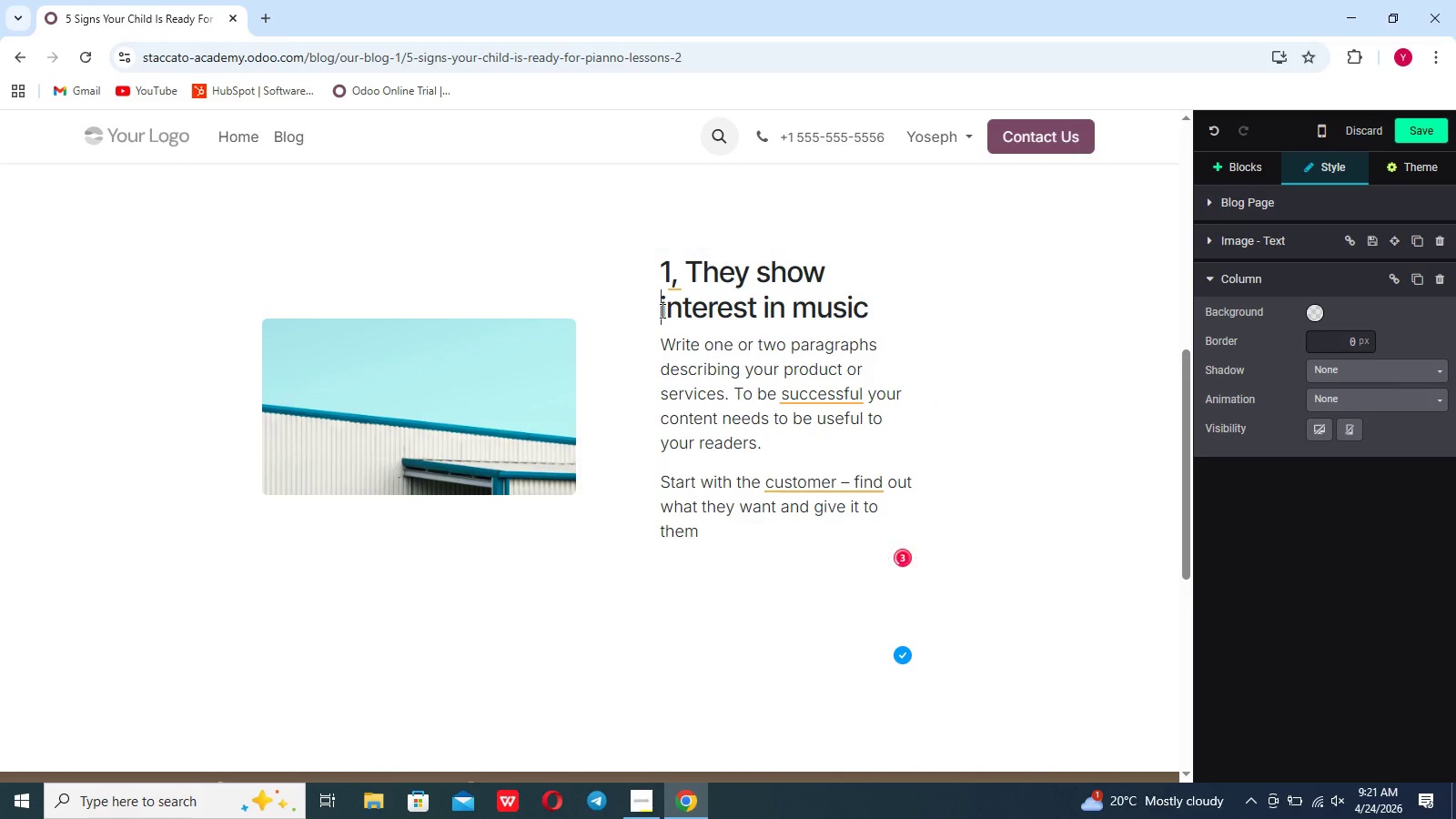 
key(Space)
 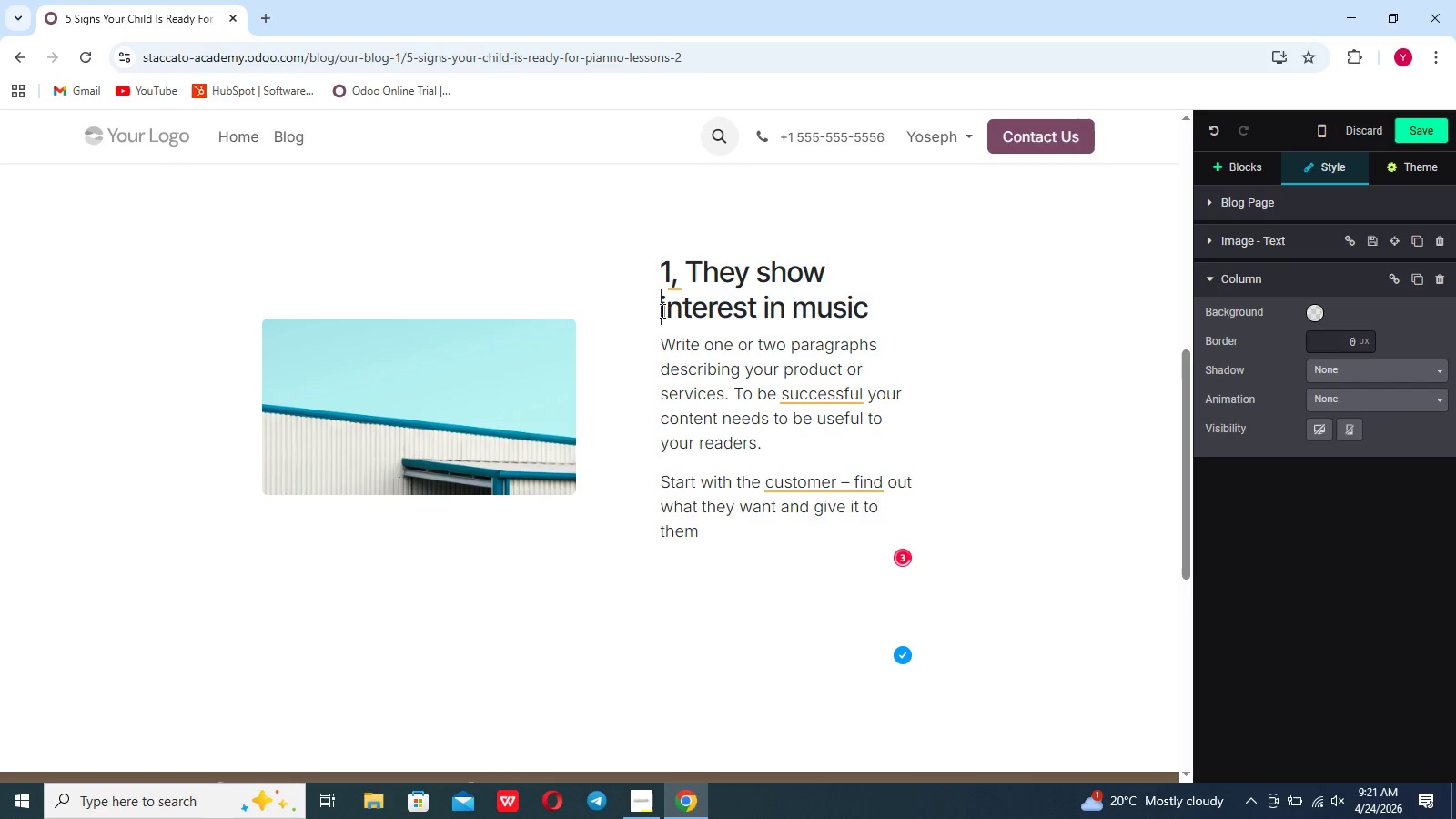 
left_click([661, 310])
 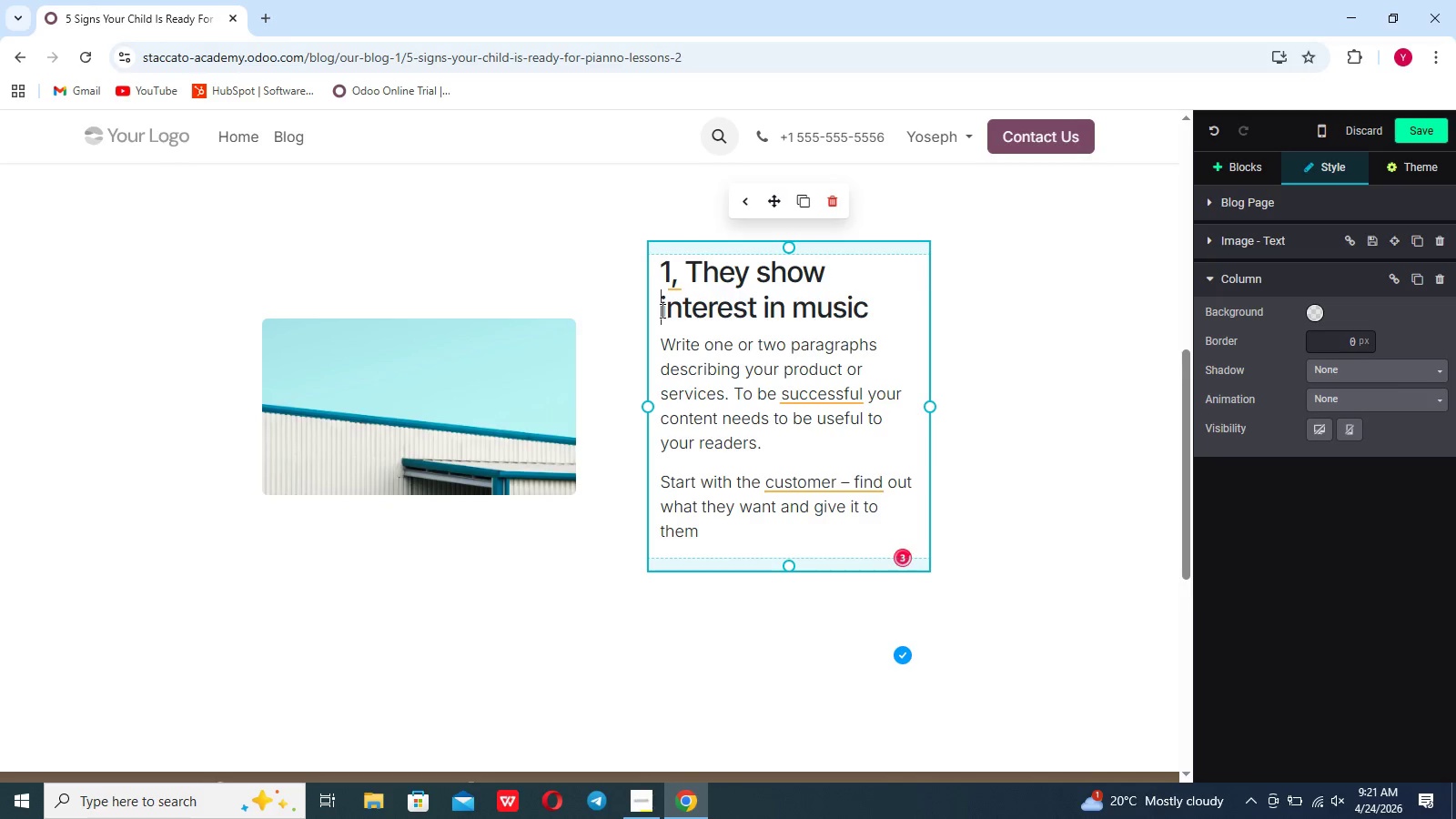 
key(Space)
 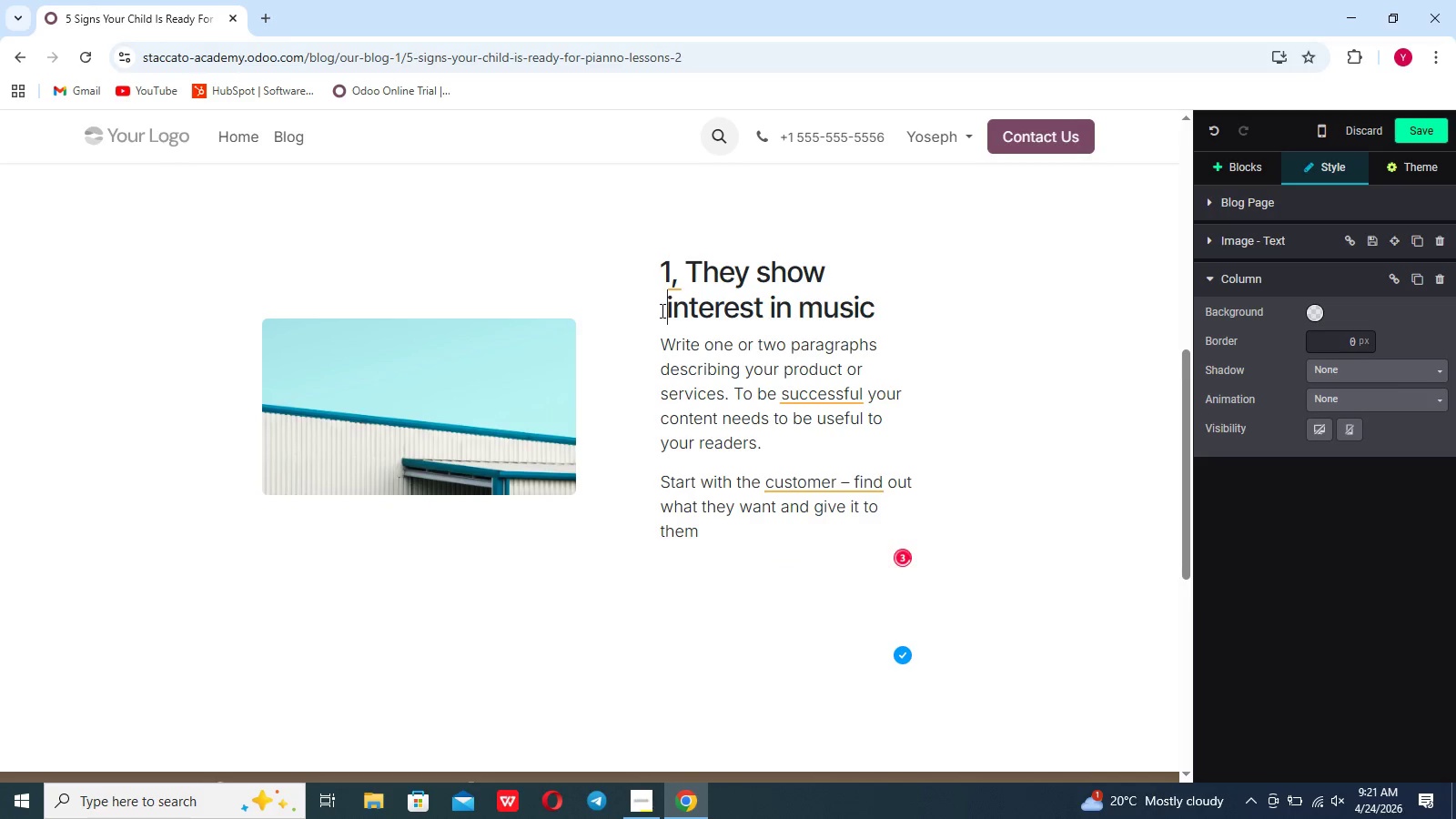 
key(Space)
 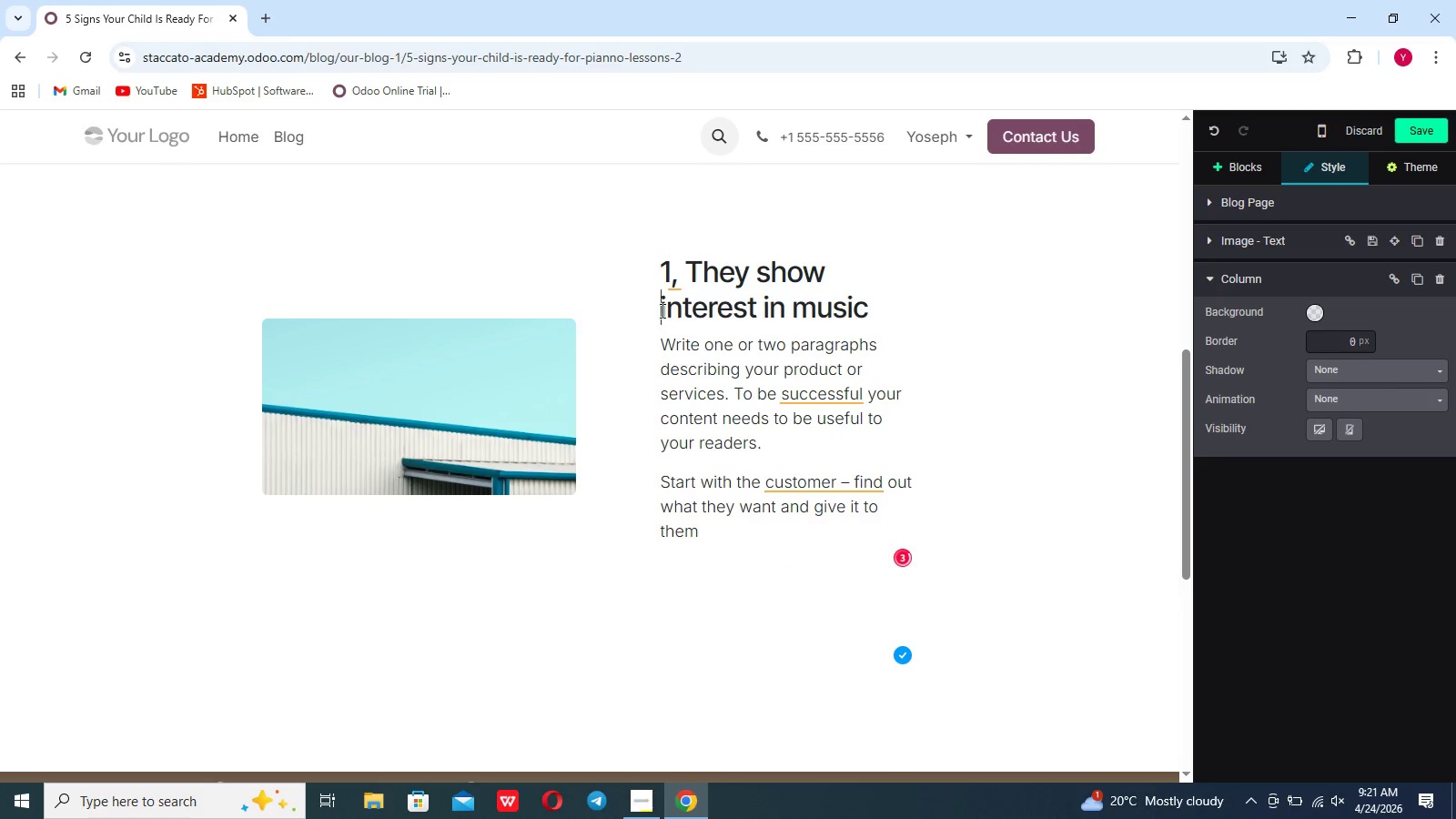 
key(Space)
 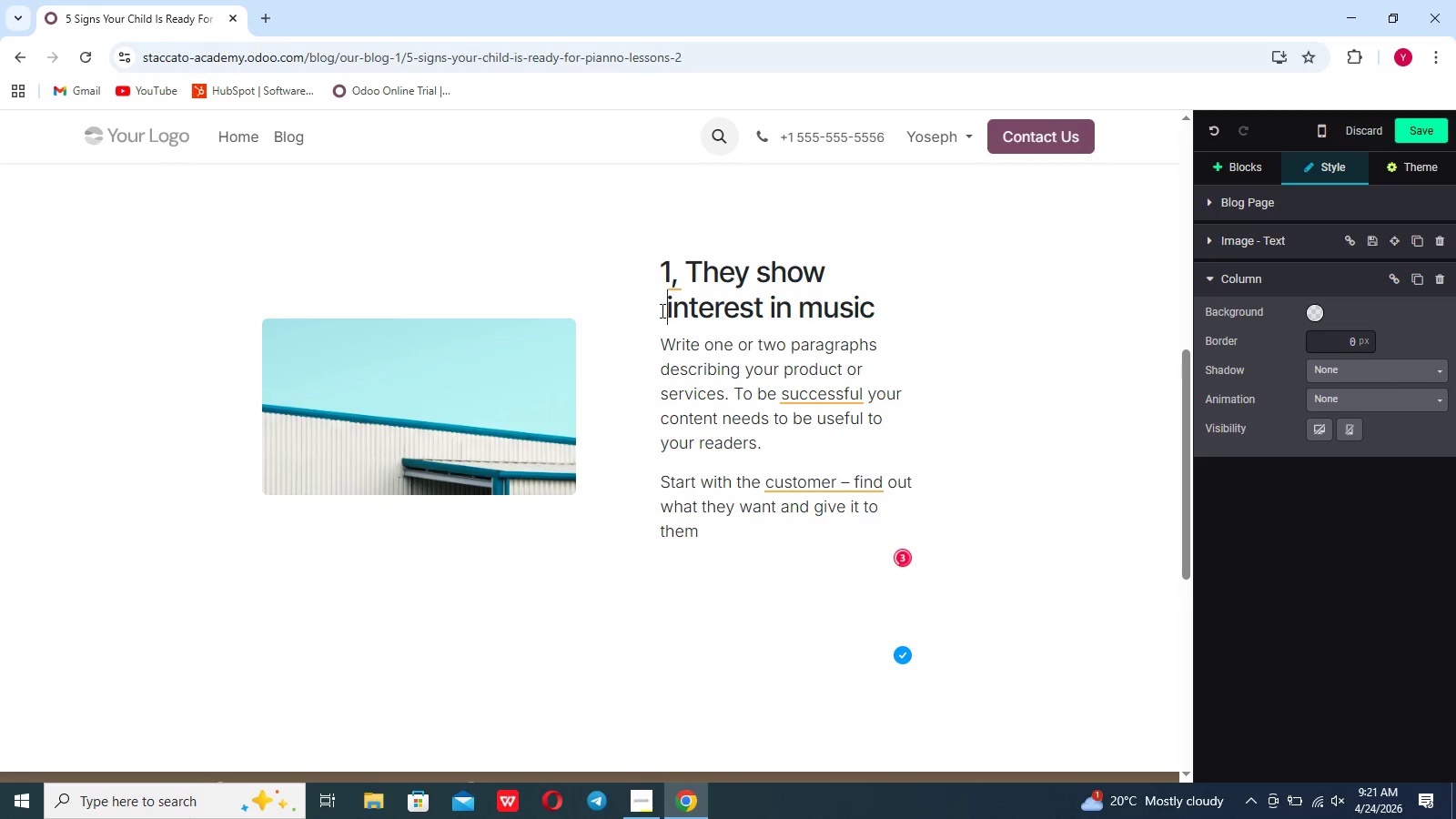 
key(Space)
 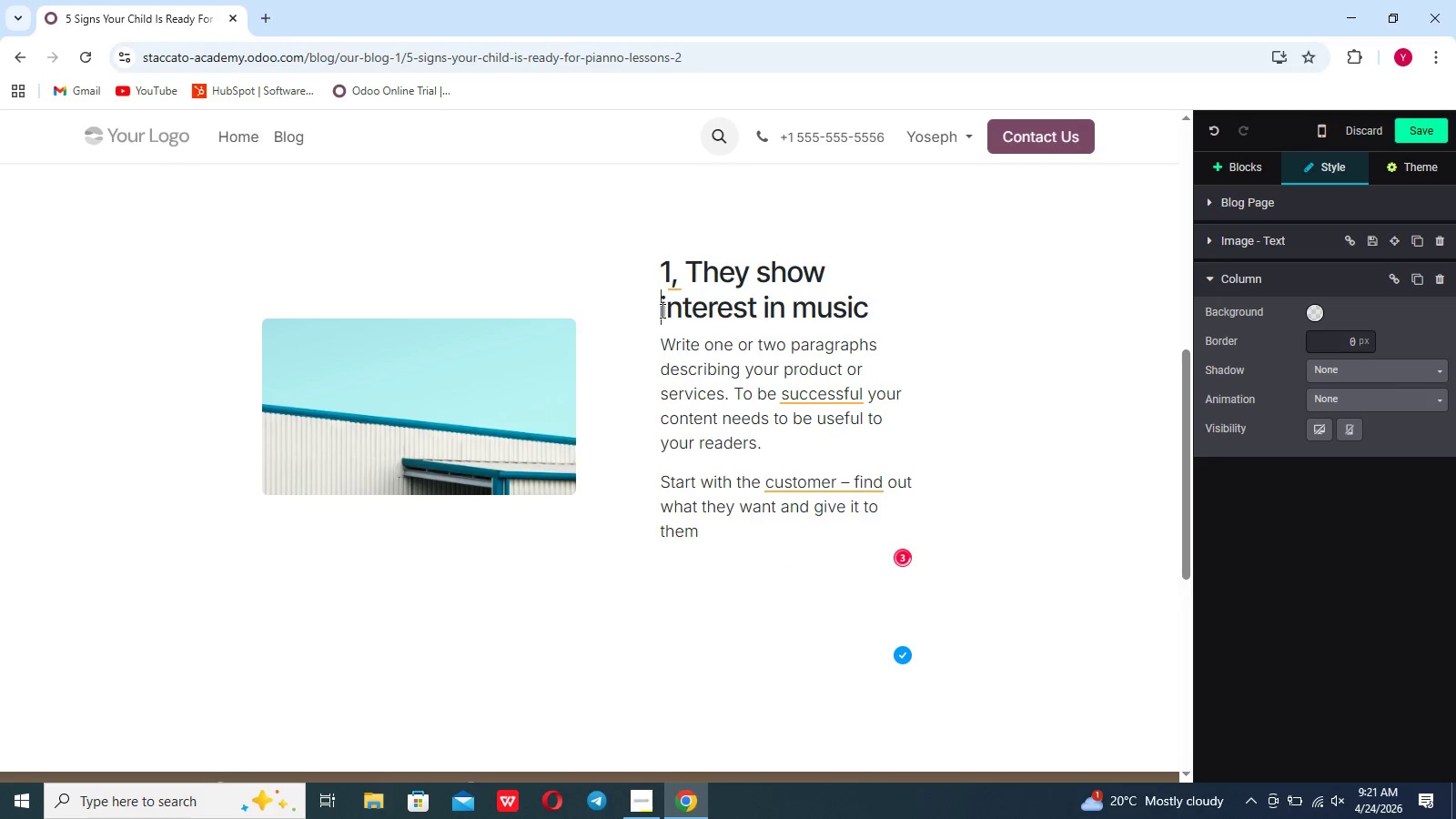 
key(Space)
 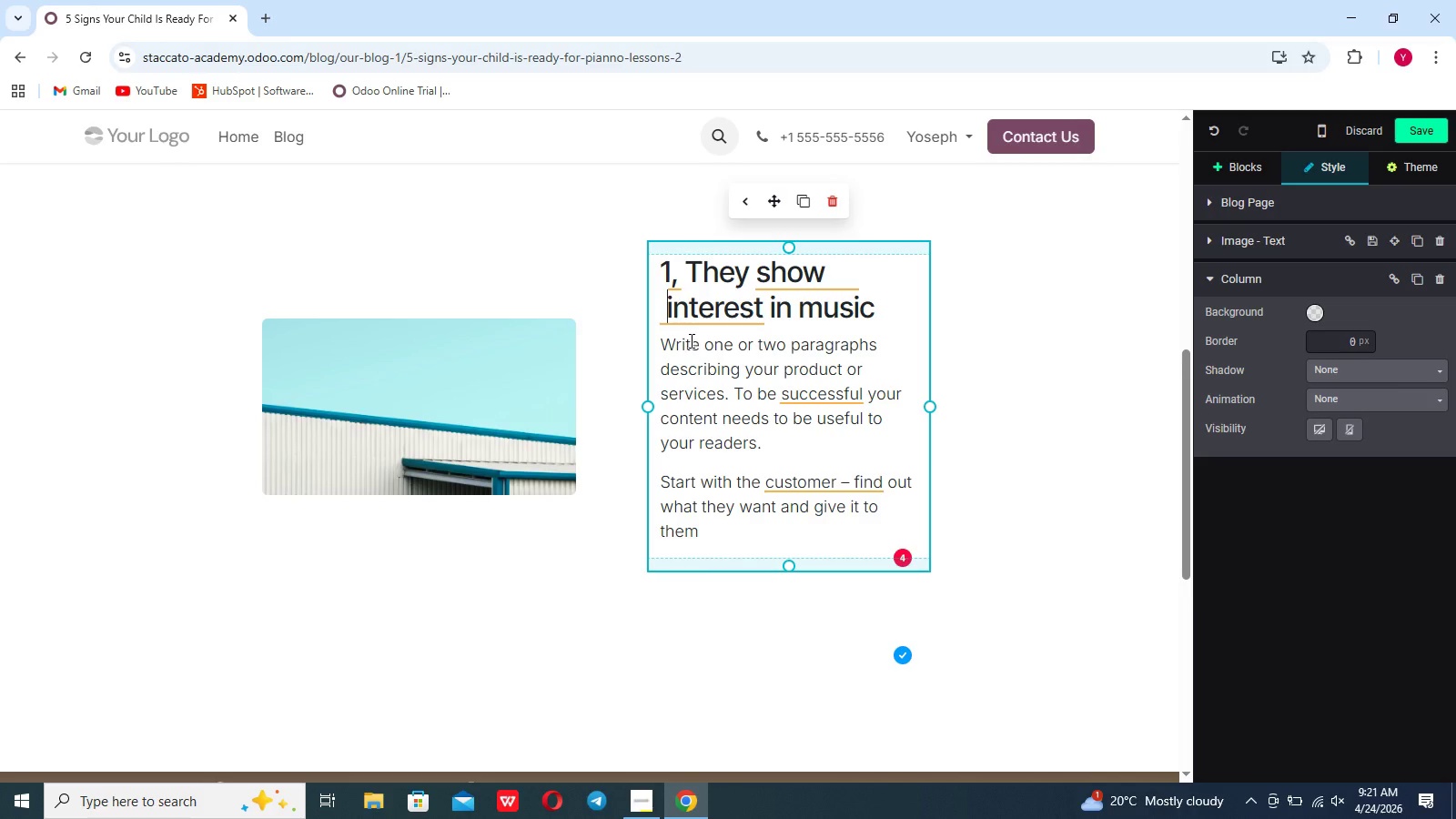 
wait(6.06)
 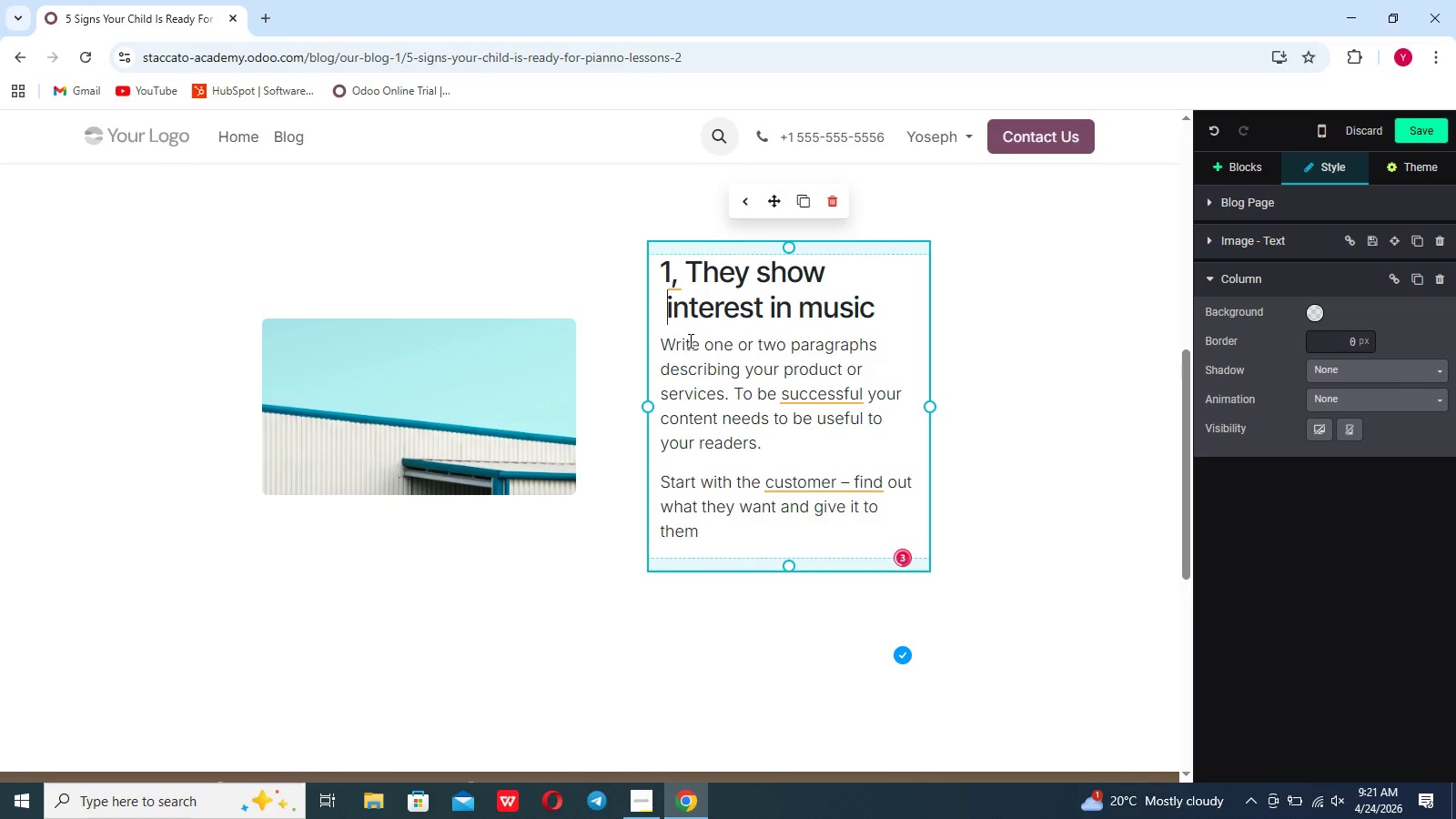 
left_click([786, 288])
 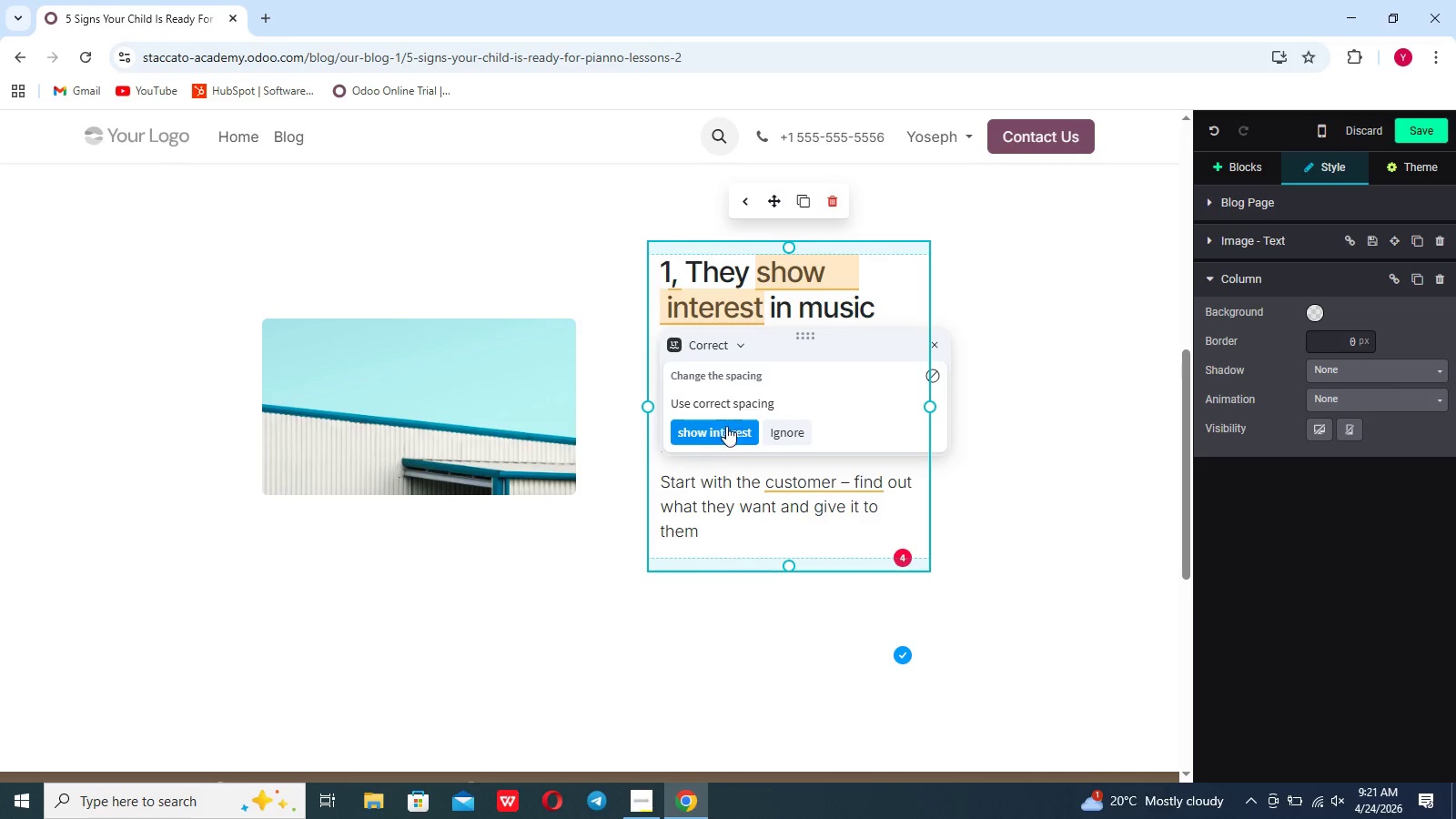 
left_click([723, 433])
 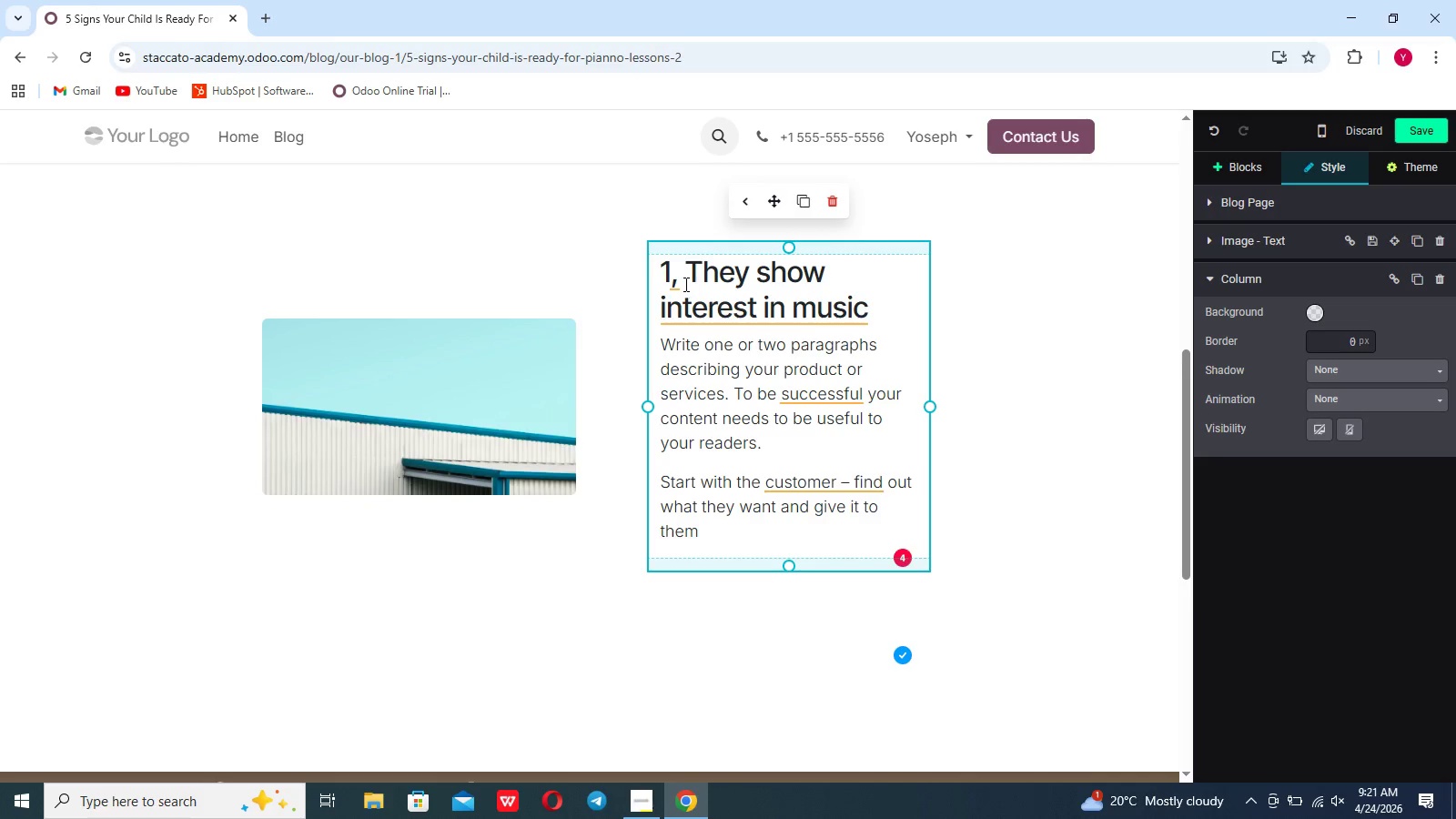 
left_click([812, 310])
 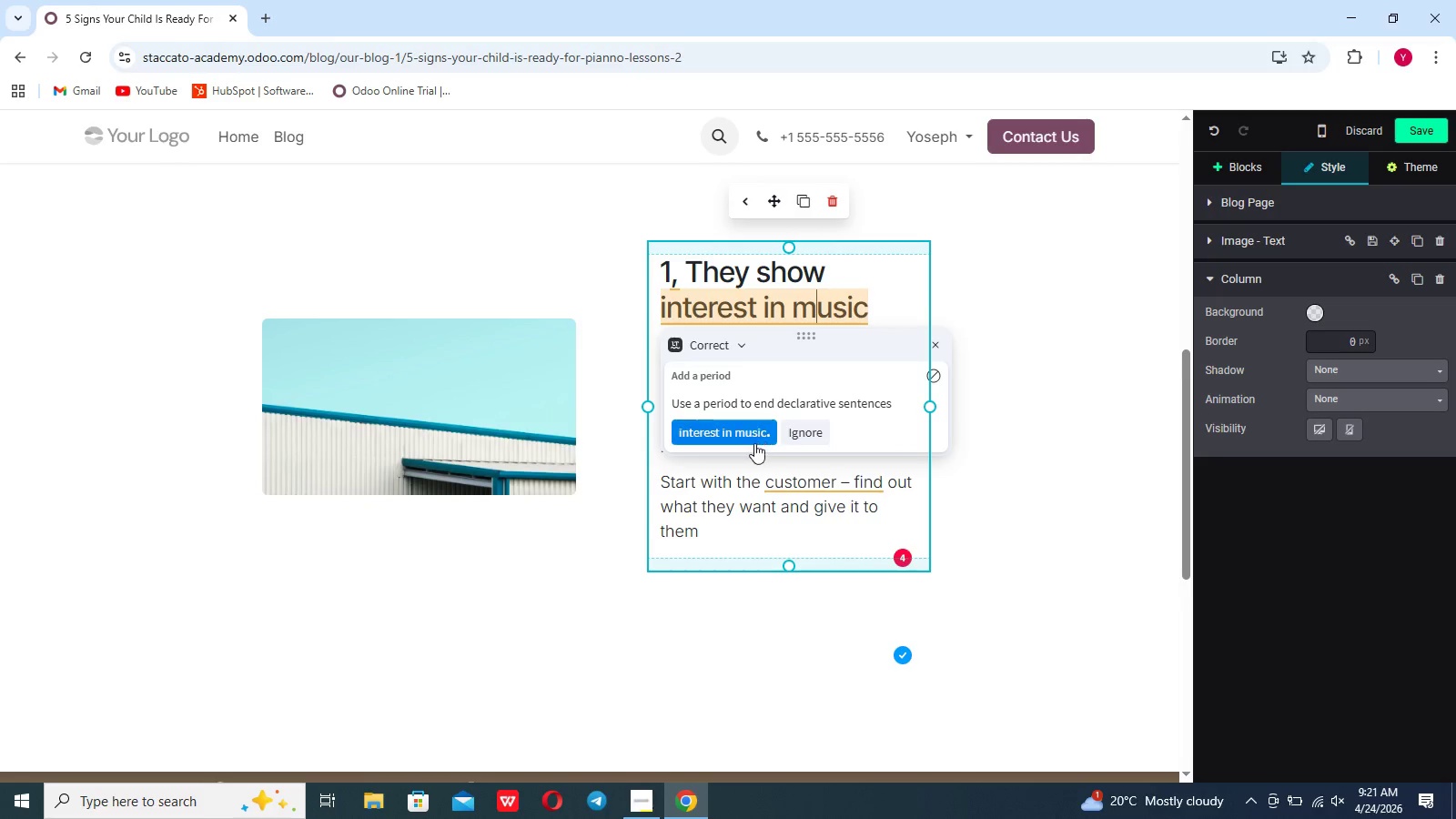 
left_click([754, 443])
 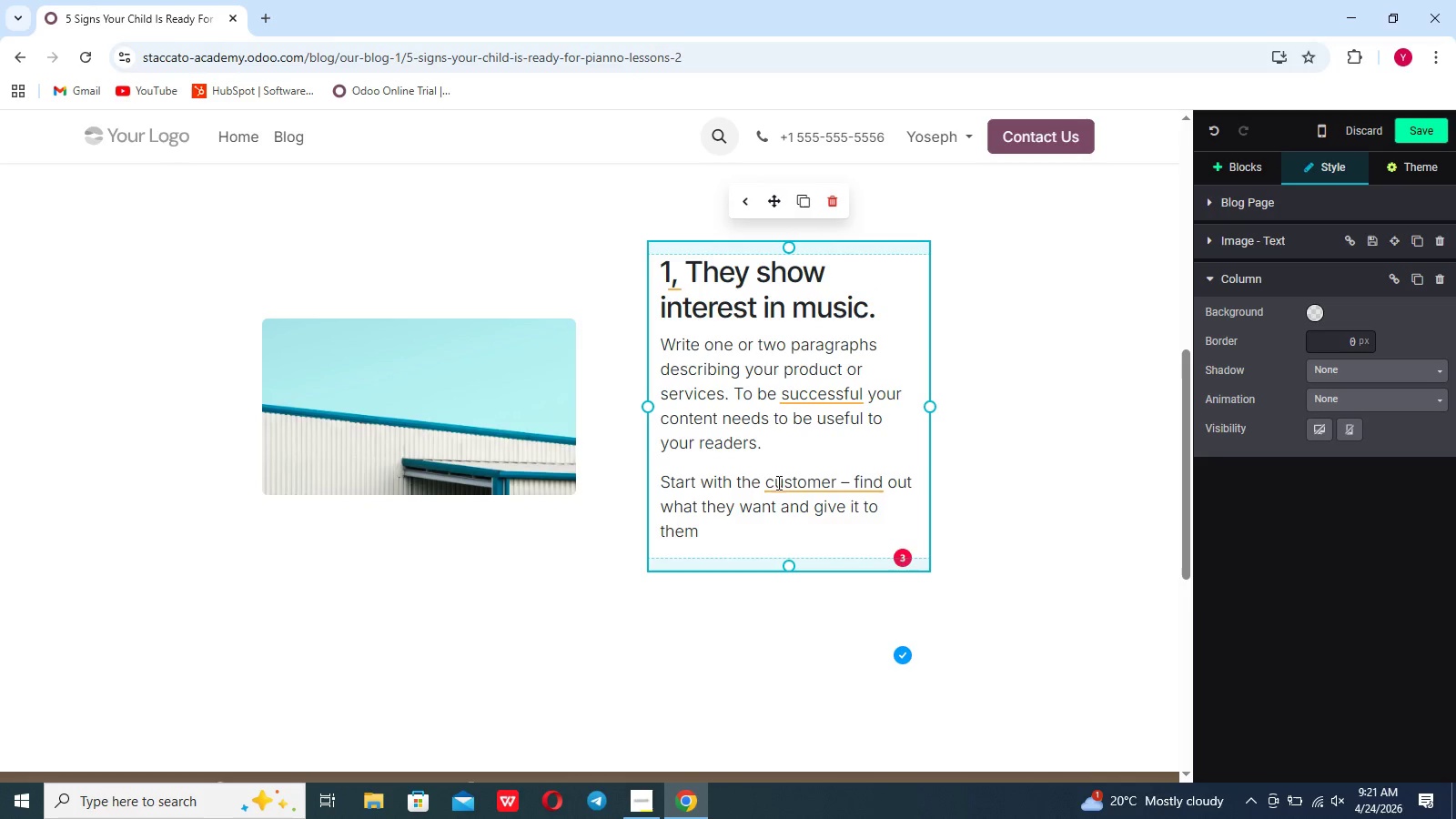 
left_click_drag(start_coordinate=[731, 520], to_coordinate=[665, 344])
 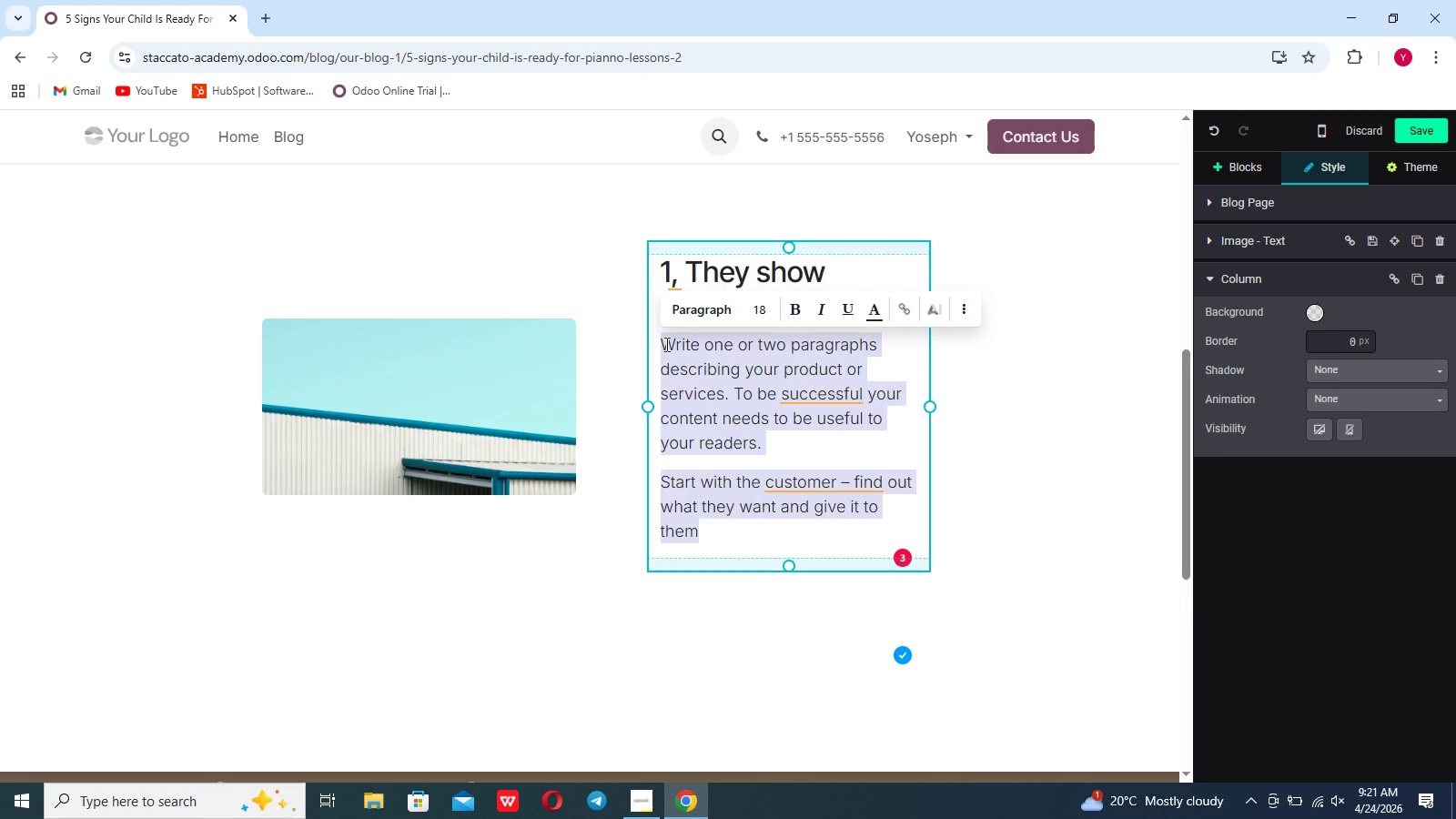 
key(Backspace)
 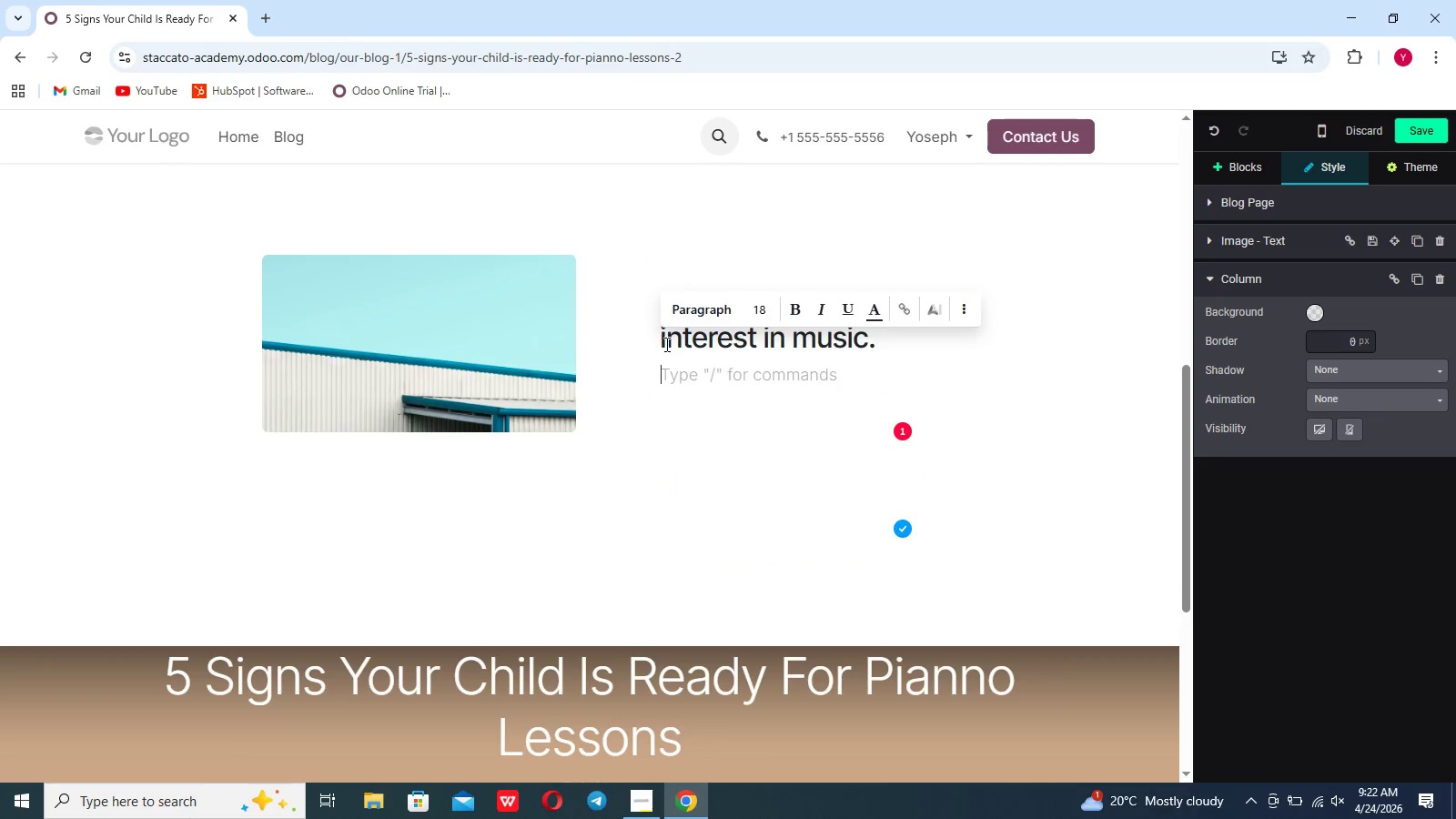 
type(If your child is naturally de)
key(Backspace)
type(rawn to music-whether by singing along to songs, tapping rhytms)
 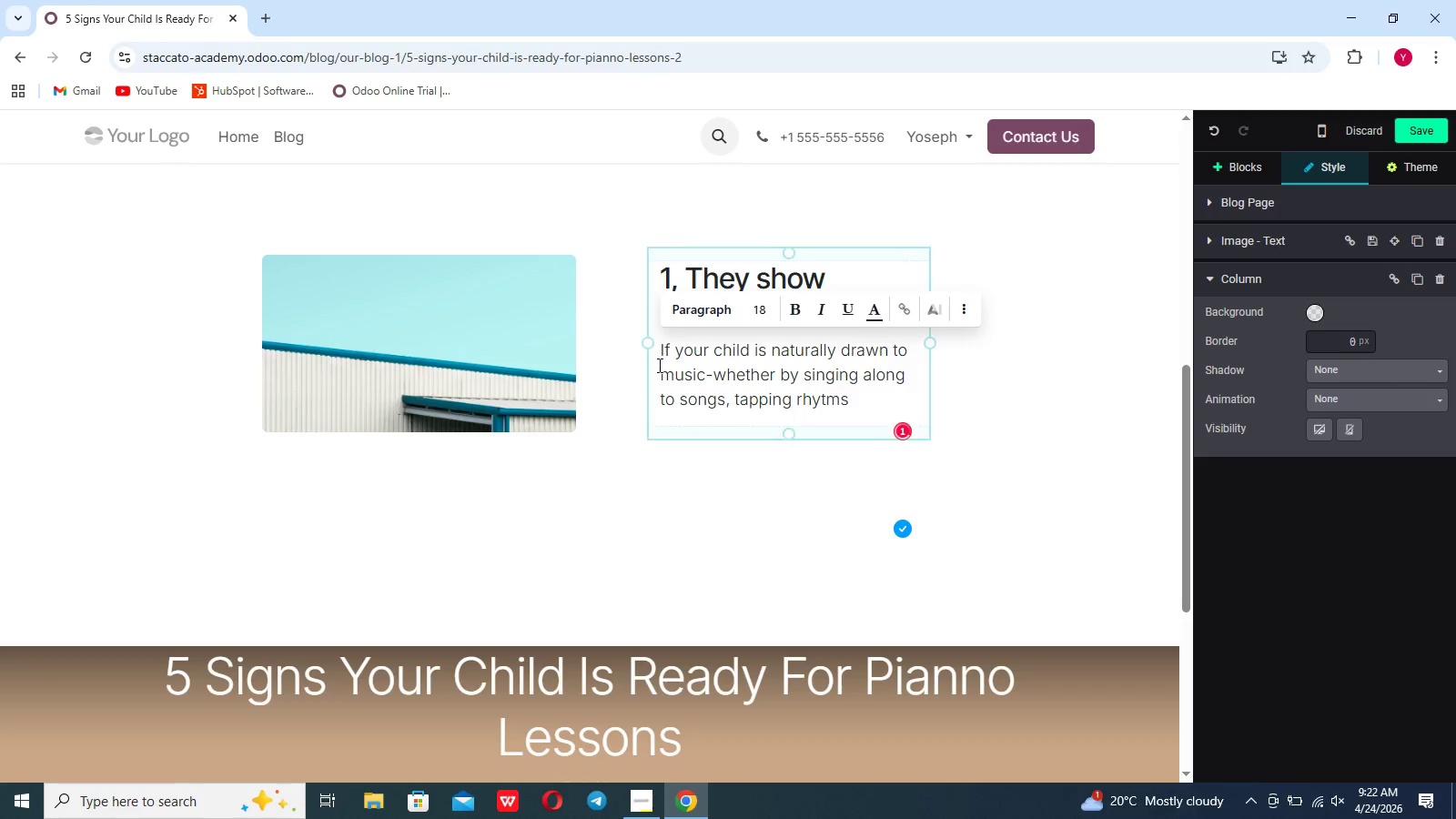 
type(, or showing curiosity about instri)
key(Backspace)
type(uments)
 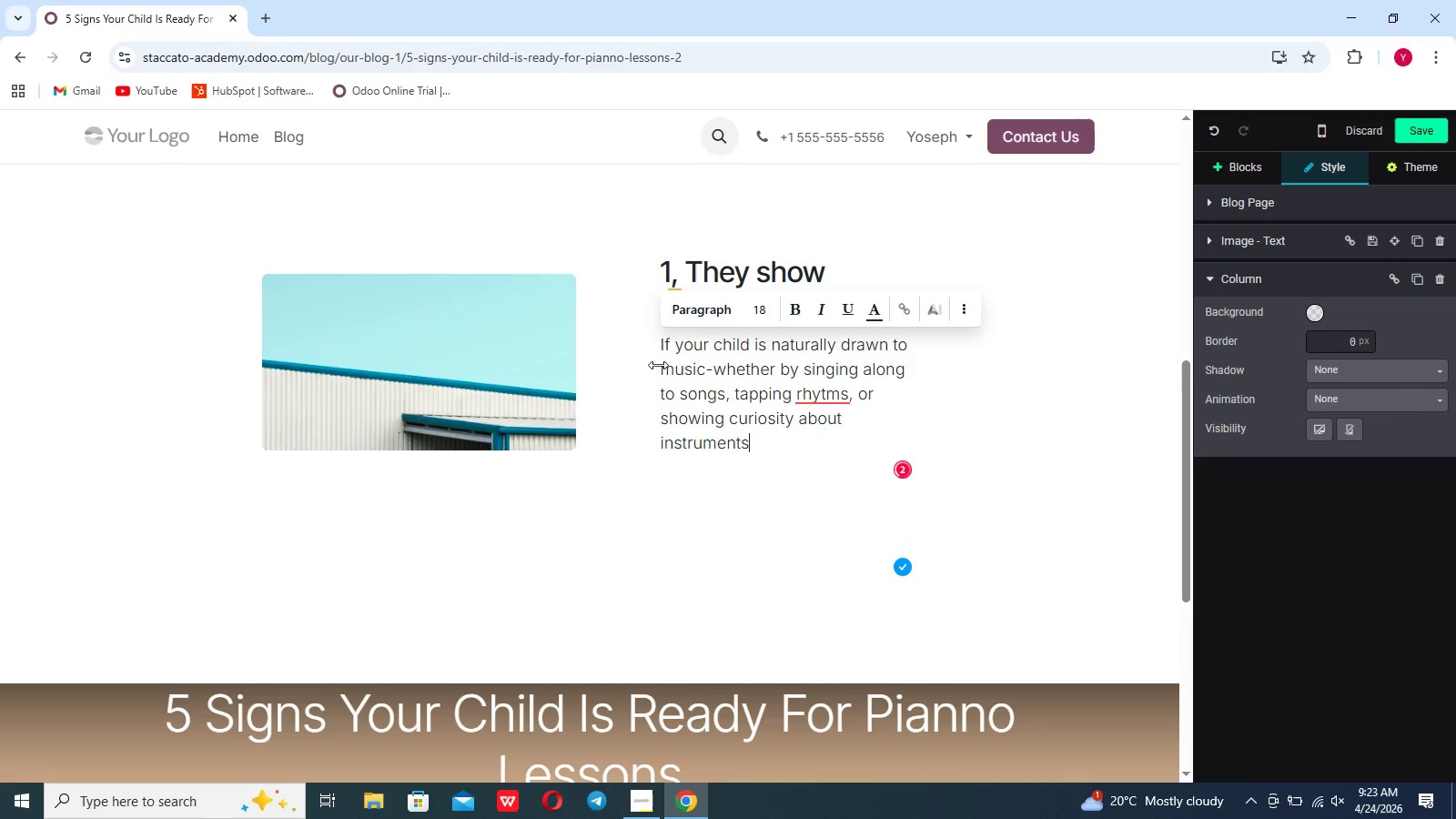 
type( --)
key(Backspace)
type(it's a strong indicator they are ready to learn)
 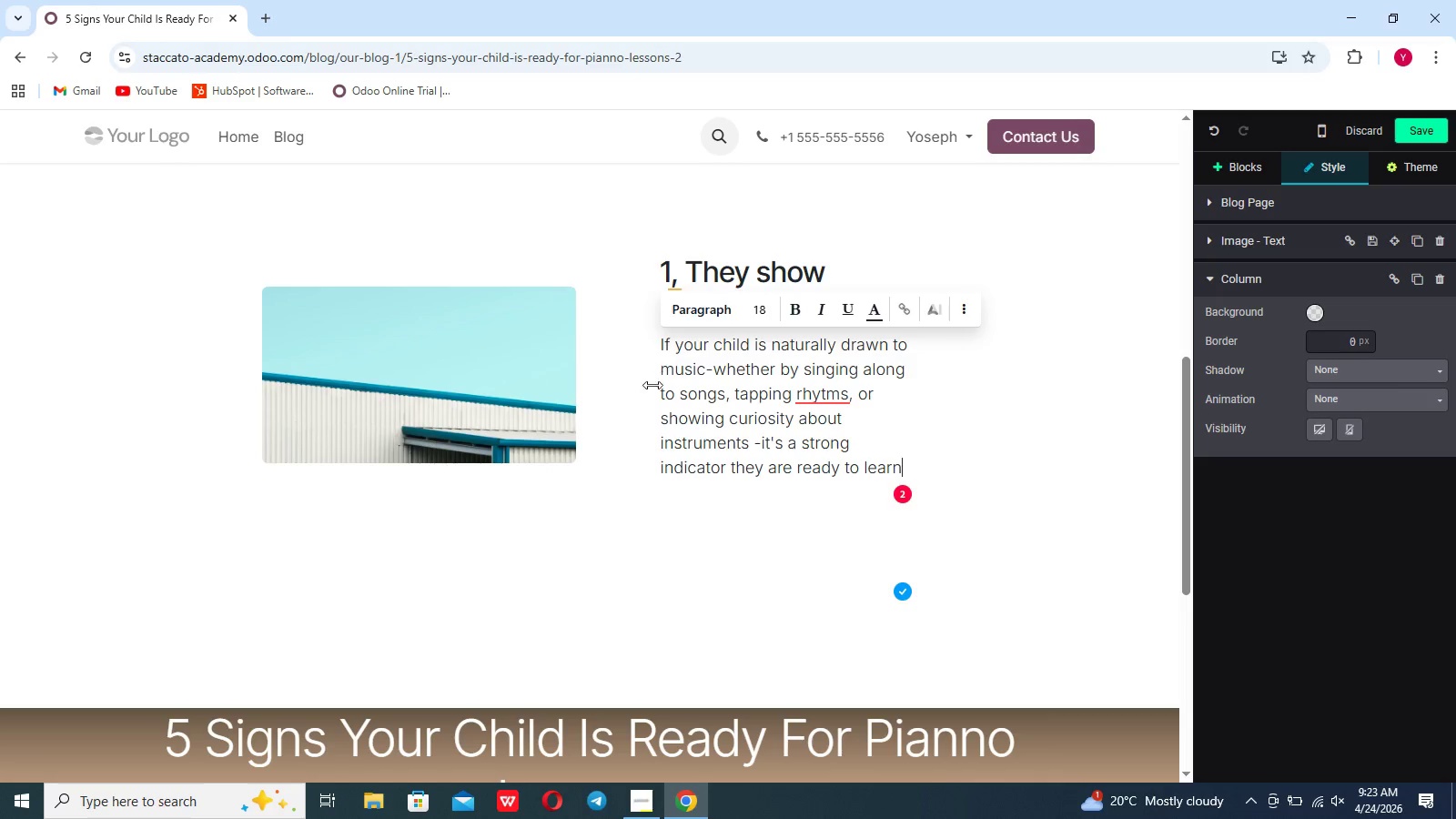 
type(. Genuine interest makes learning process enjoyable and engaging)
 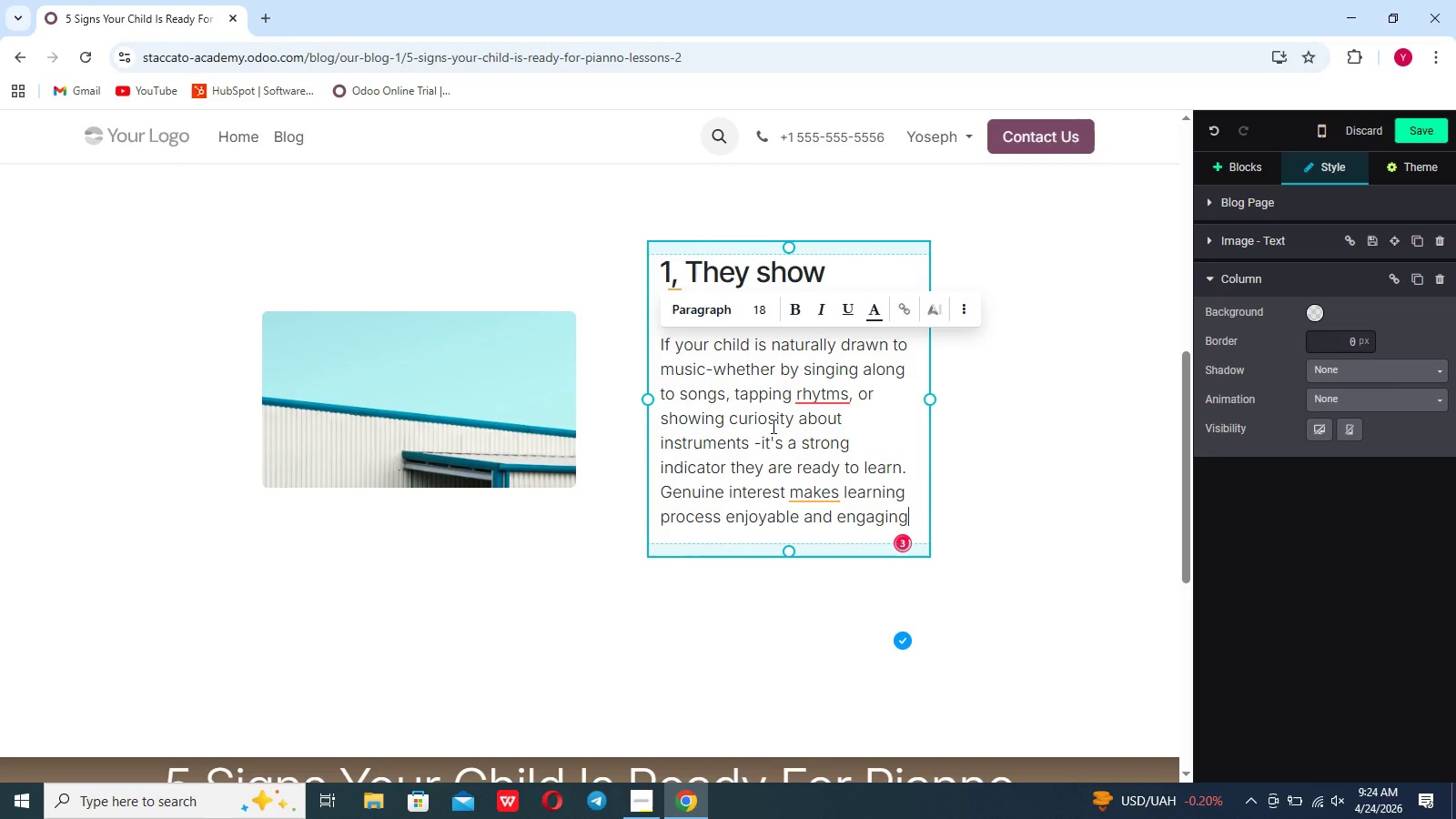 
left_click([809, 392])
 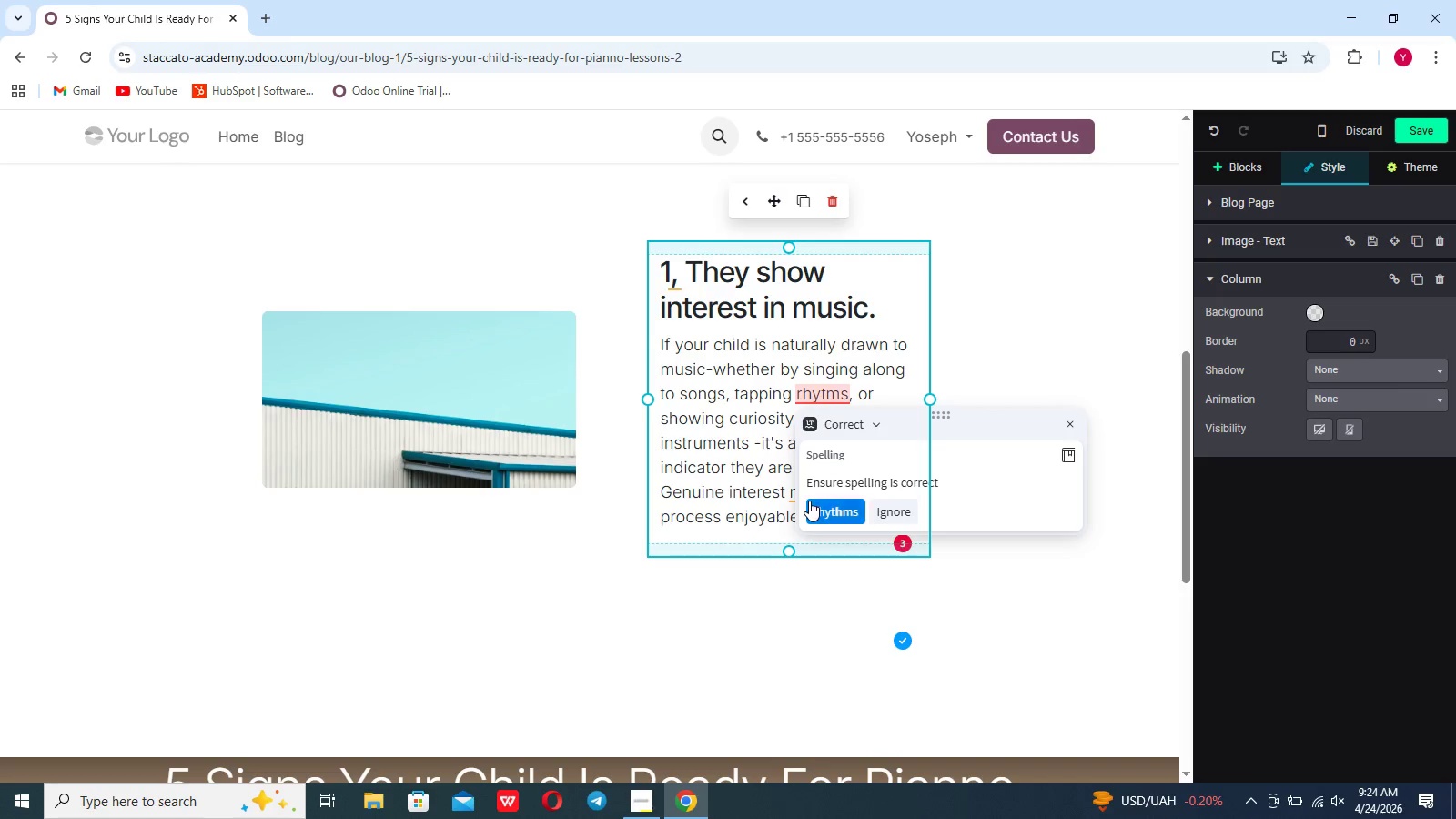 
left_click([809, 500])
 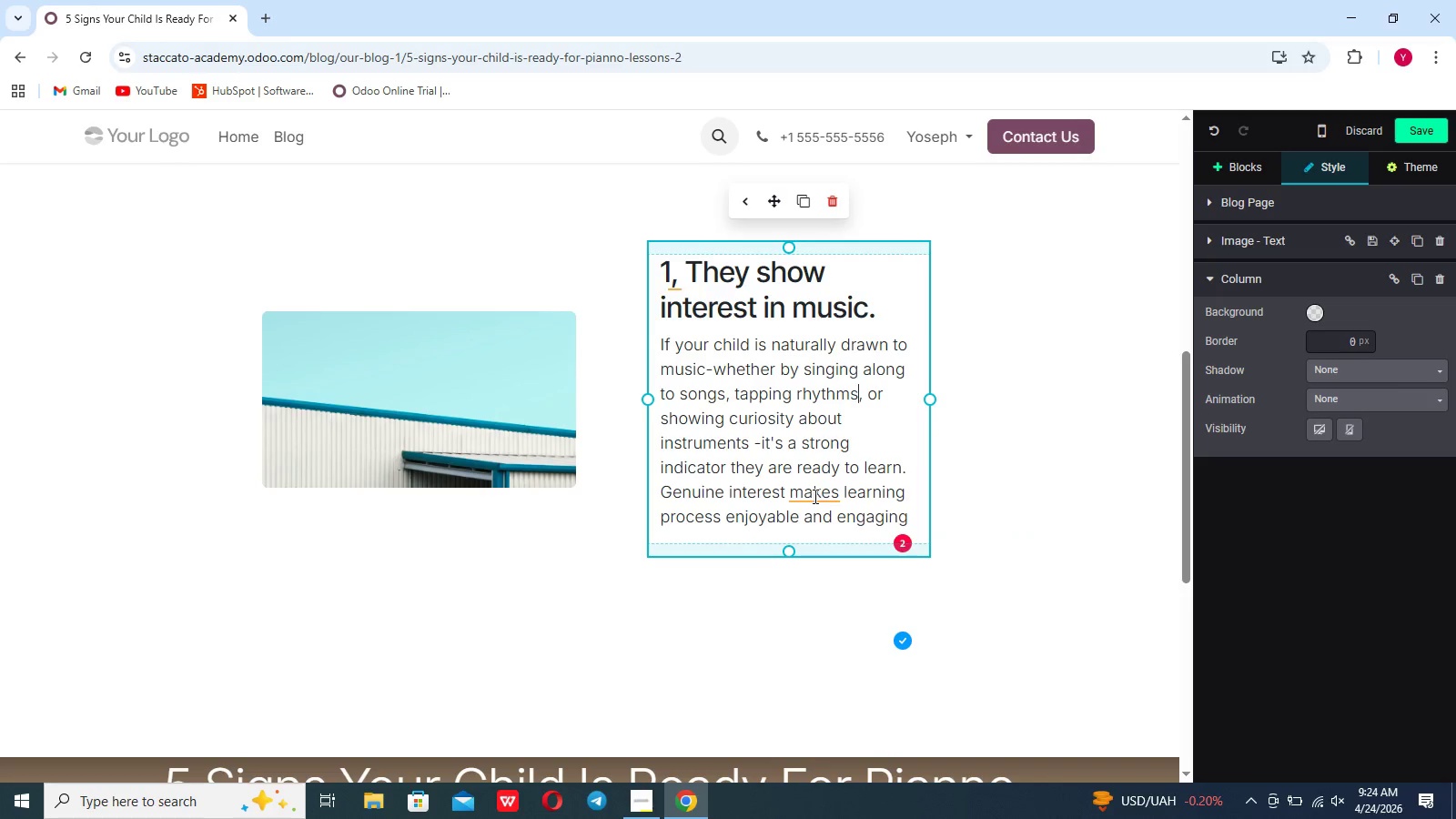 
left_click([817, 495])
 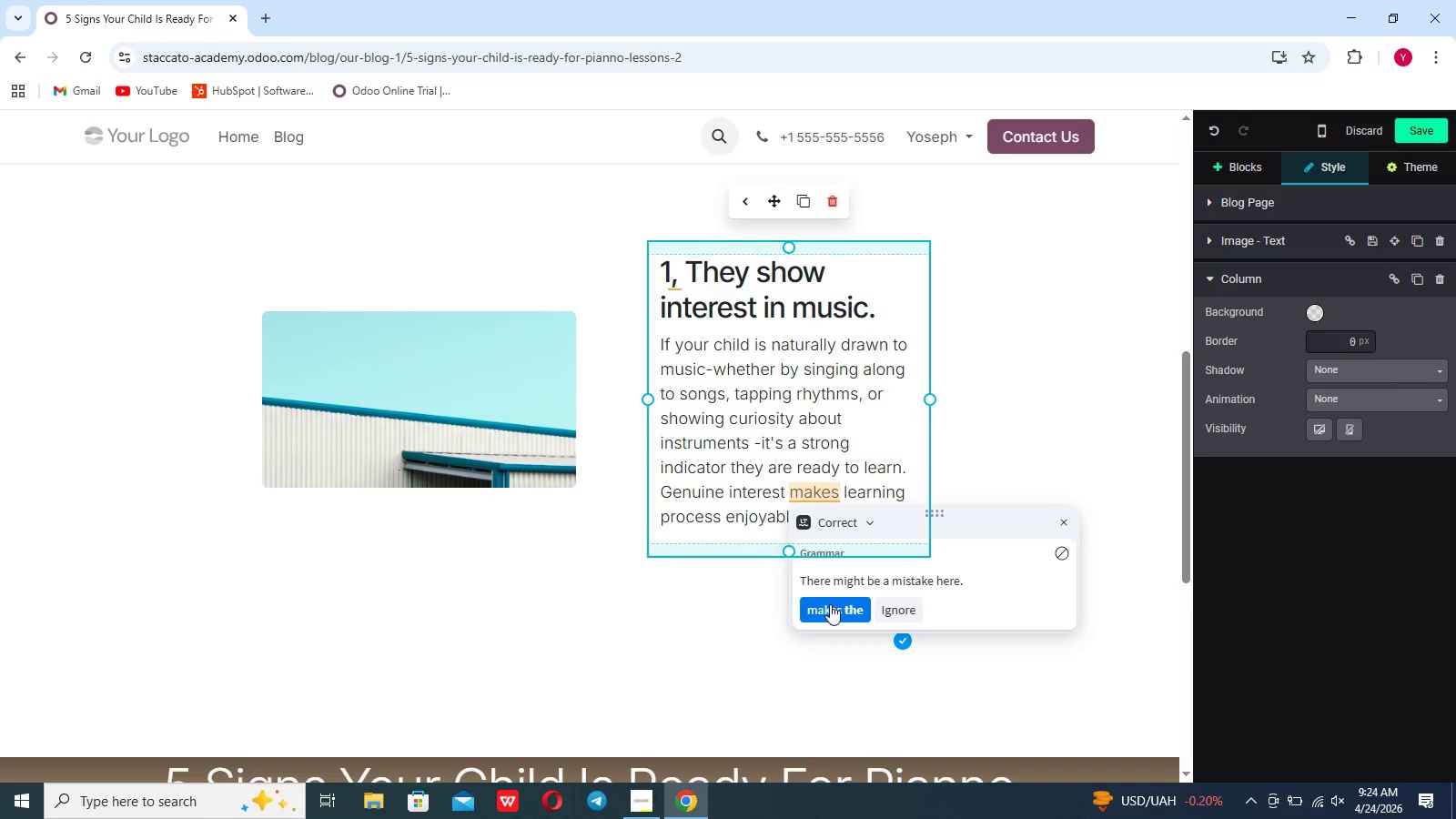 
left_click([830, 604])
 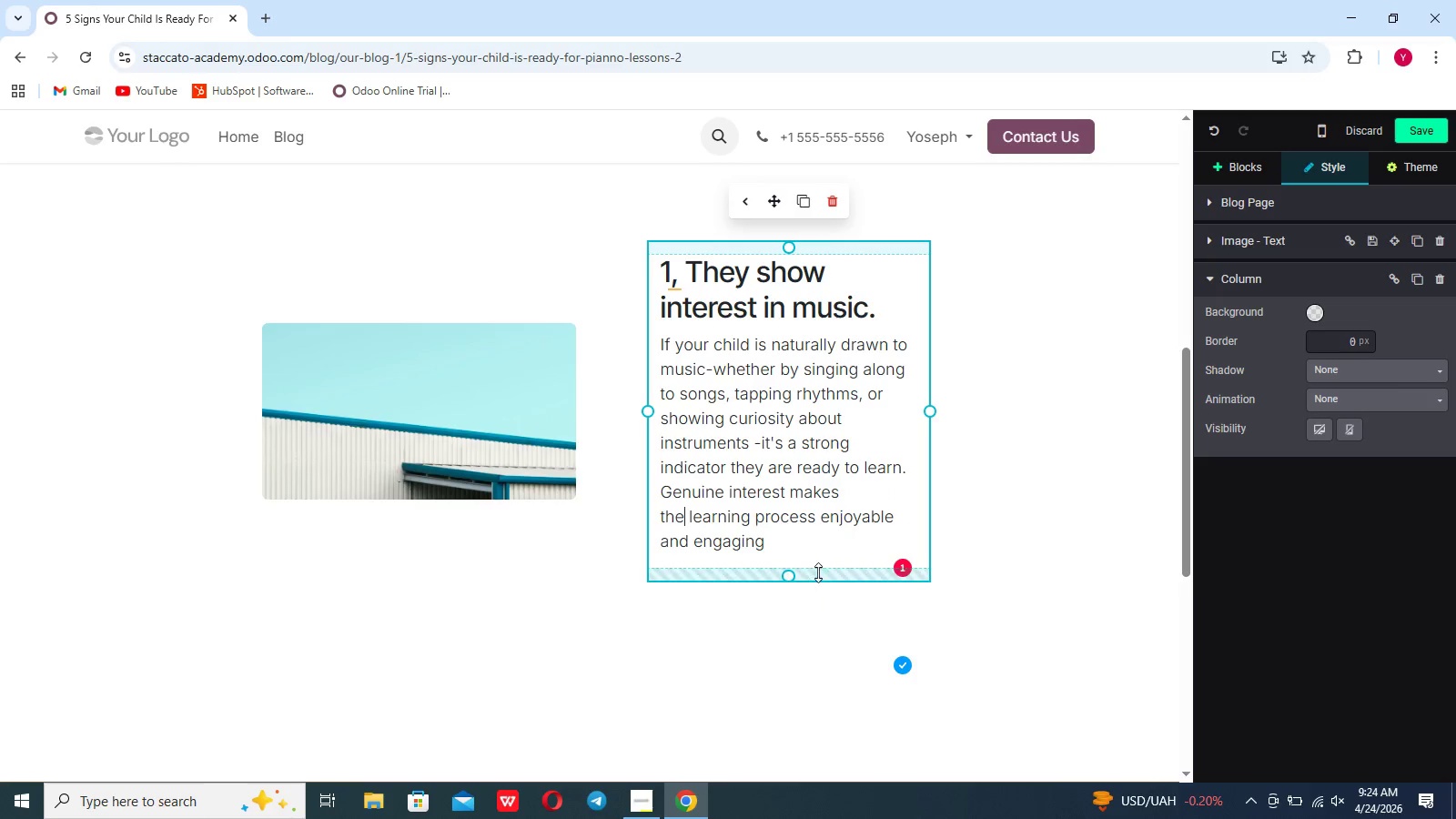 
left_click([804, 557])
 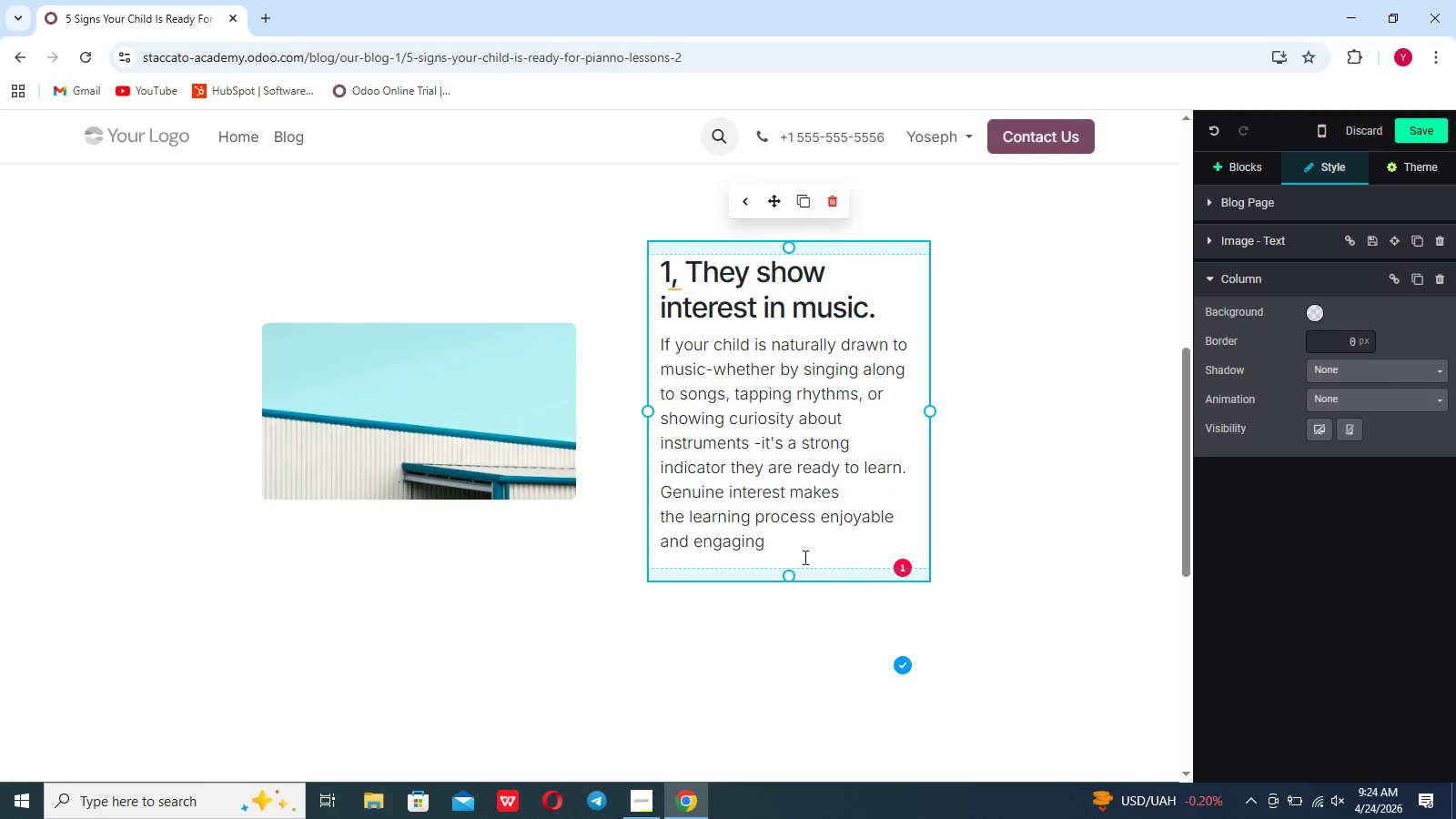 
key(Period)
 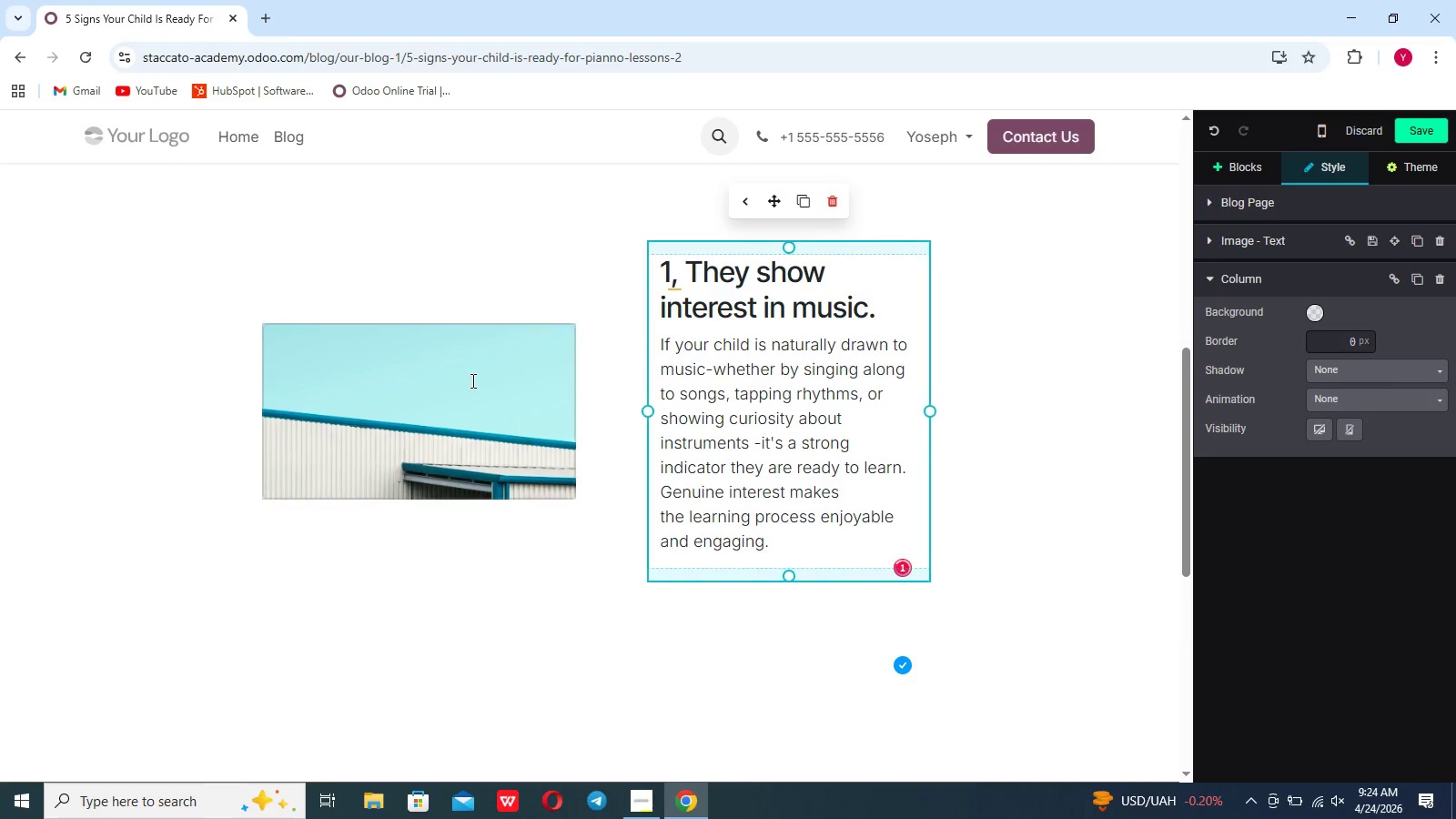 
double_click([471, 380])
 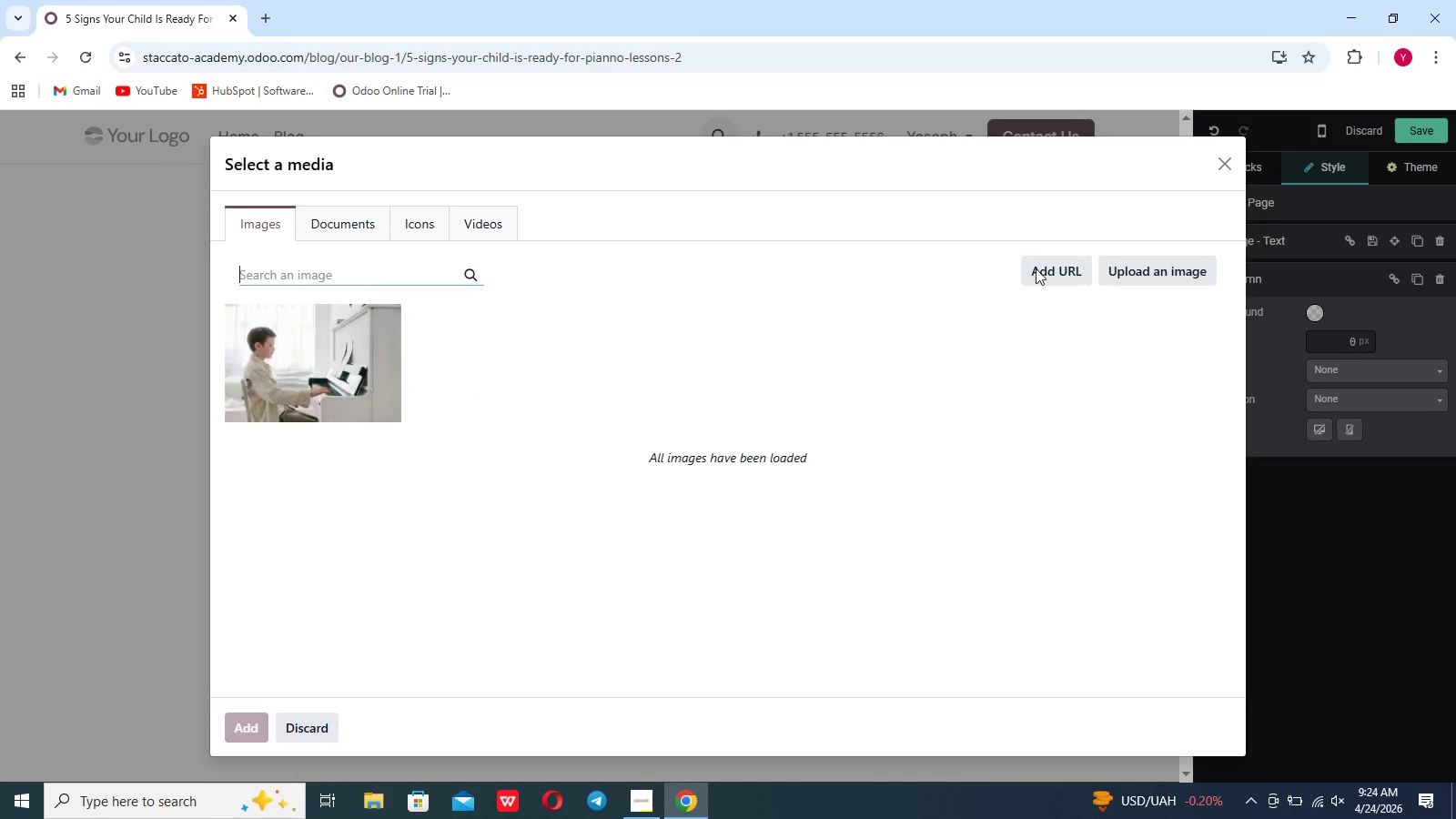 
left_click([1126, 278])
 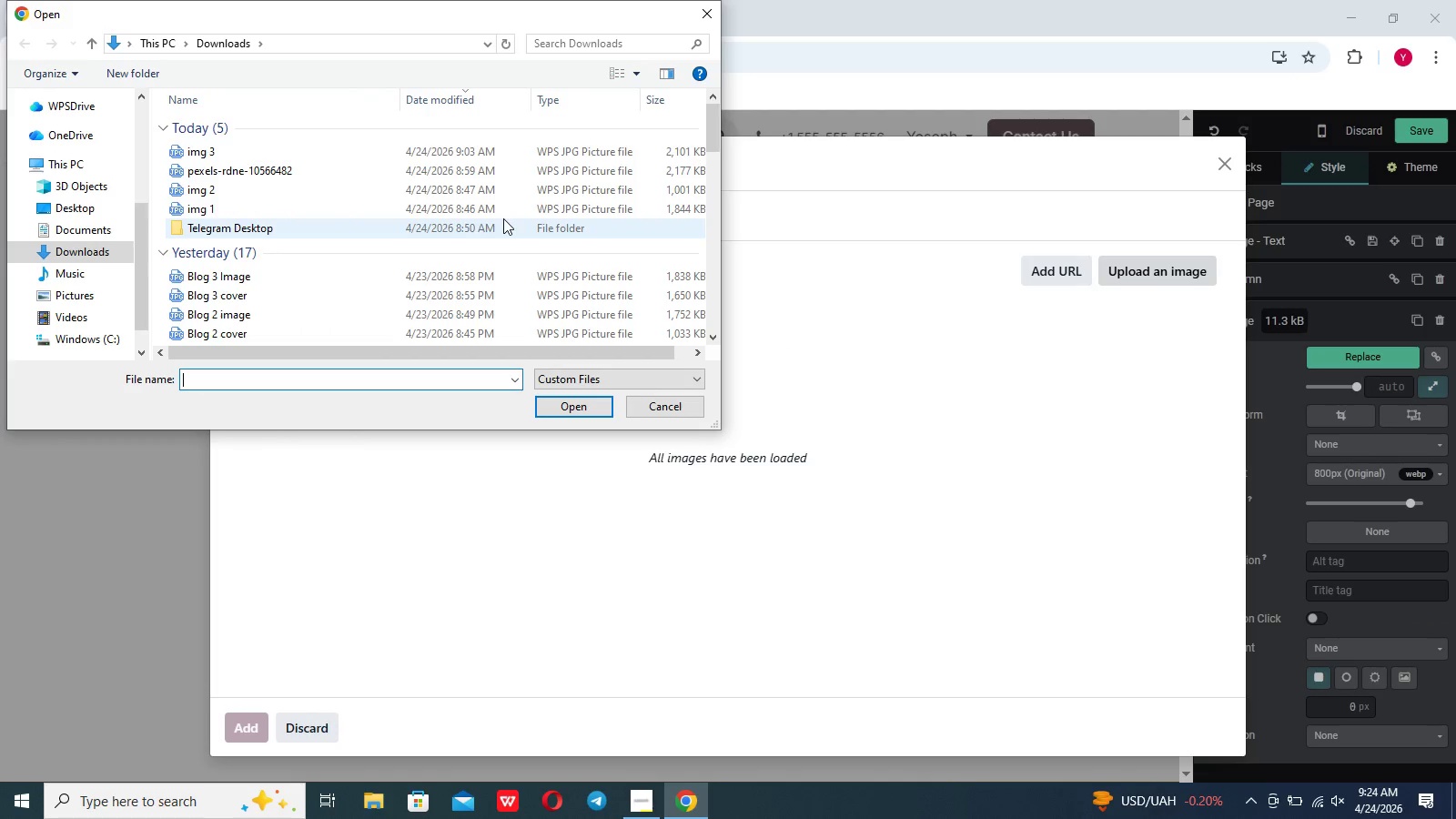 
left_click([508, 197])
 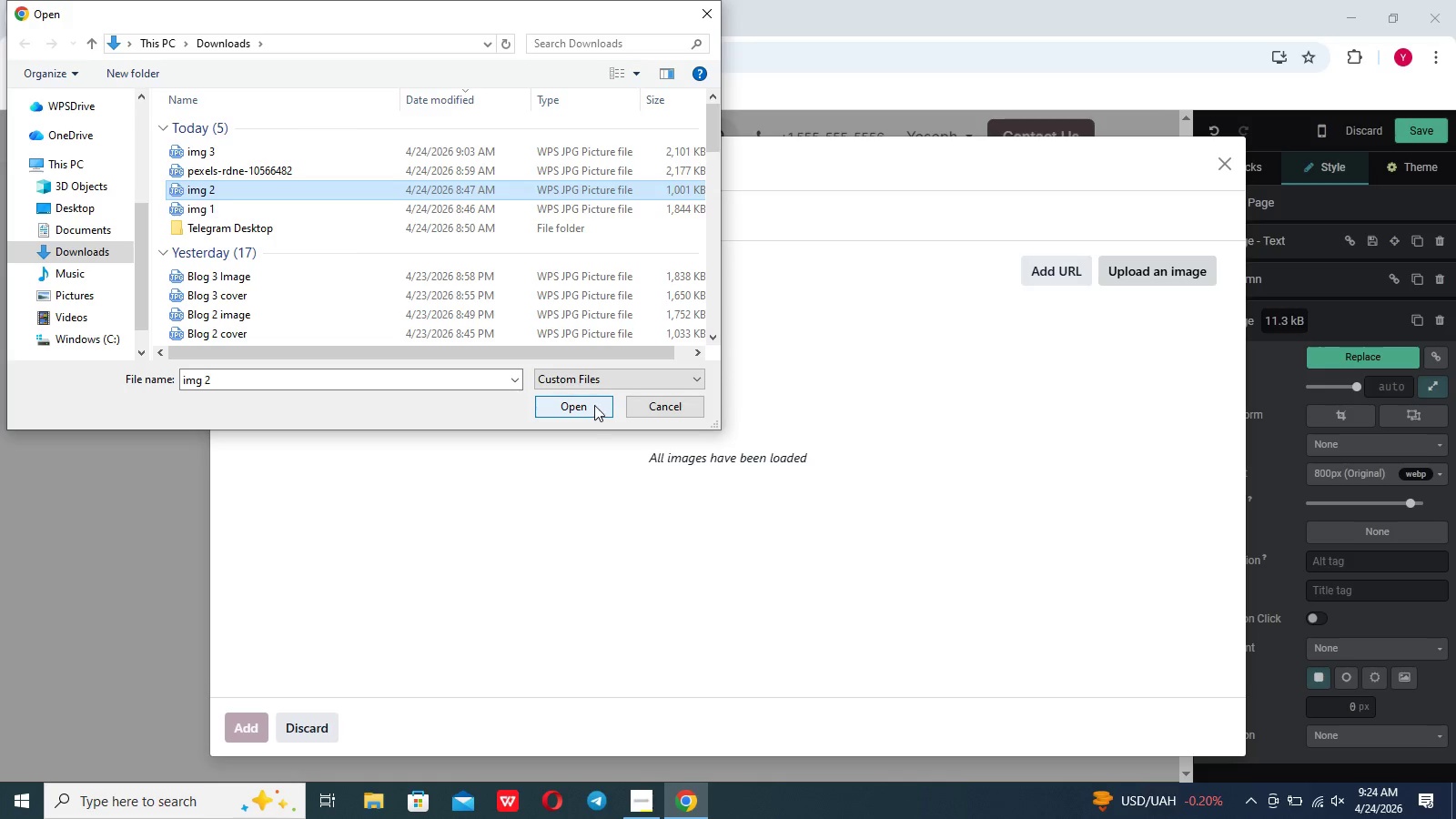 
left_click([594, 405])
 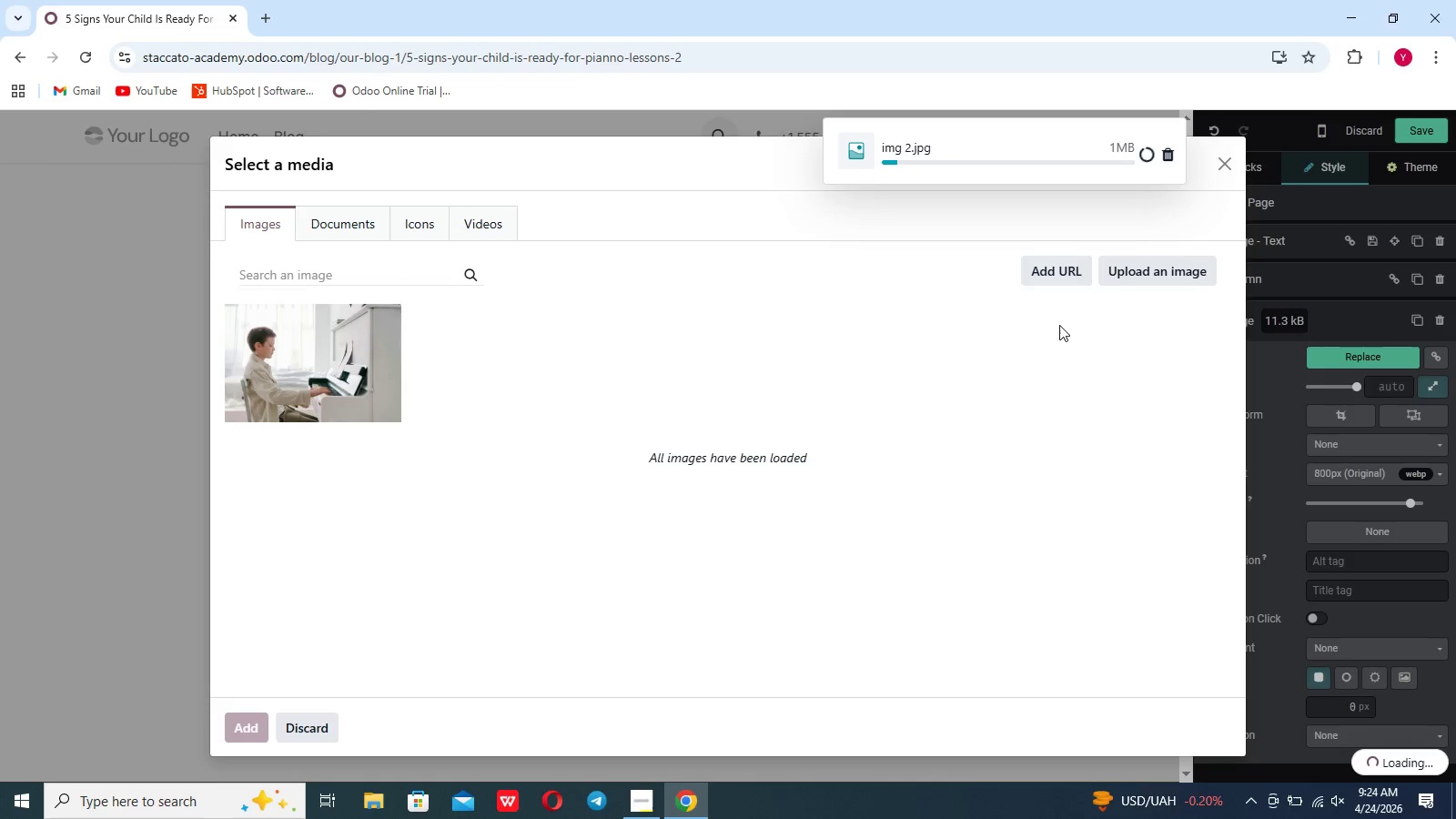 
left_click([980, 413])
 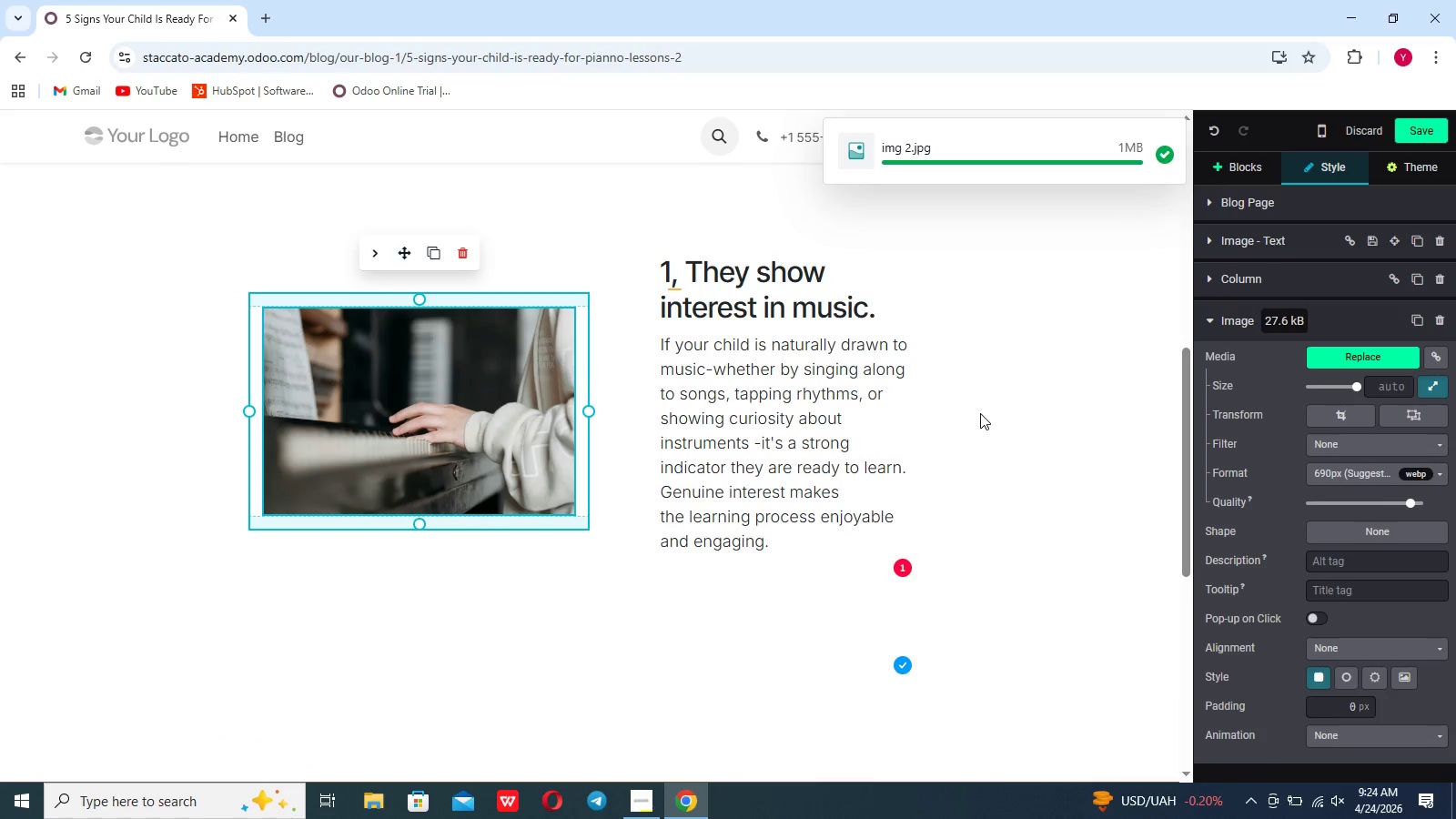 
wait(18.42)
 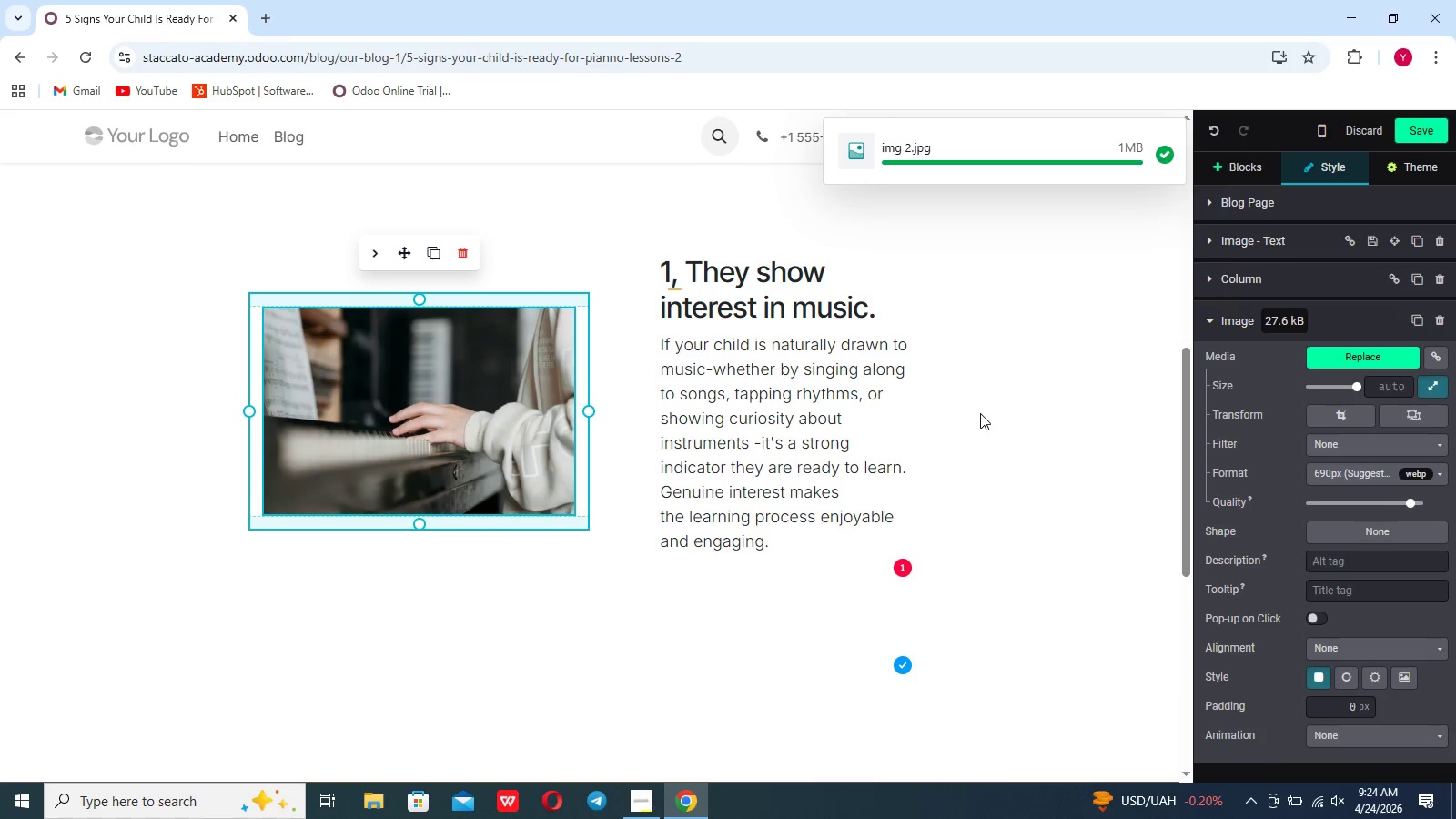 
left_click([564, 617])
 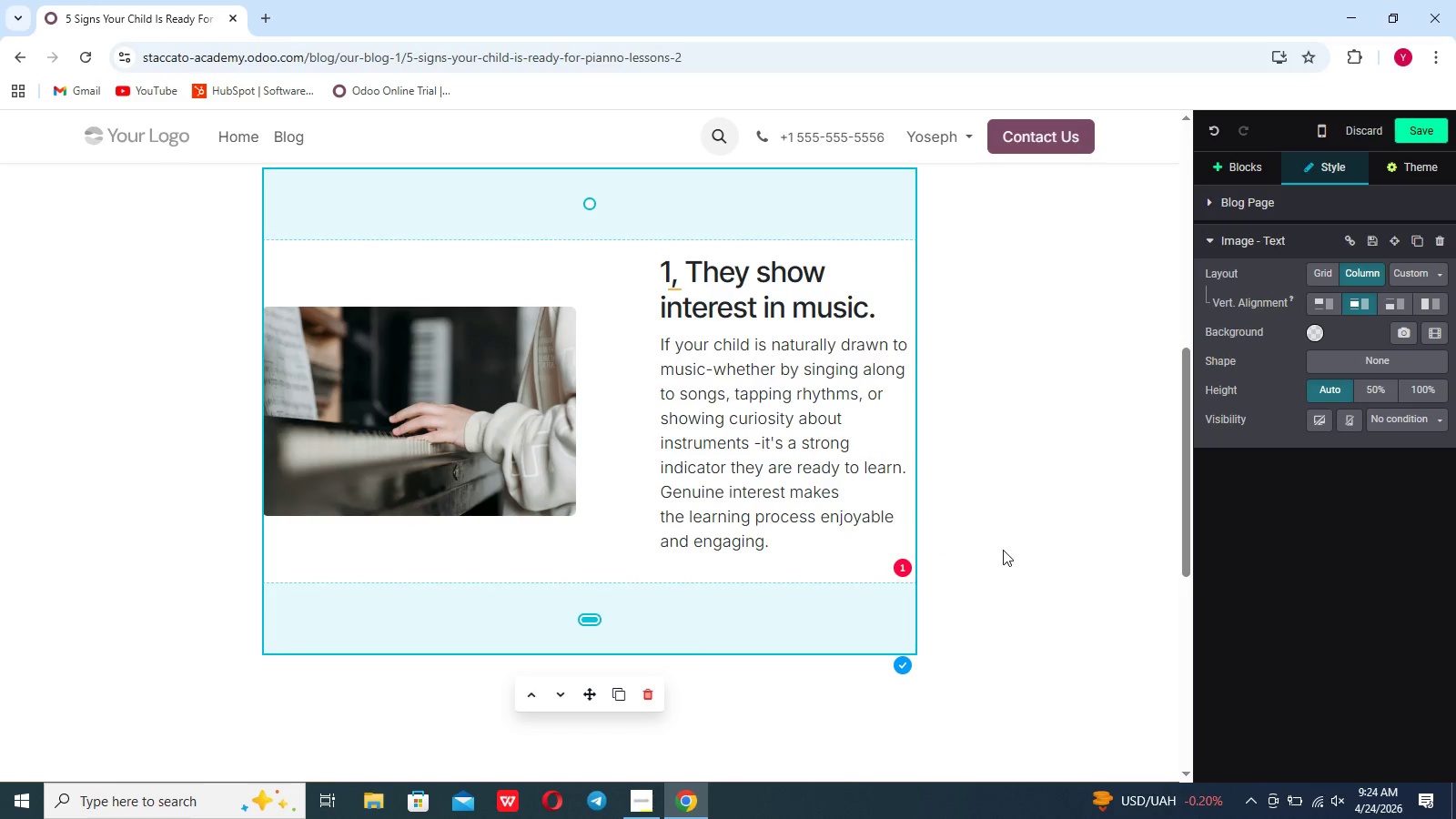 
left_click([1020, 551])
 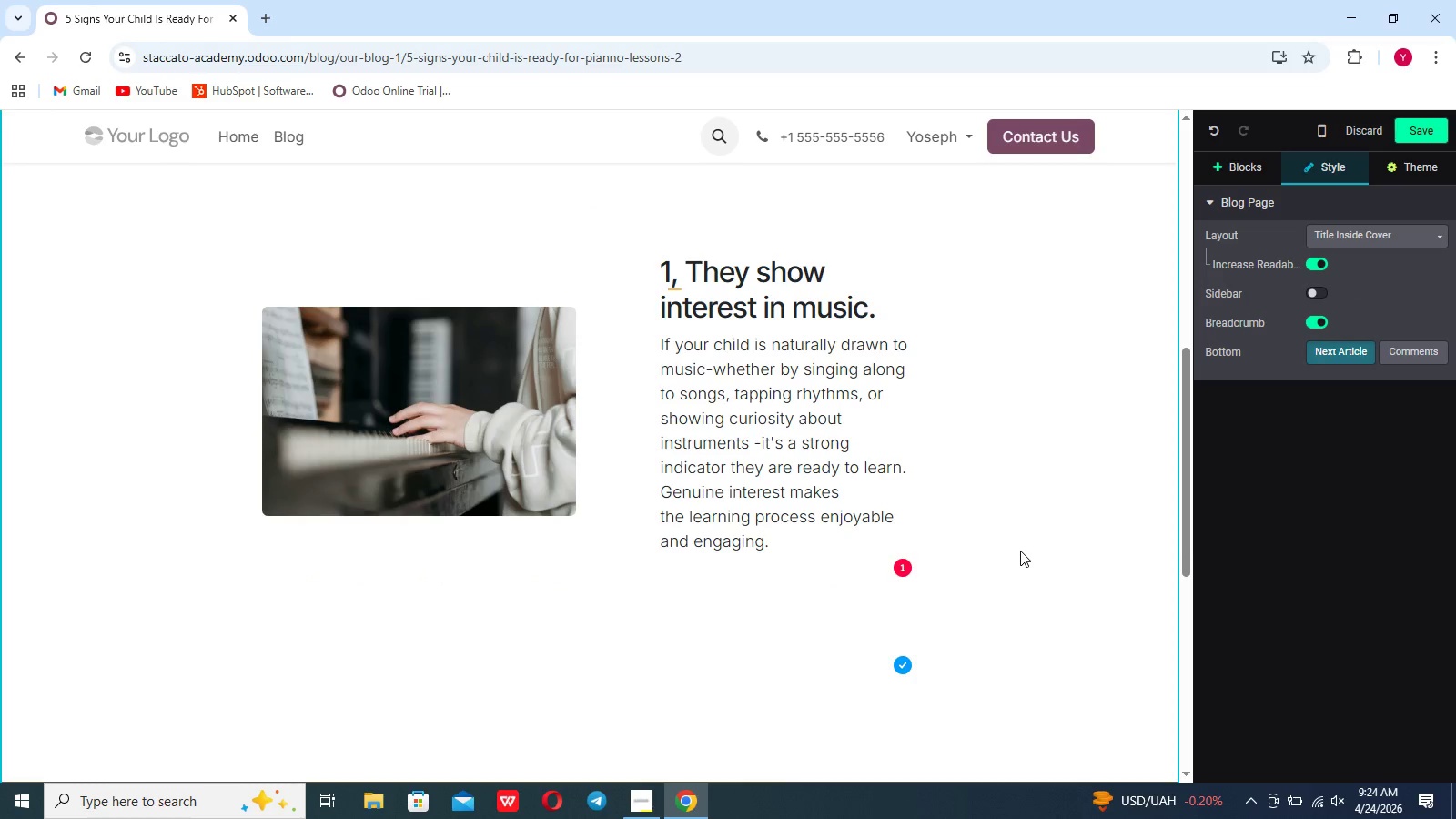 
scroll: coordinate [1020, 551], scroll_direction: down, amount: 3.0
 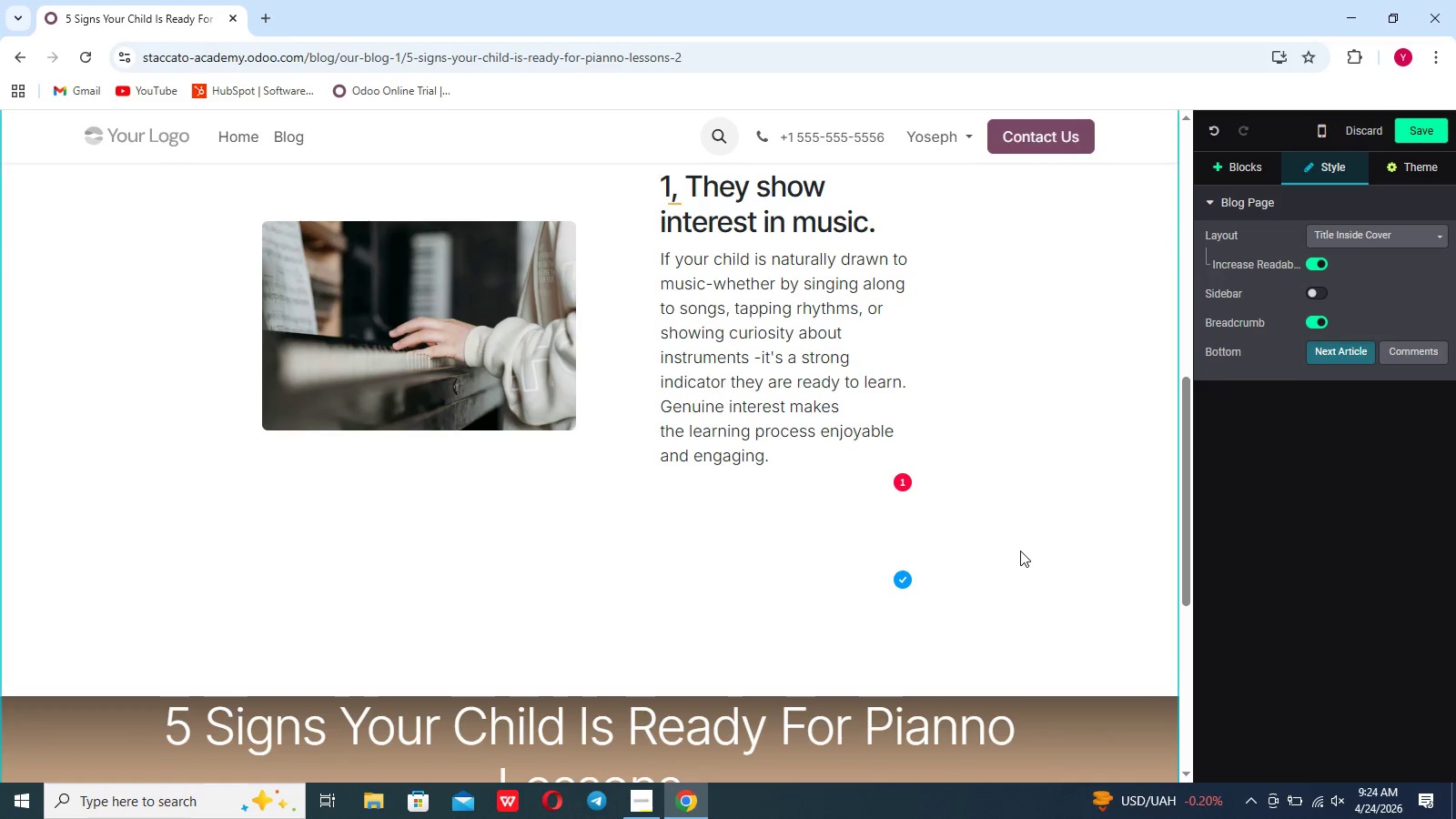 
scroll: coordinate [1020, 551], scroll_direction: up, amount: 3.0
 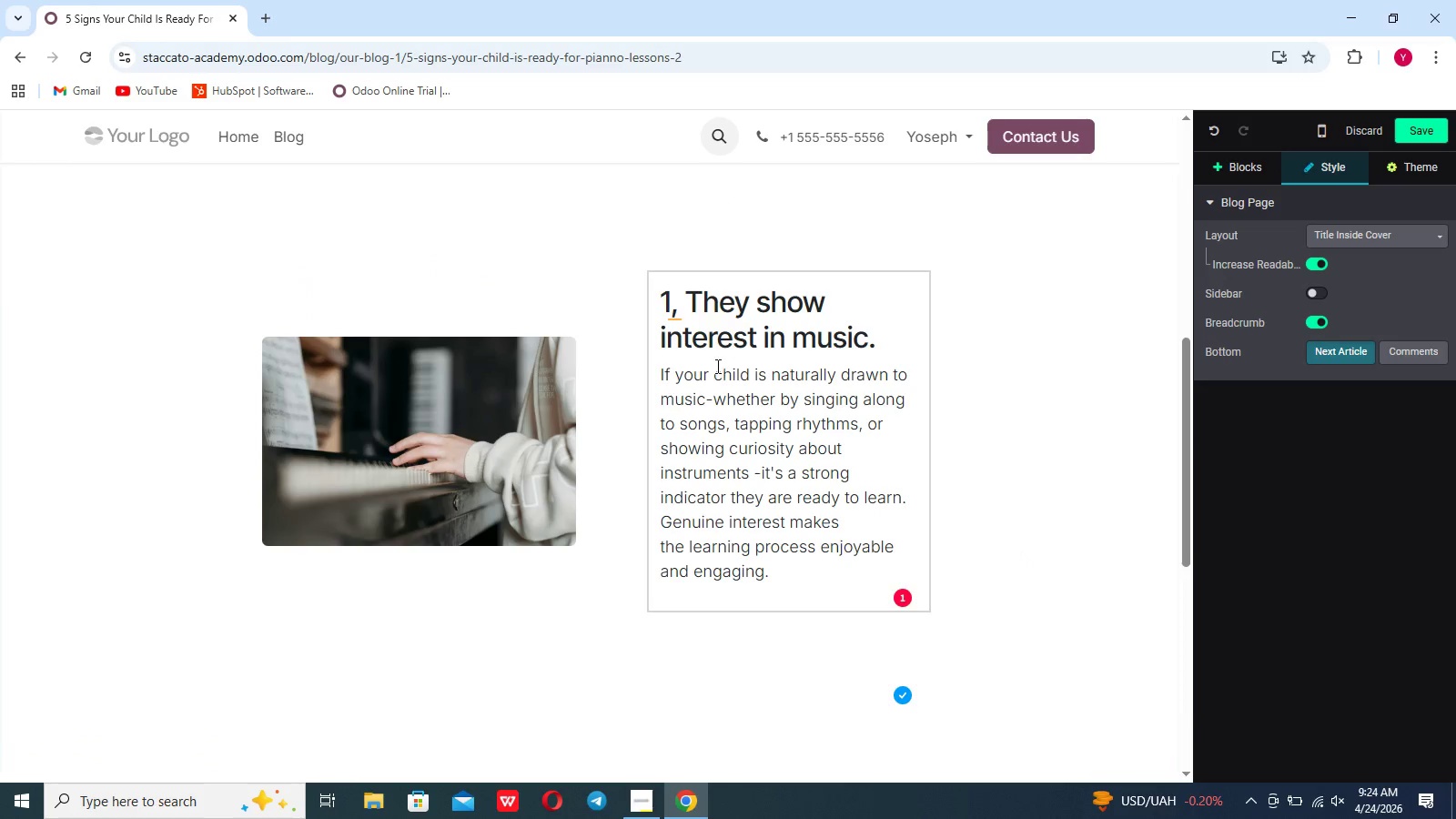 
mouse_move([683, 356])
 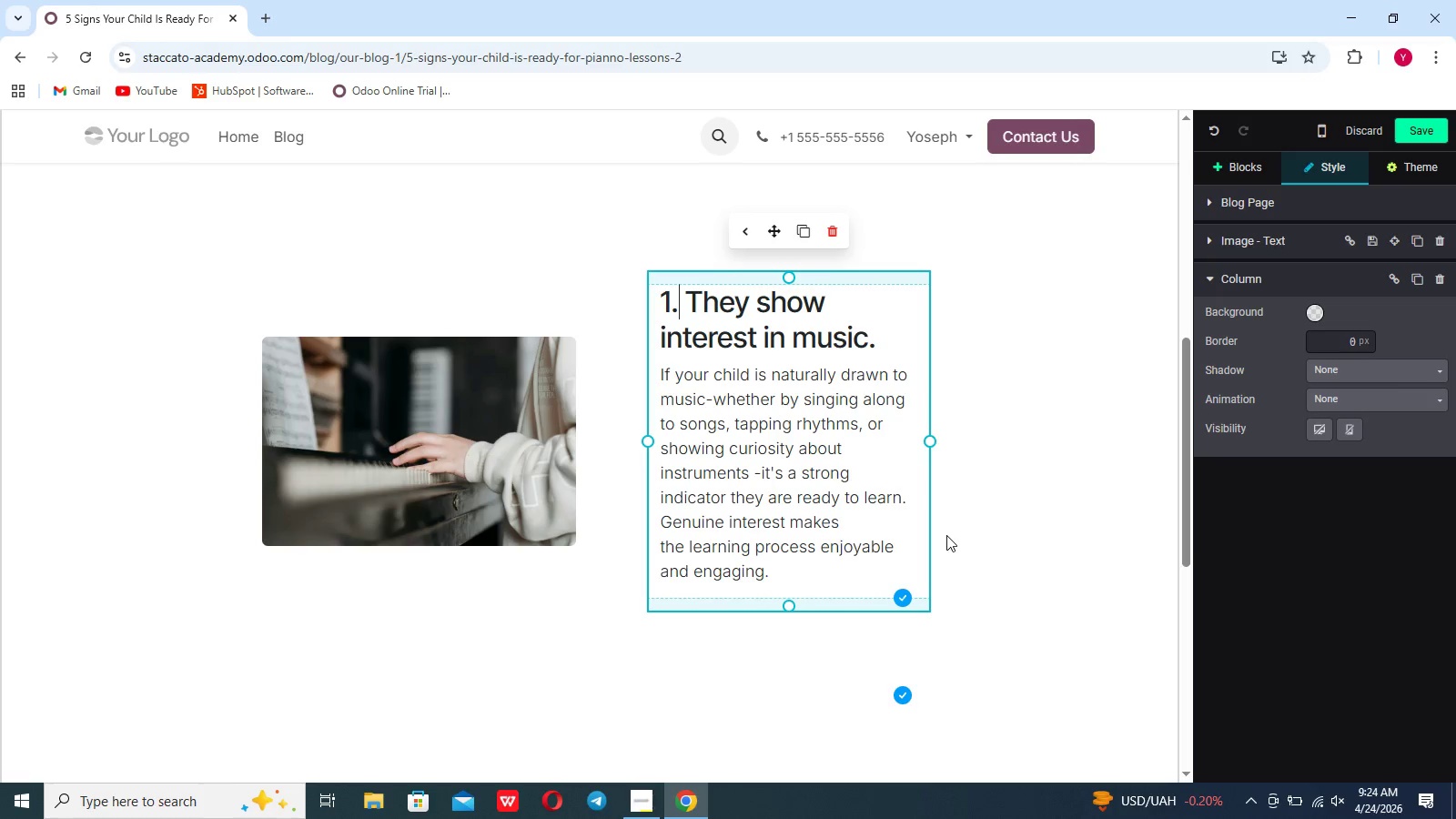 
scroll: coordinate [975, 544], scroll_direction: down, amount: 4.0
 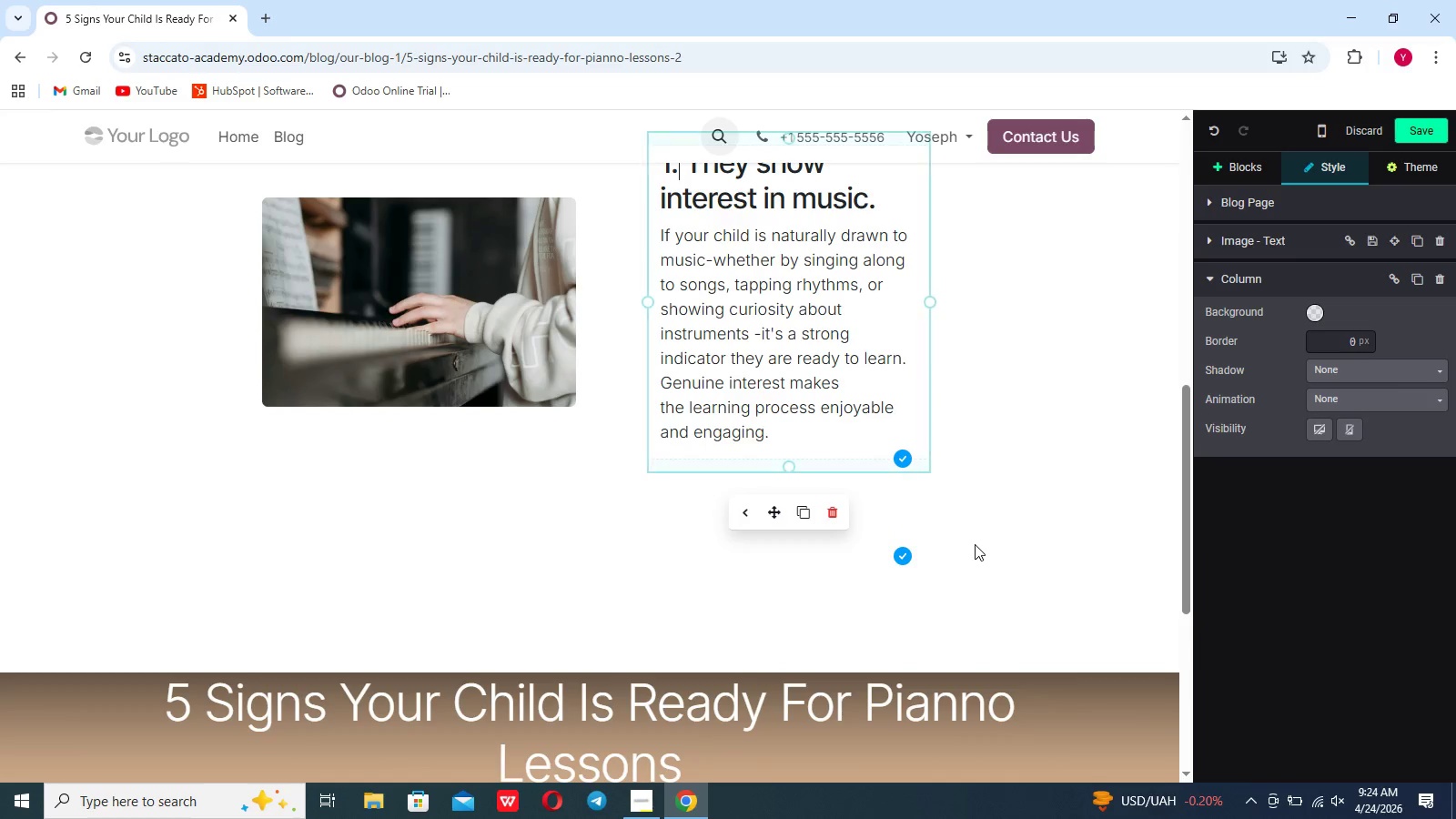 
scroll: coordinate [975, 544], scroll_direction: none, amount: 0.0
 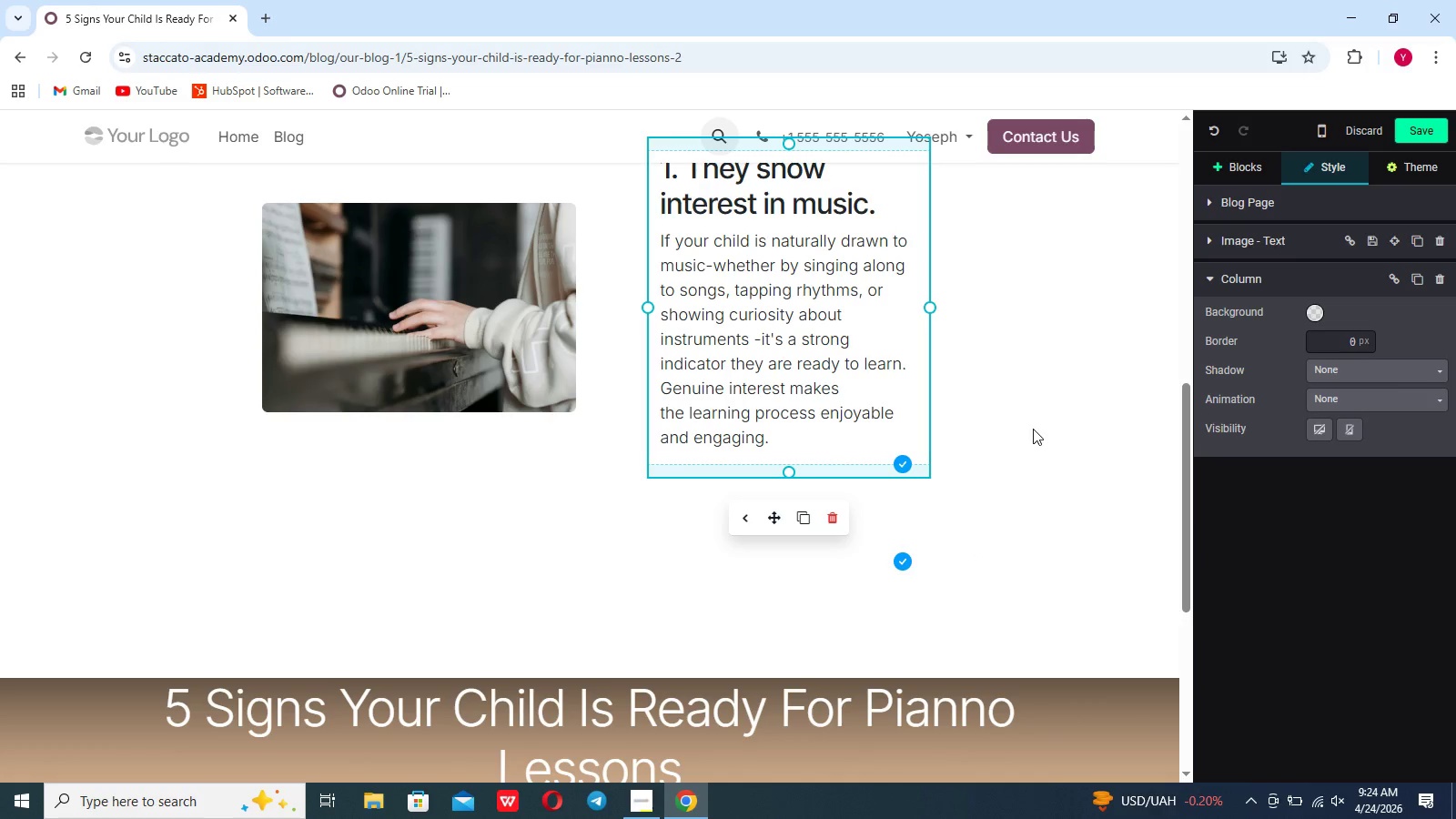 
left_click([1244, 181])
 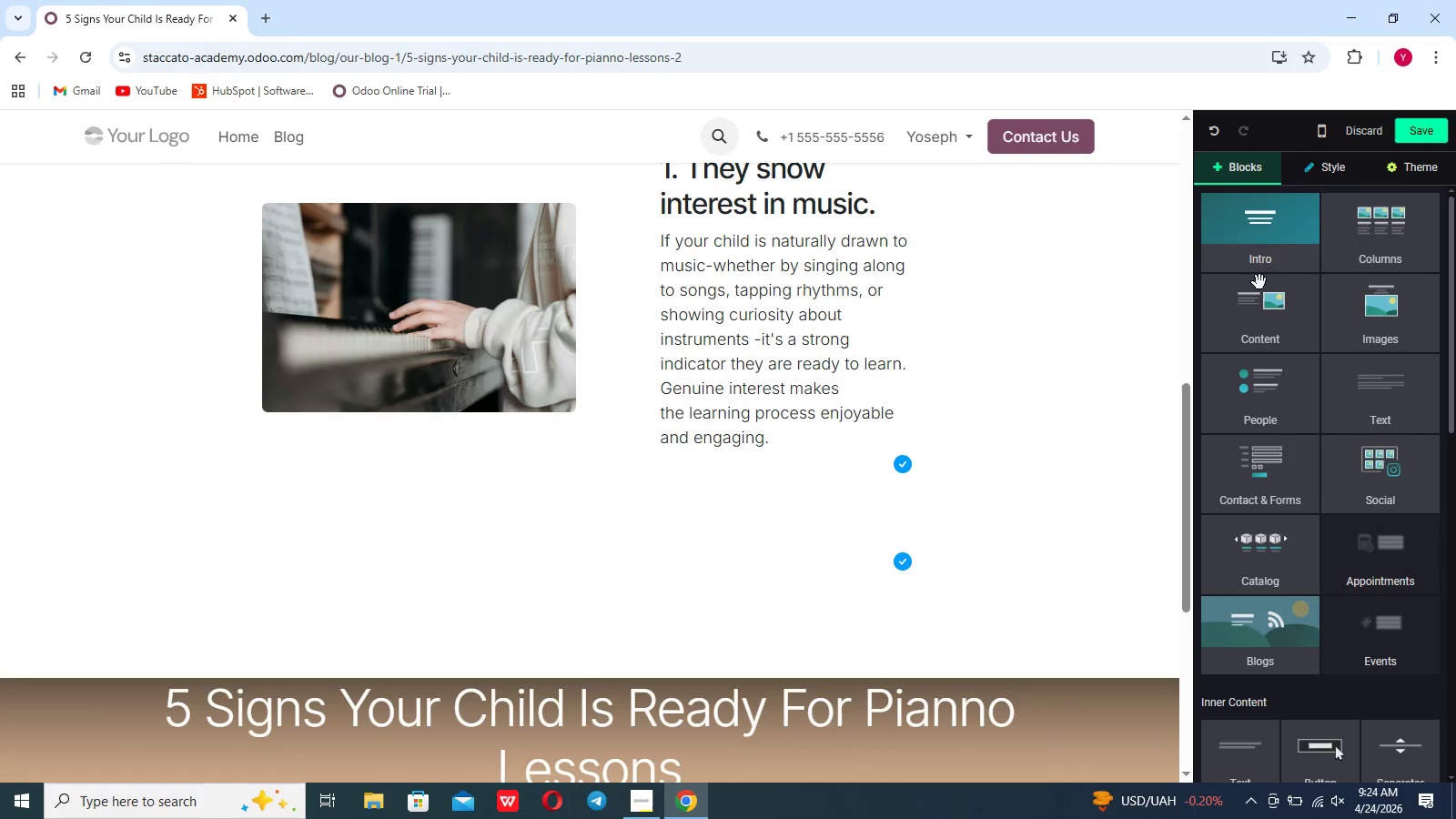 
left_click([1259, 300])
 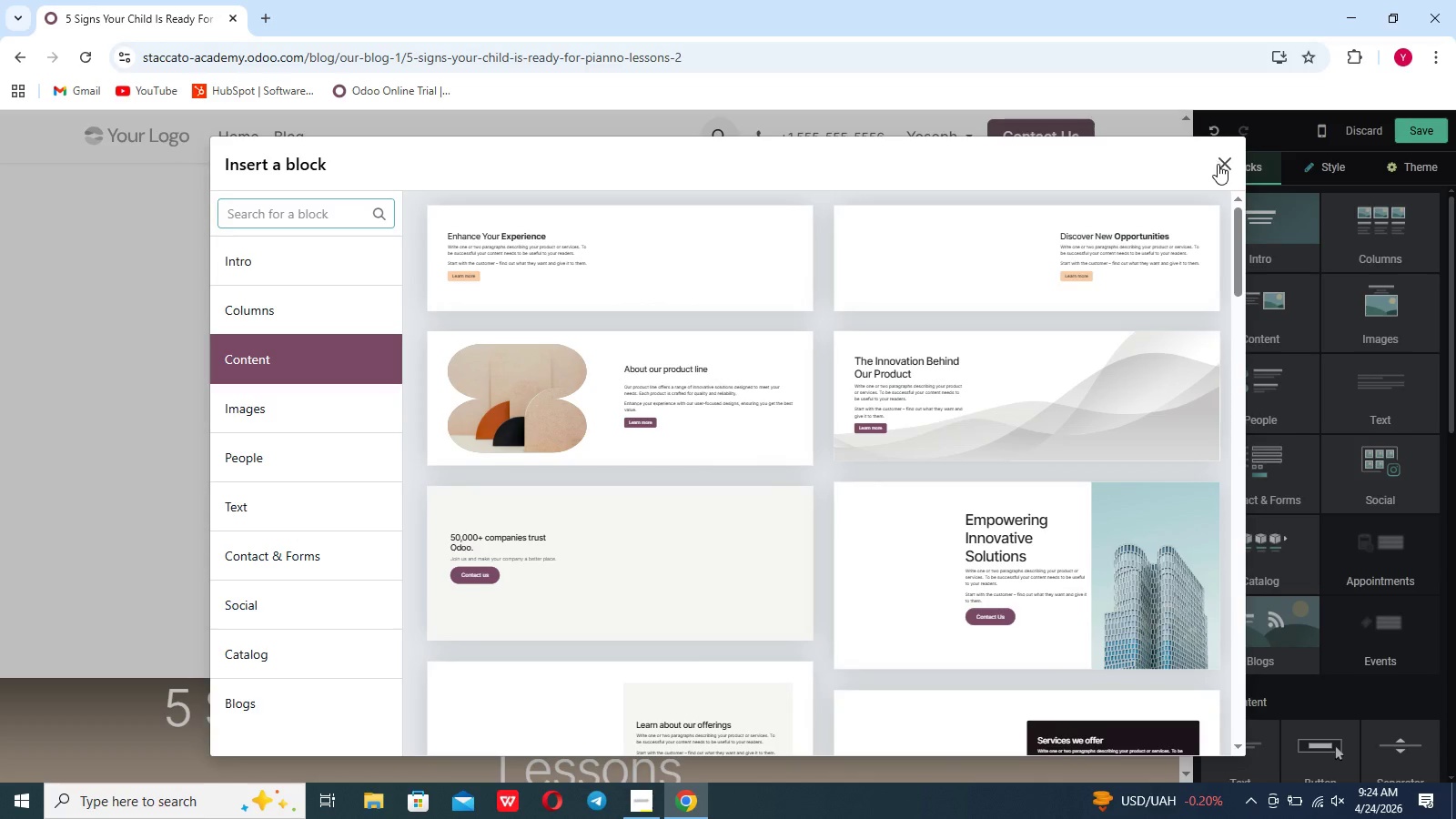 
scroll: coordinate [856, 613], scroll_direction: down, amount: 2.0
 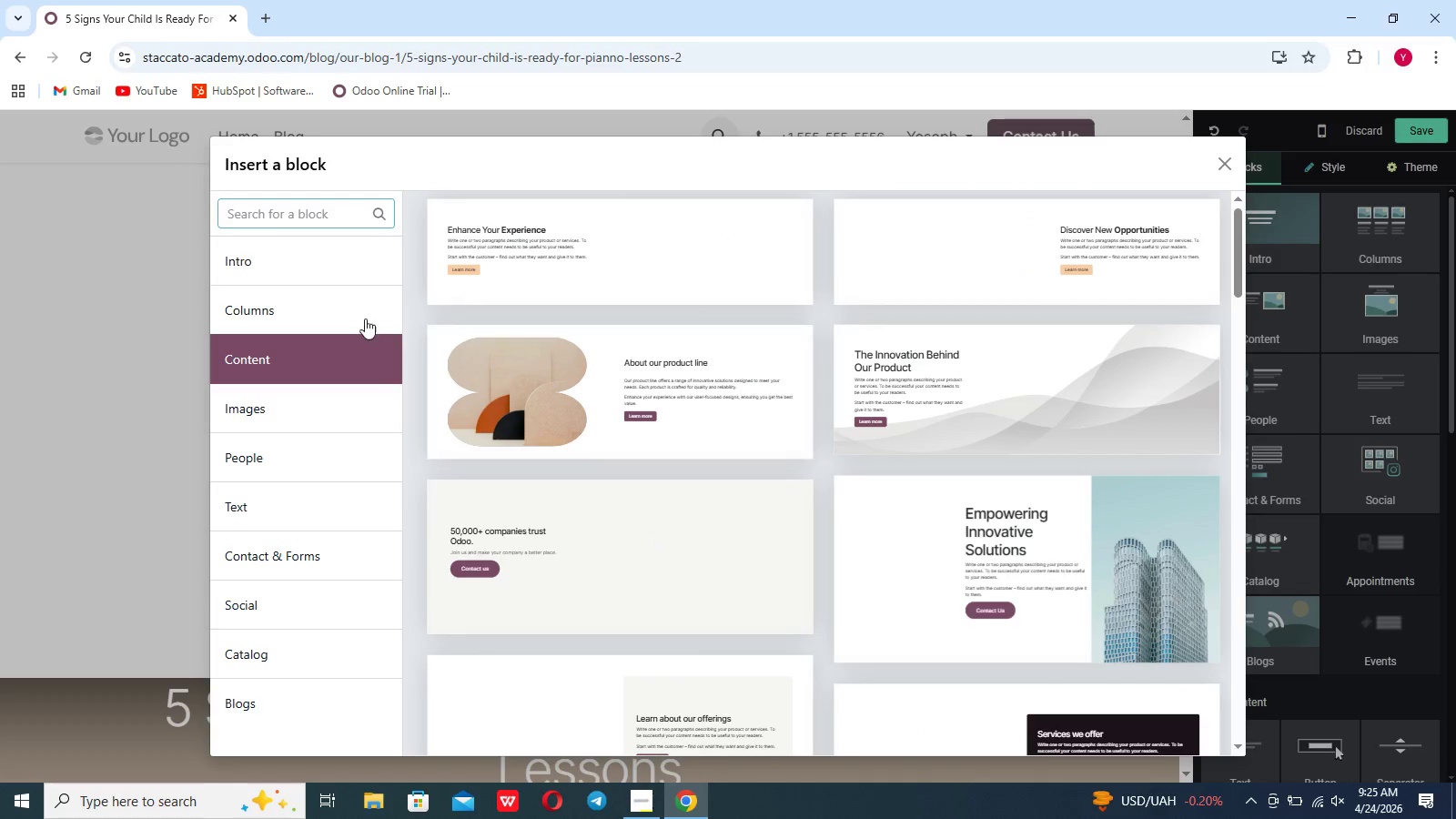 
left_click([363, 318])
 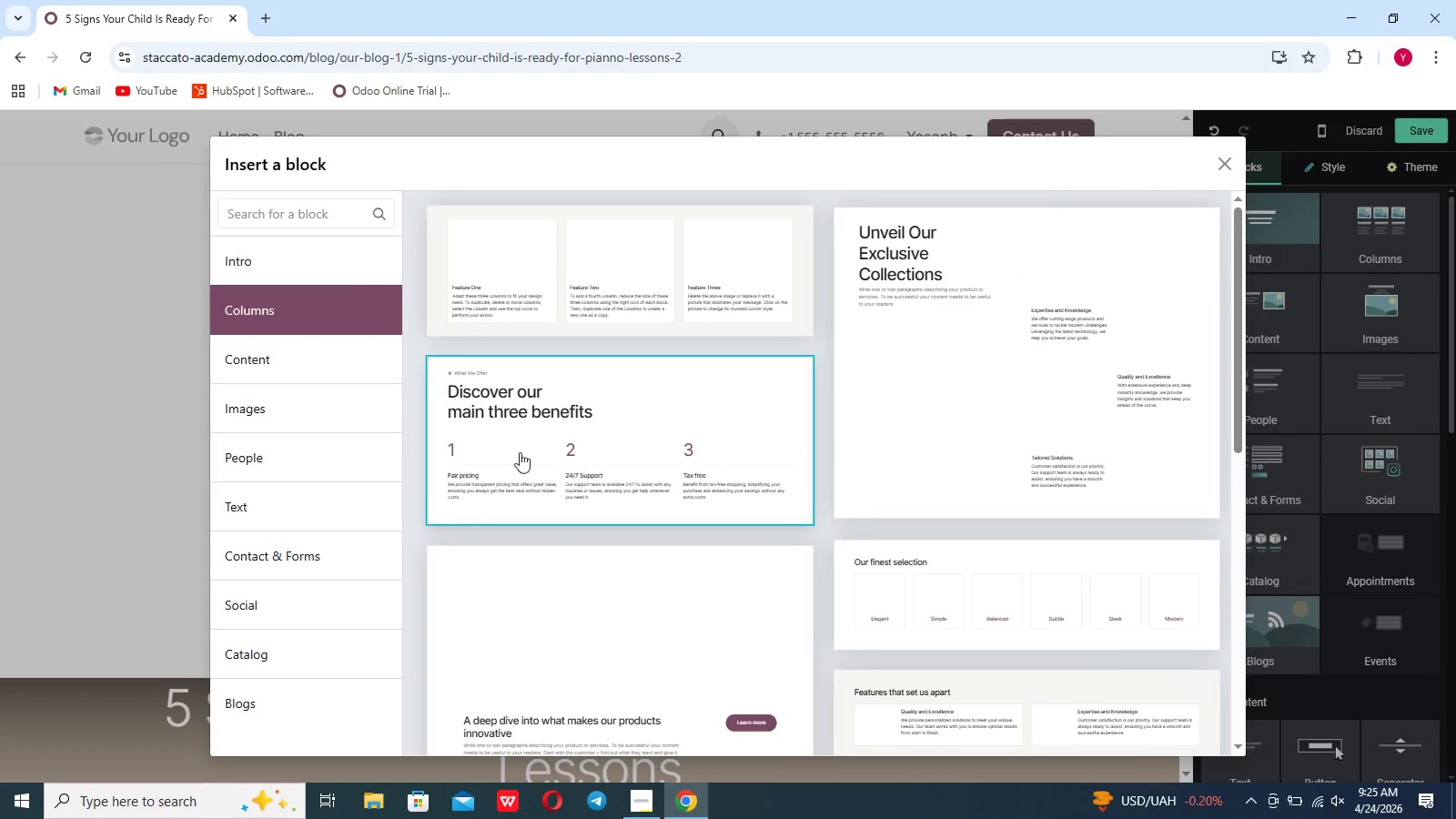 
scroll: coordinate [606, 561], scroll_direction: down, amount: 36.0
 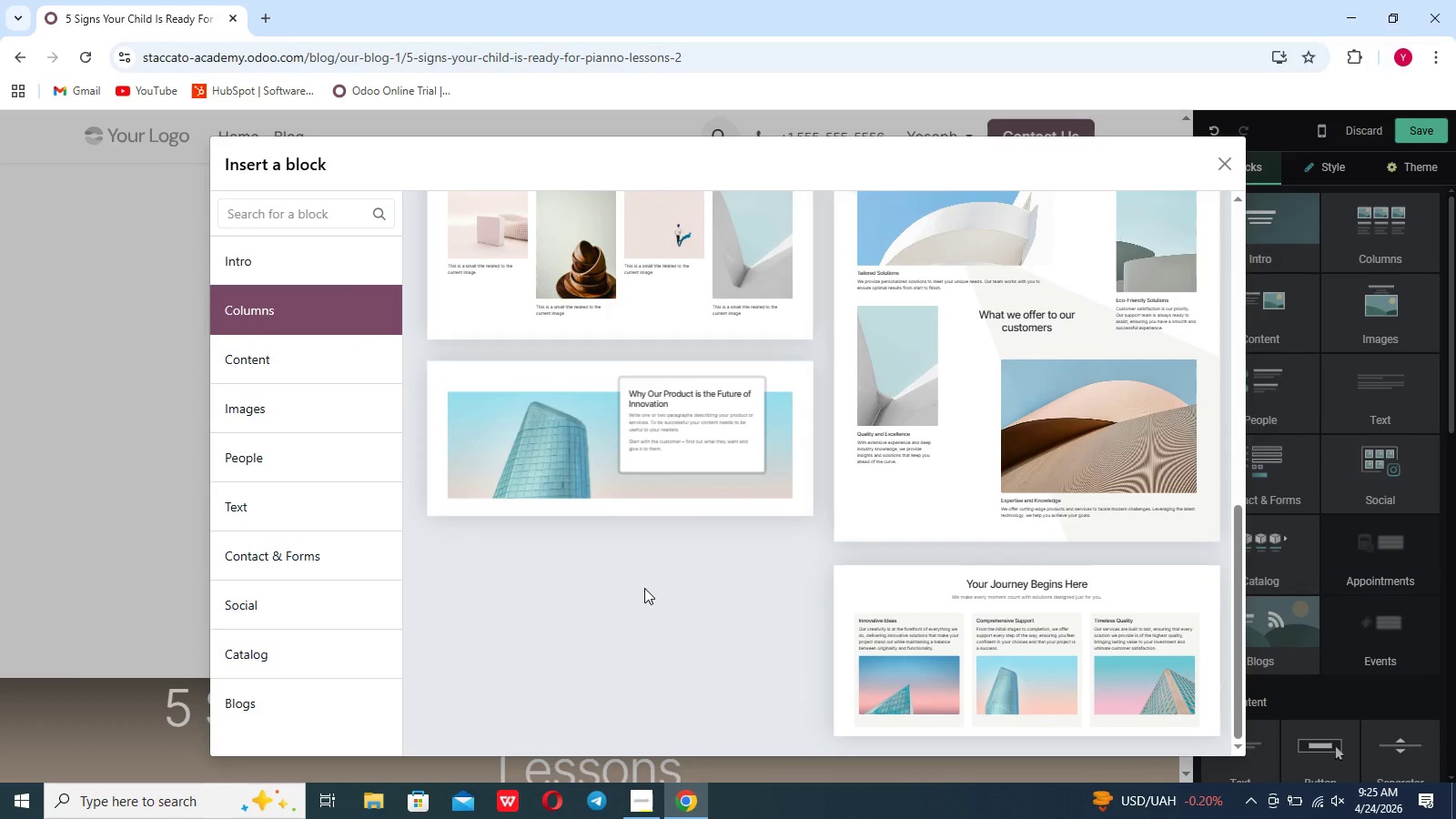 
scroll: coordinate [644, 588], scroll_direction: up, amount: 27.0
 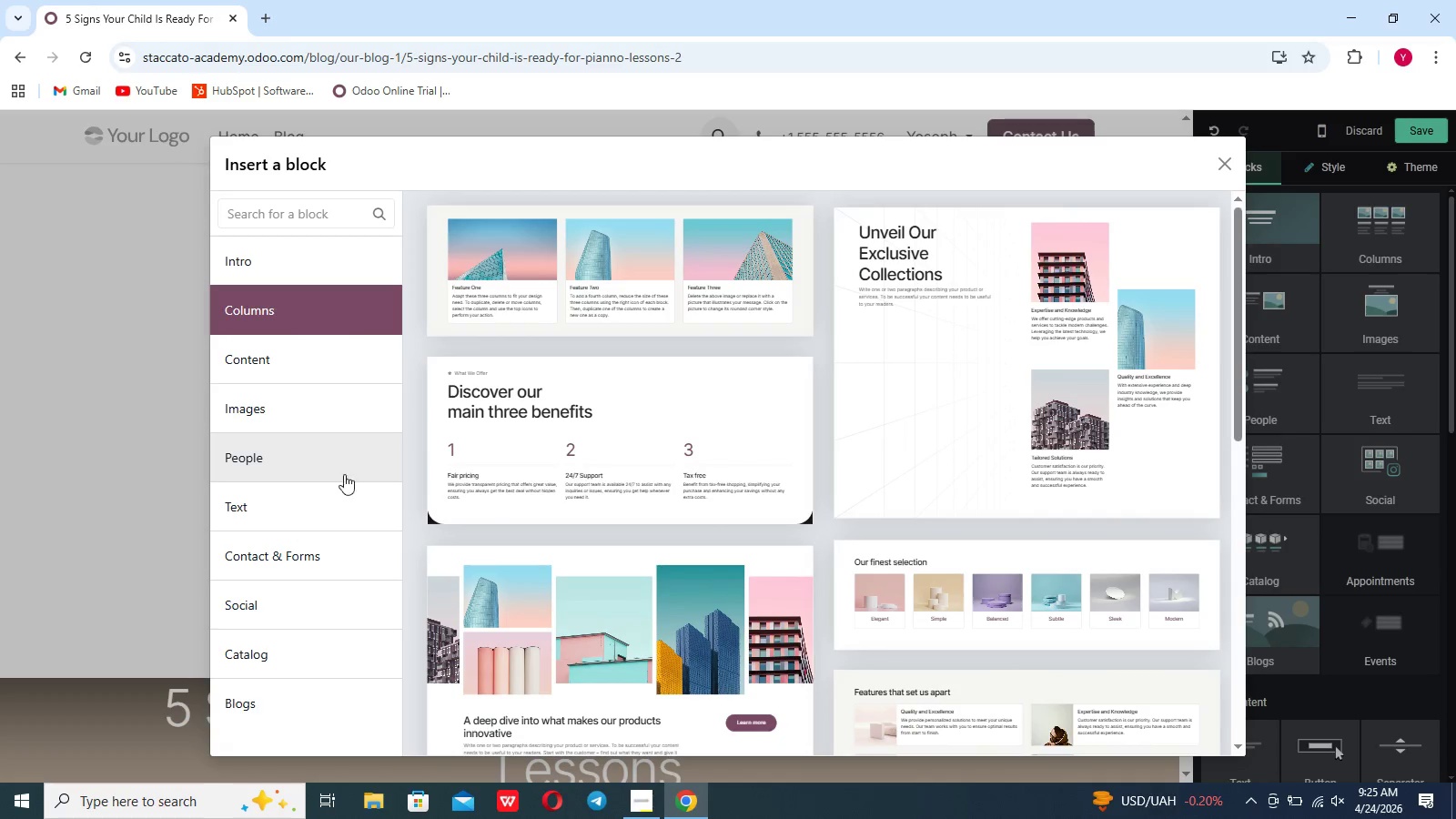 
left_click([340, 479])
 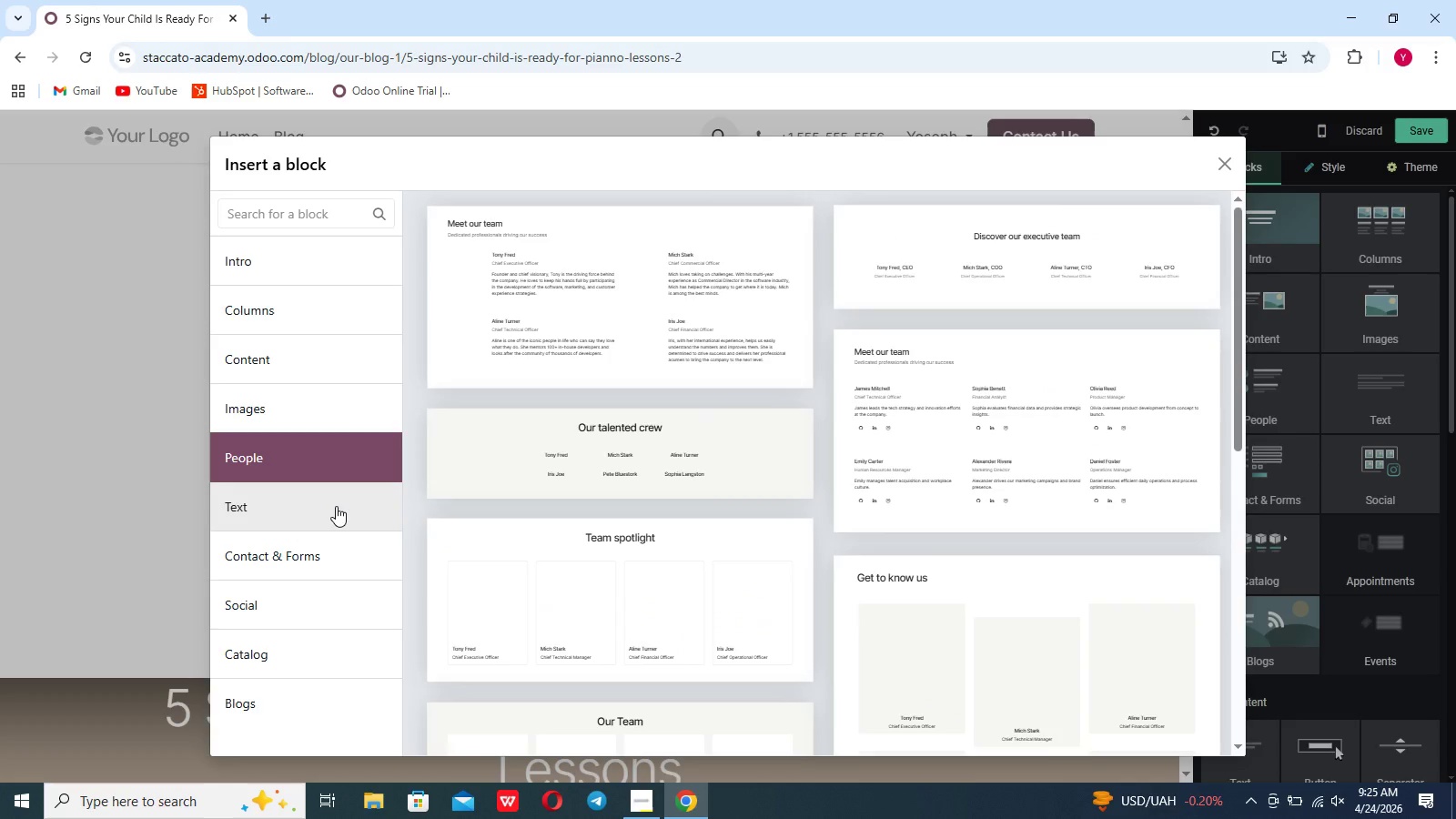 
left_click([336, 506])
 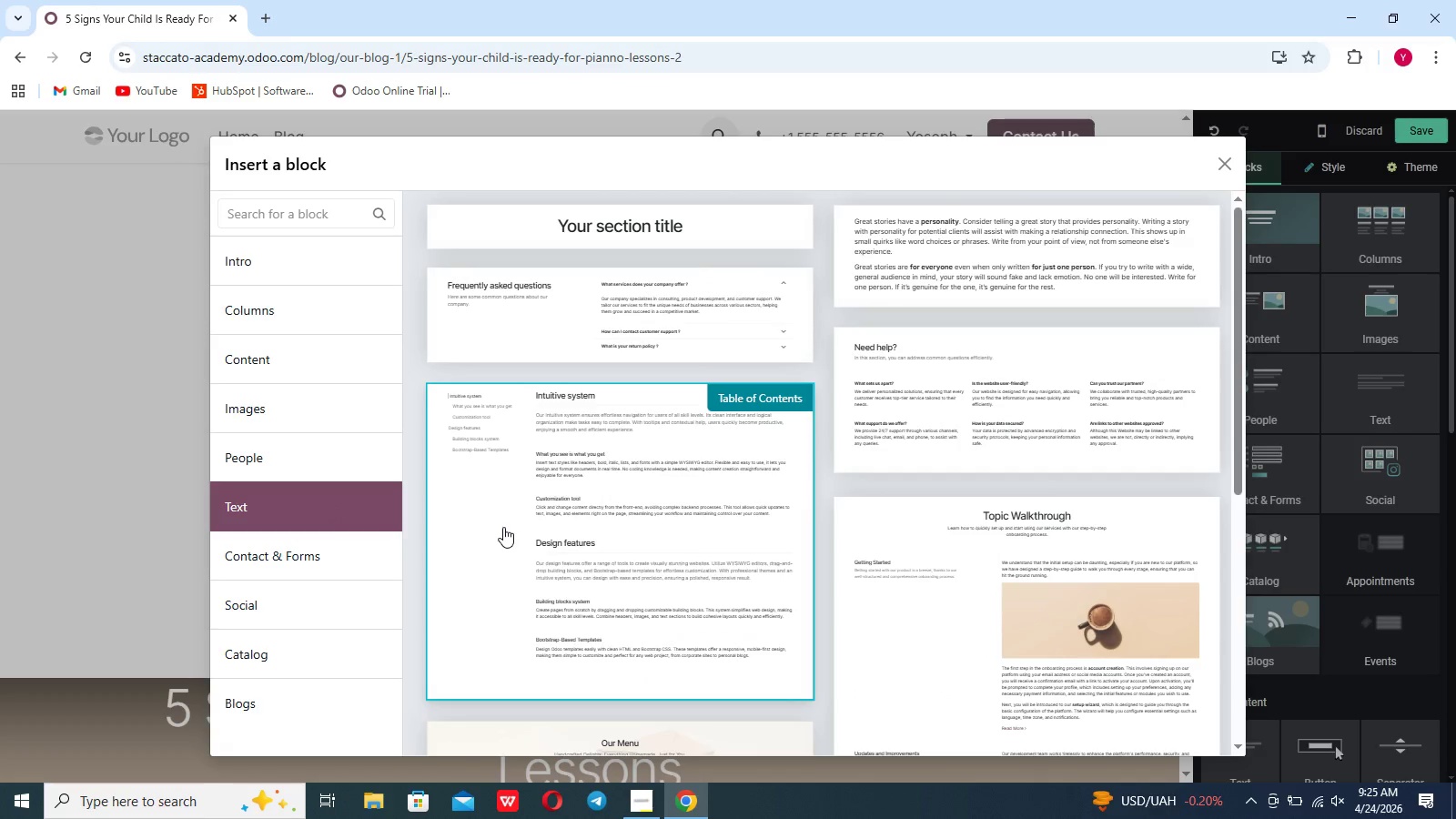 
scroll: coordinate [503, 526], scroll_direction: down, amount: 25.0
 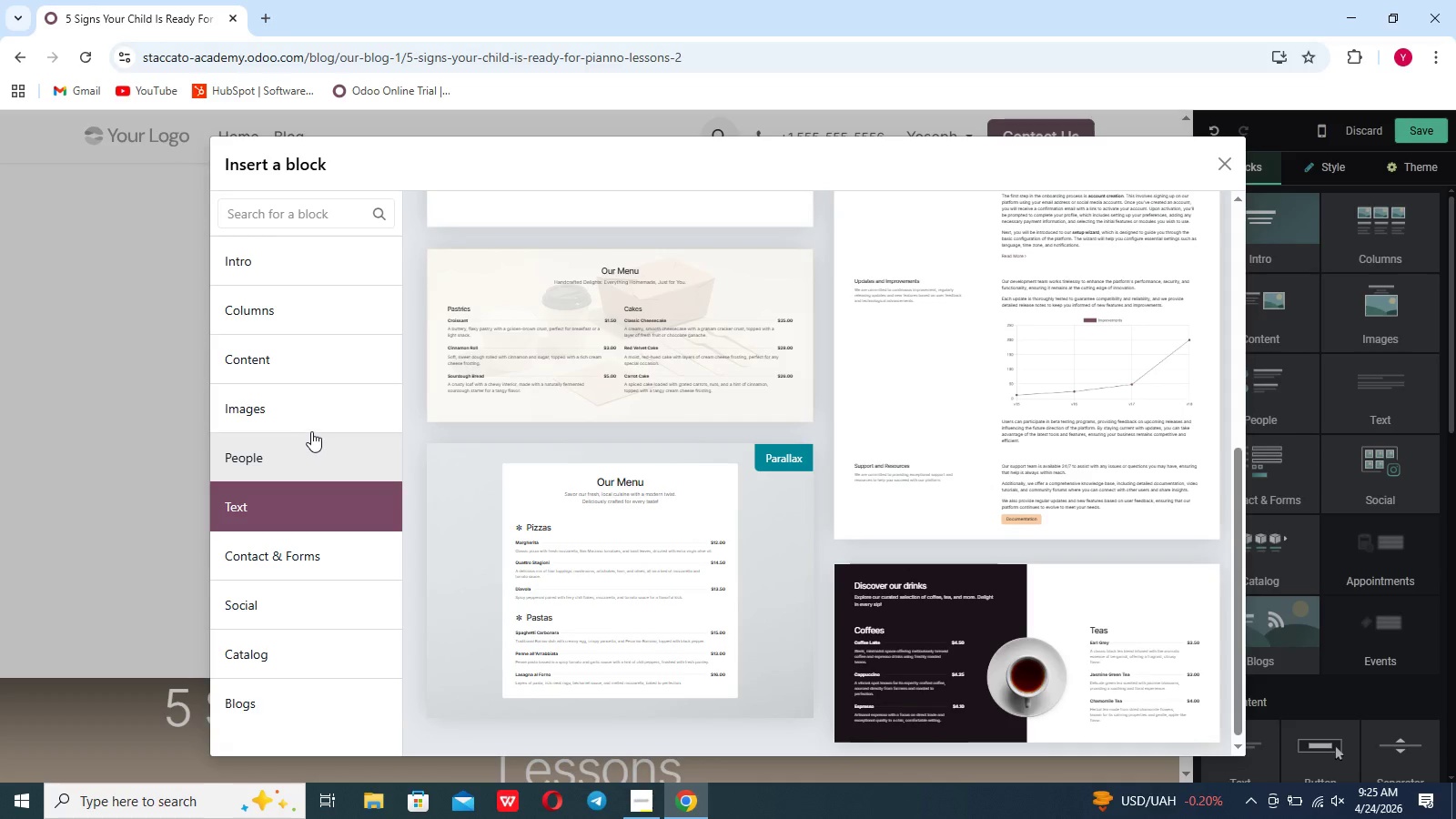 
left_click([320, 411])
 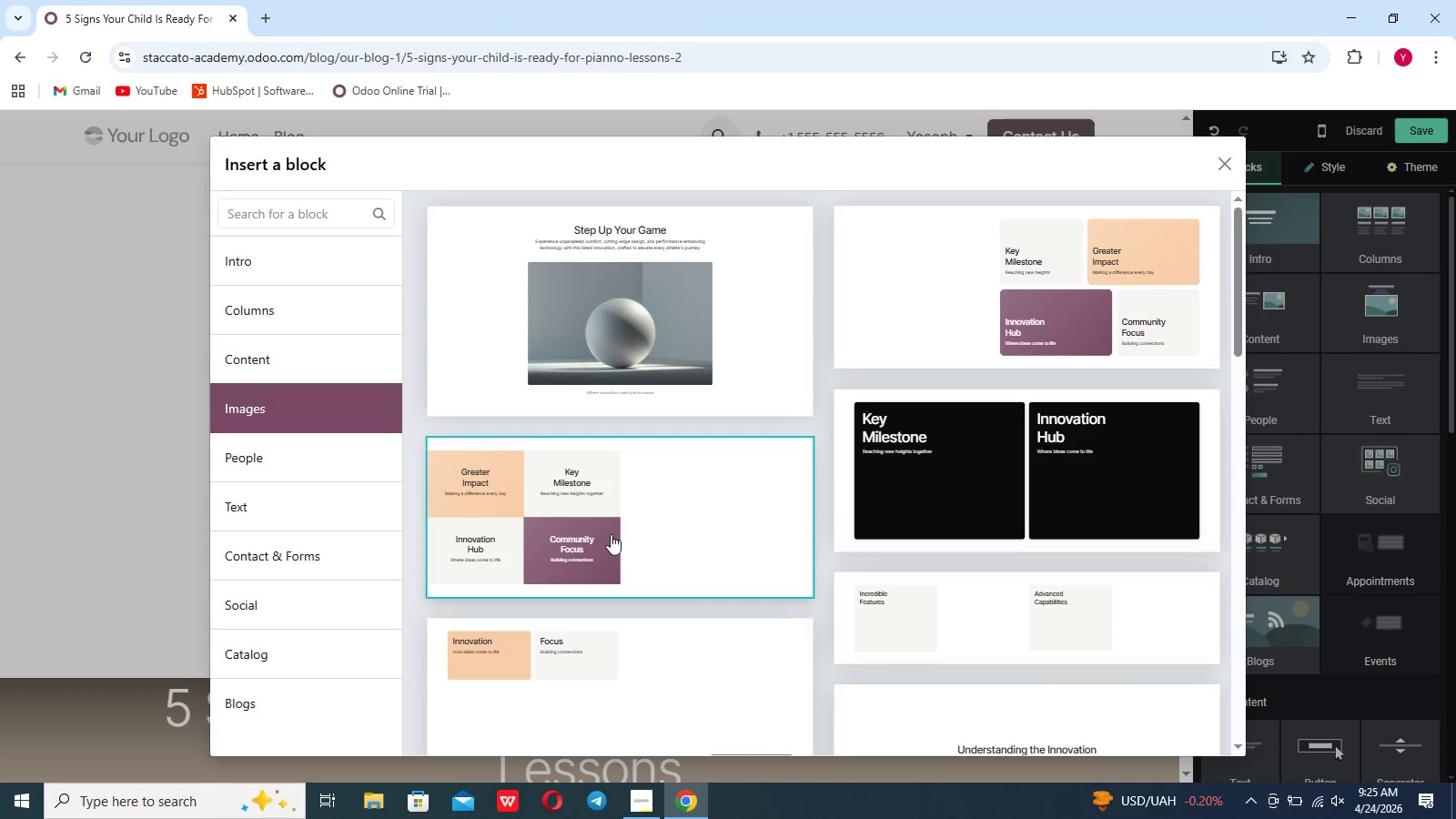 
scroll: coordinate [611, 534], scroll_direction: down, amount: 18.0
 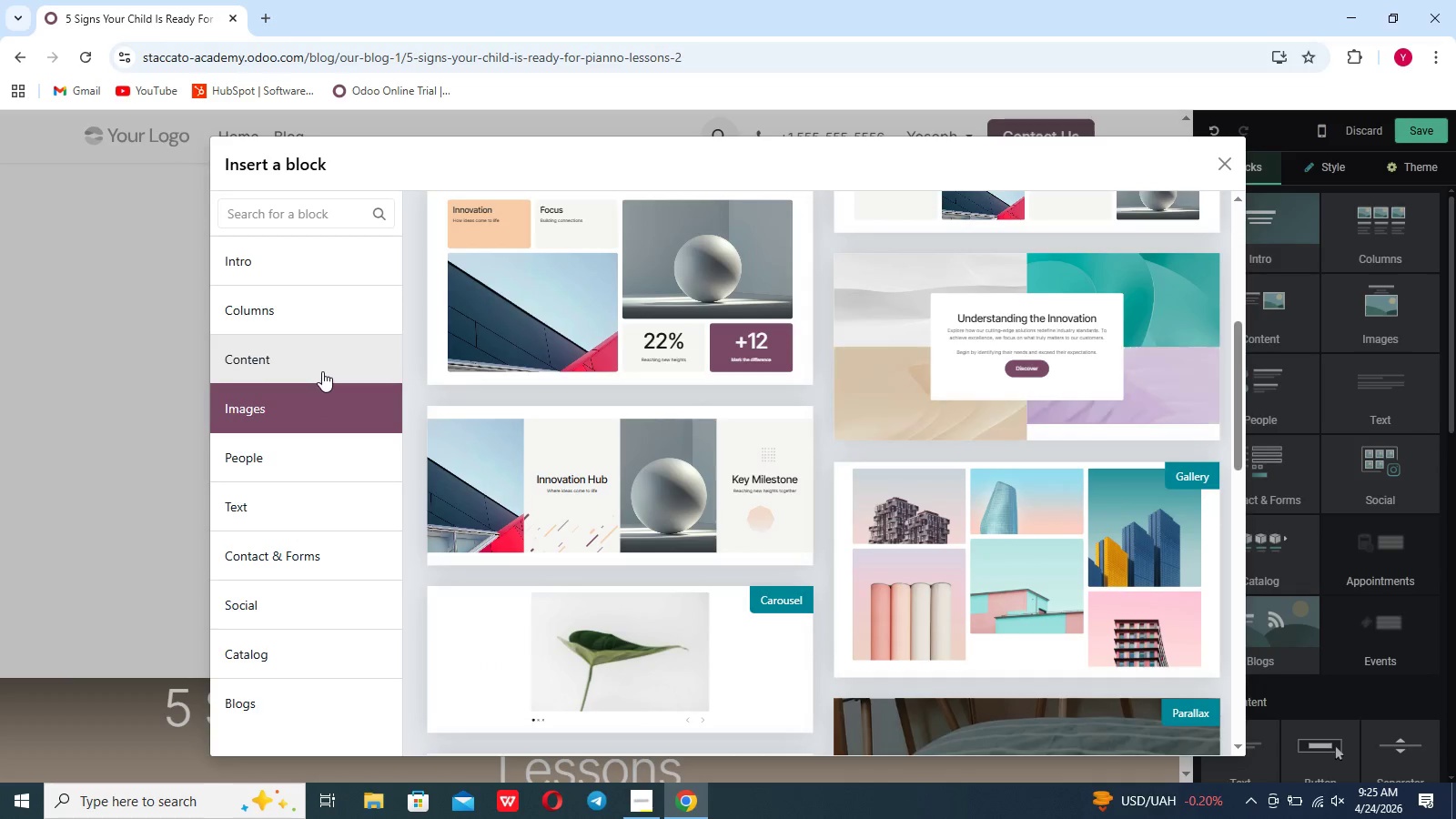 
left_click([322, 369])
 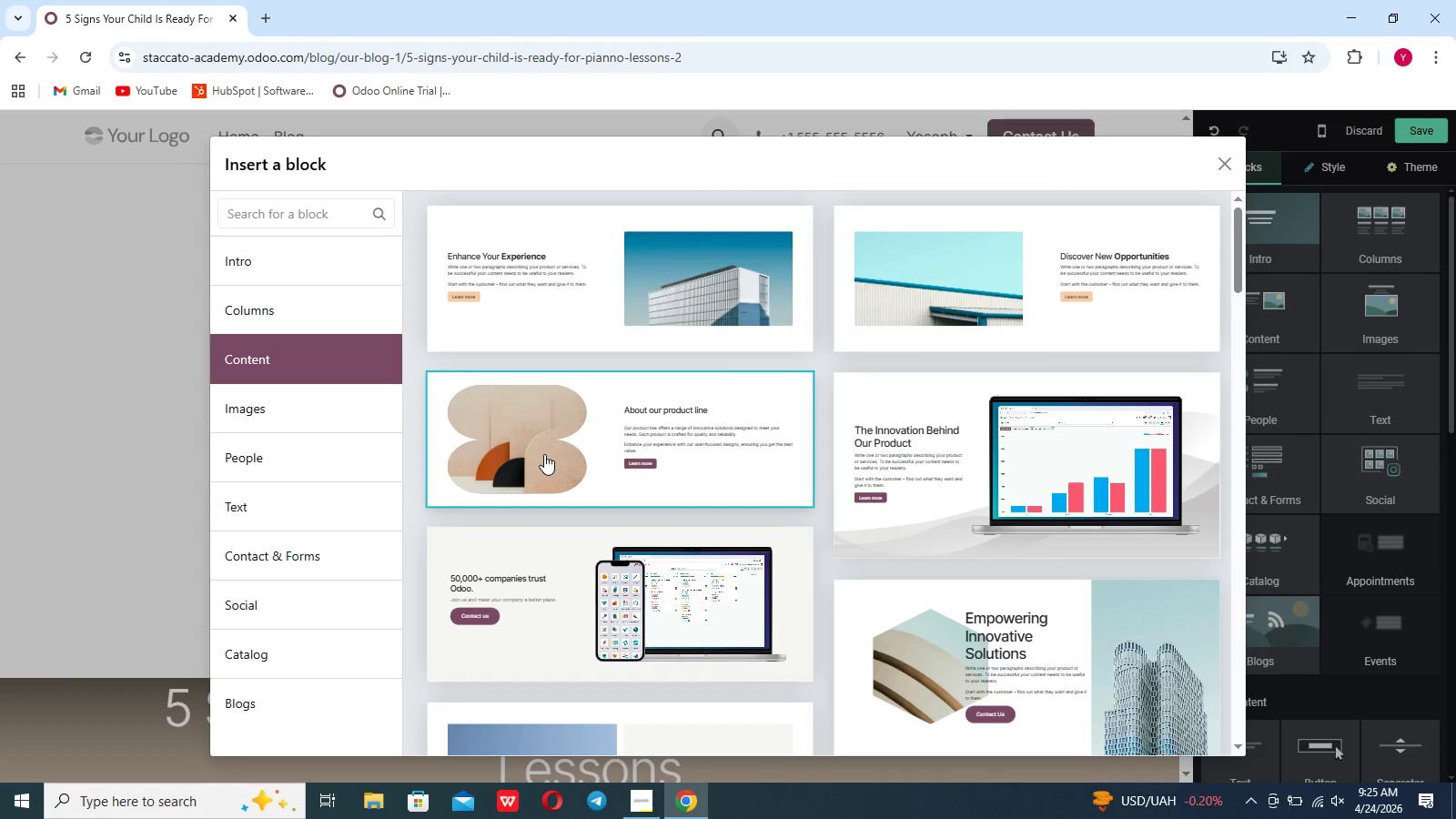 
scroll: coordinate [586, 500], scroll_direction: down, amount: 38.0
 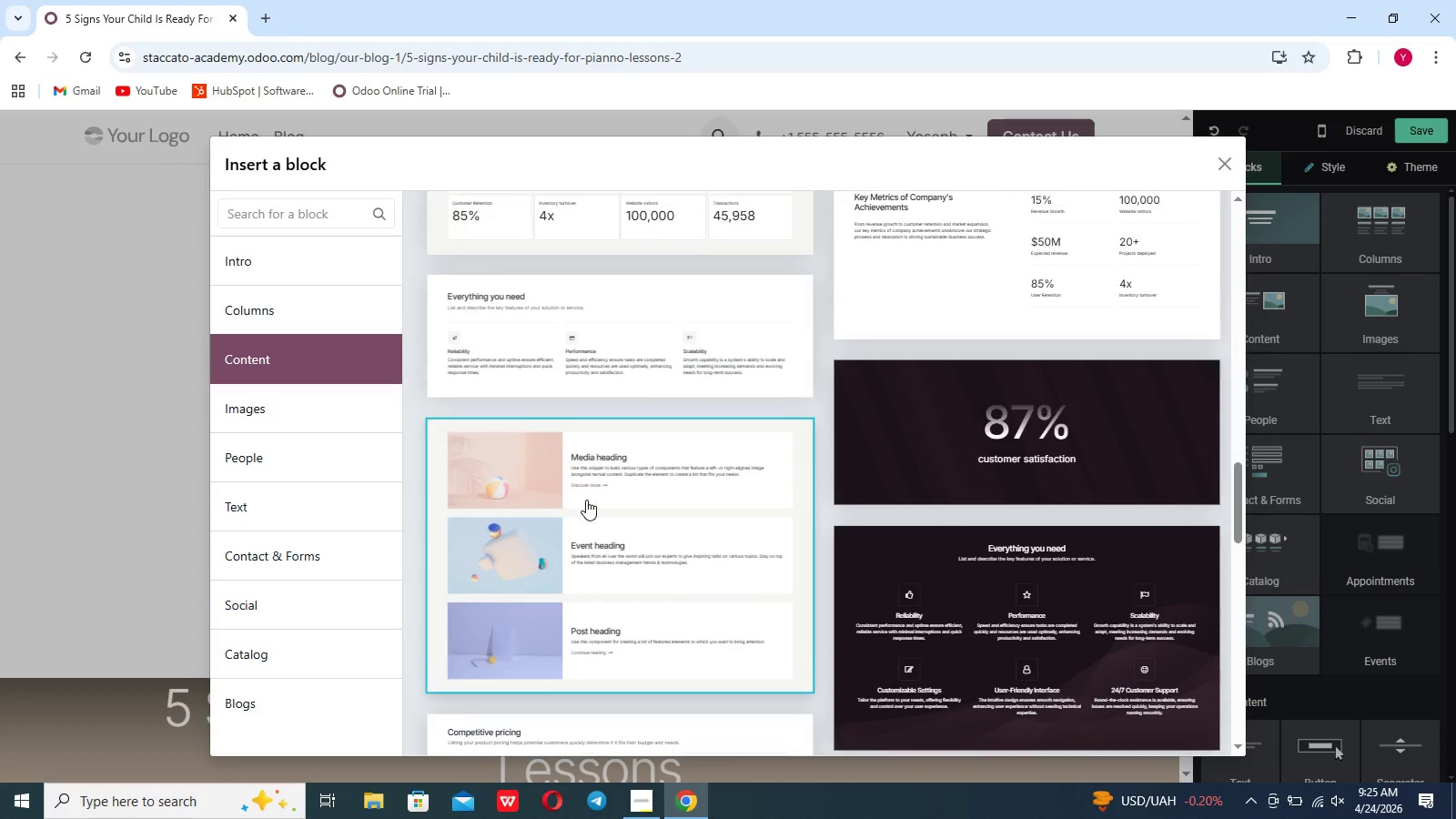 
scroll: coordinate [586, 500], scroll_direction: none, amount: 0.0
 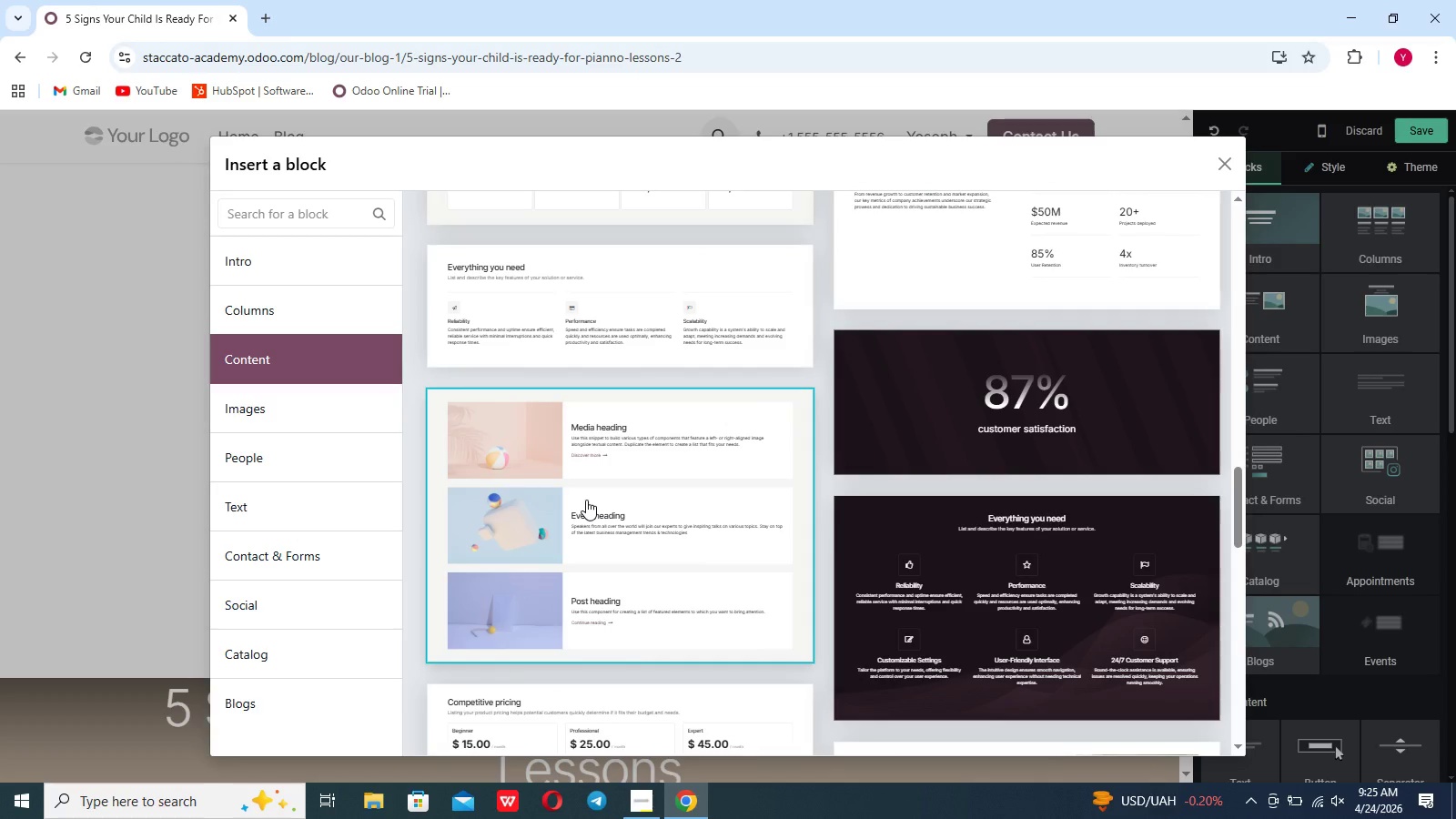 
scroll: coordinate [586, 500], scroll_direction: down, amount: 17.0
 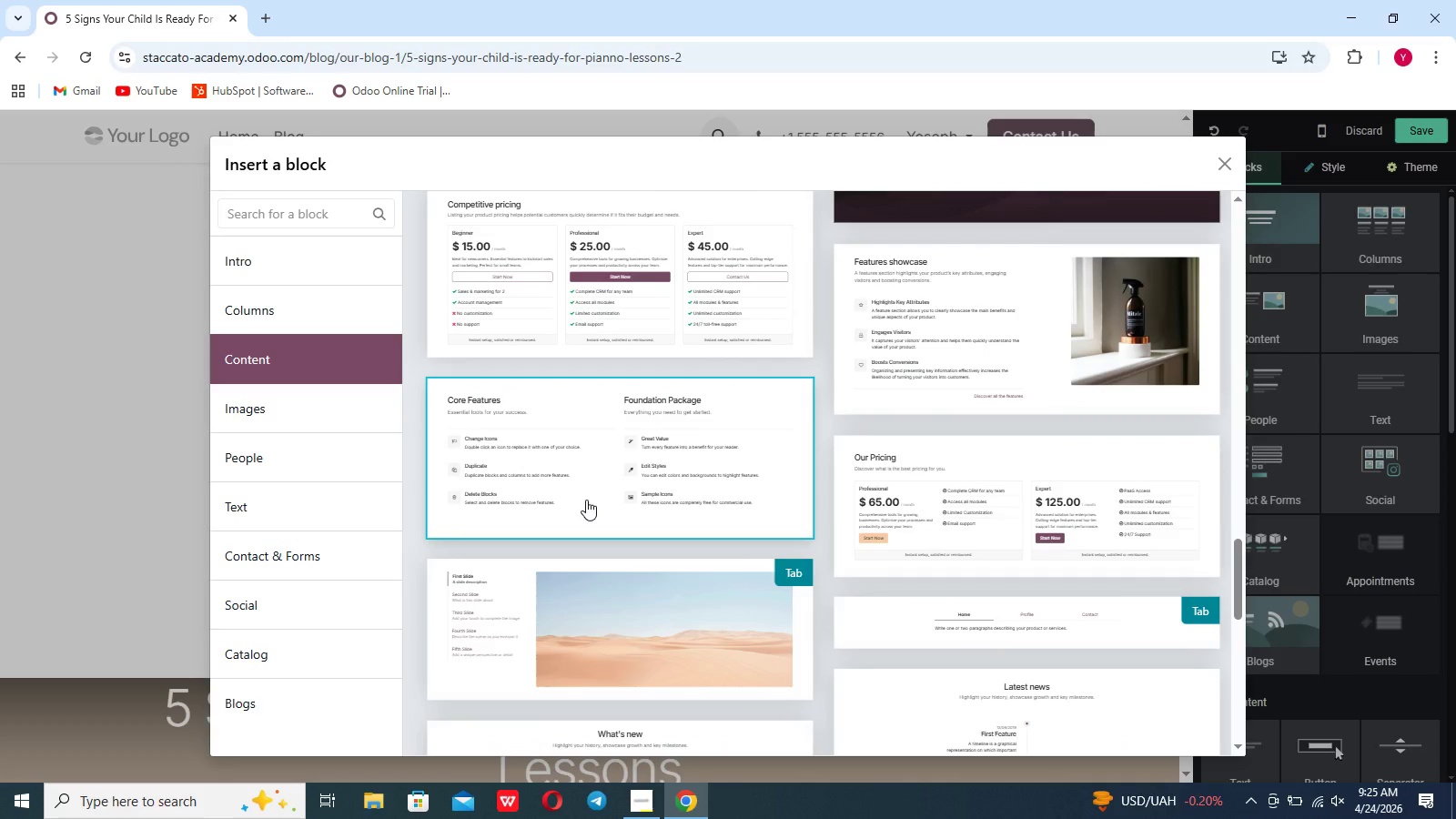 
scroll: coordinate [586, 500], scroll_direction: none, amount: 0.0
 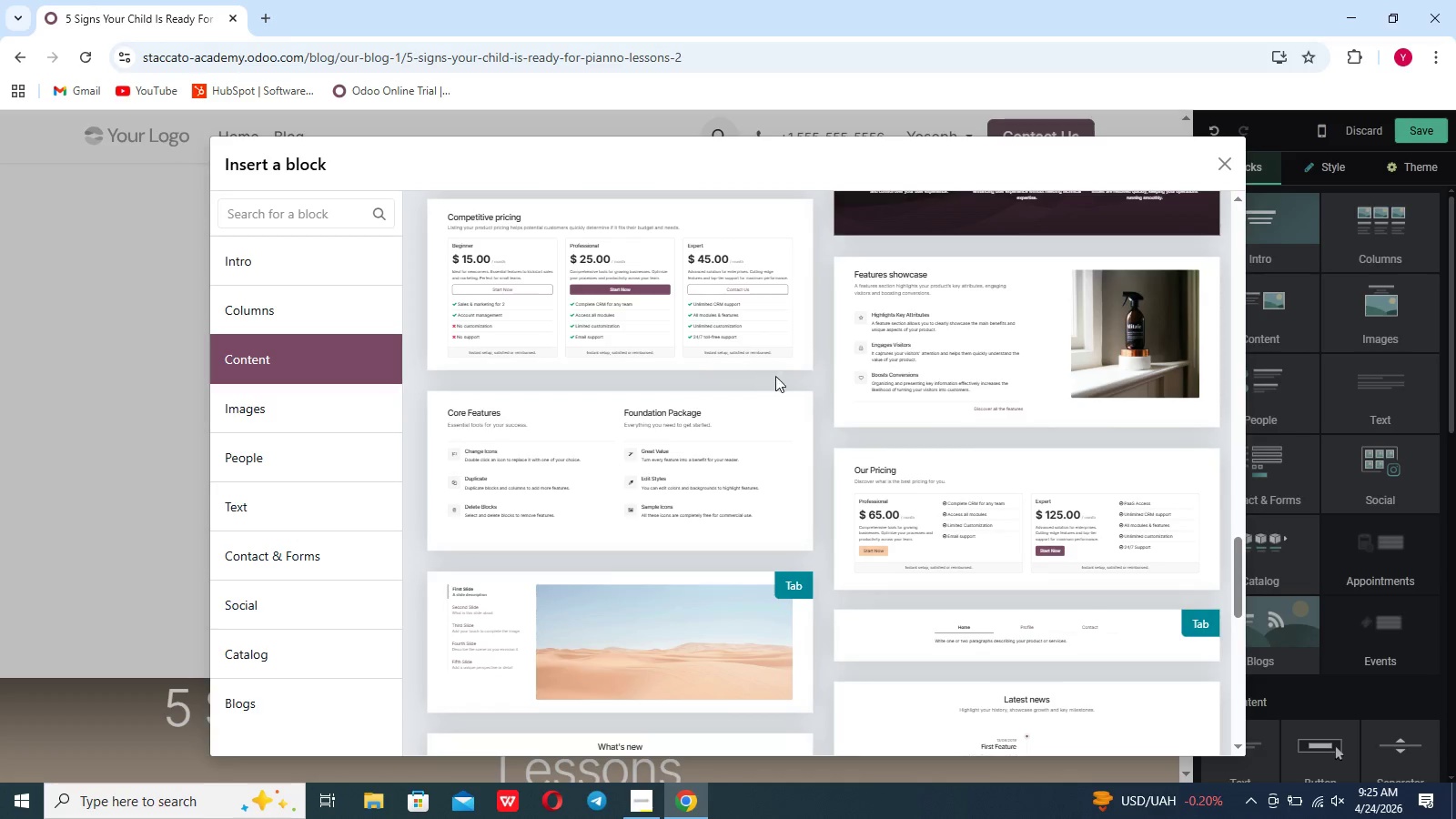 
wait(5.25)
 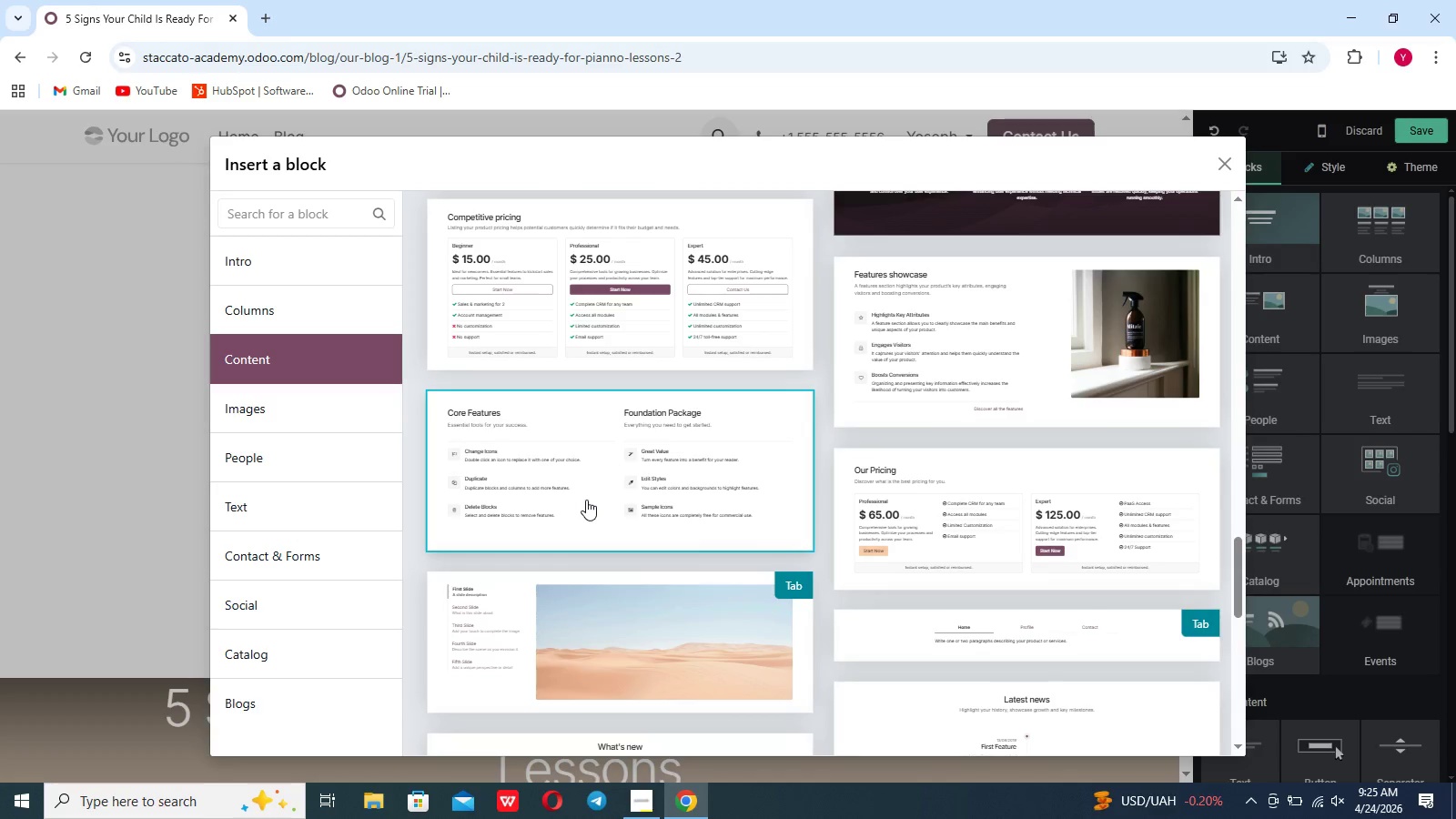 
left_click([884, 390])
 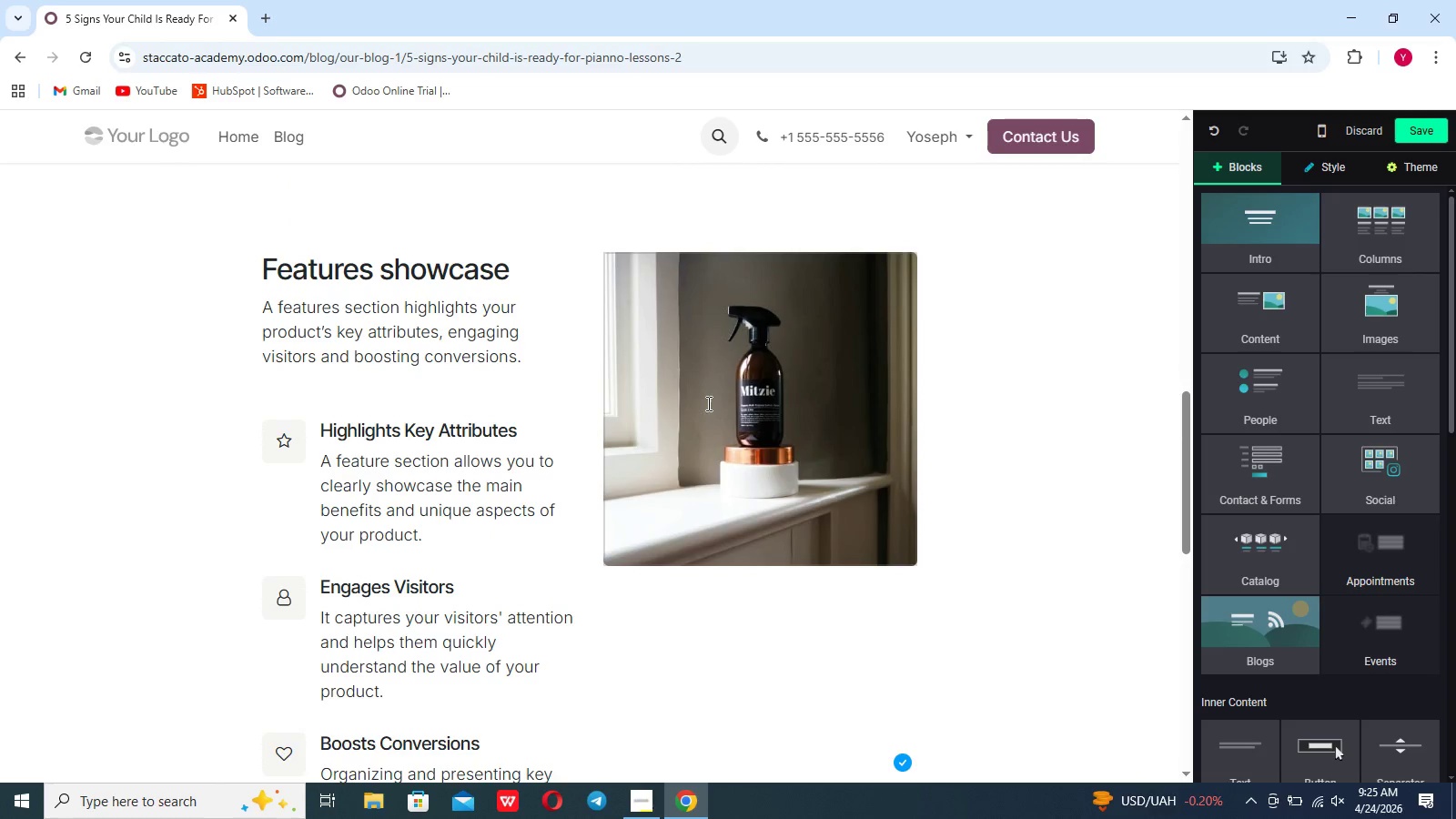 
scroll: coordinate [707, 403], scroll_direction: none, amount: 0.0
 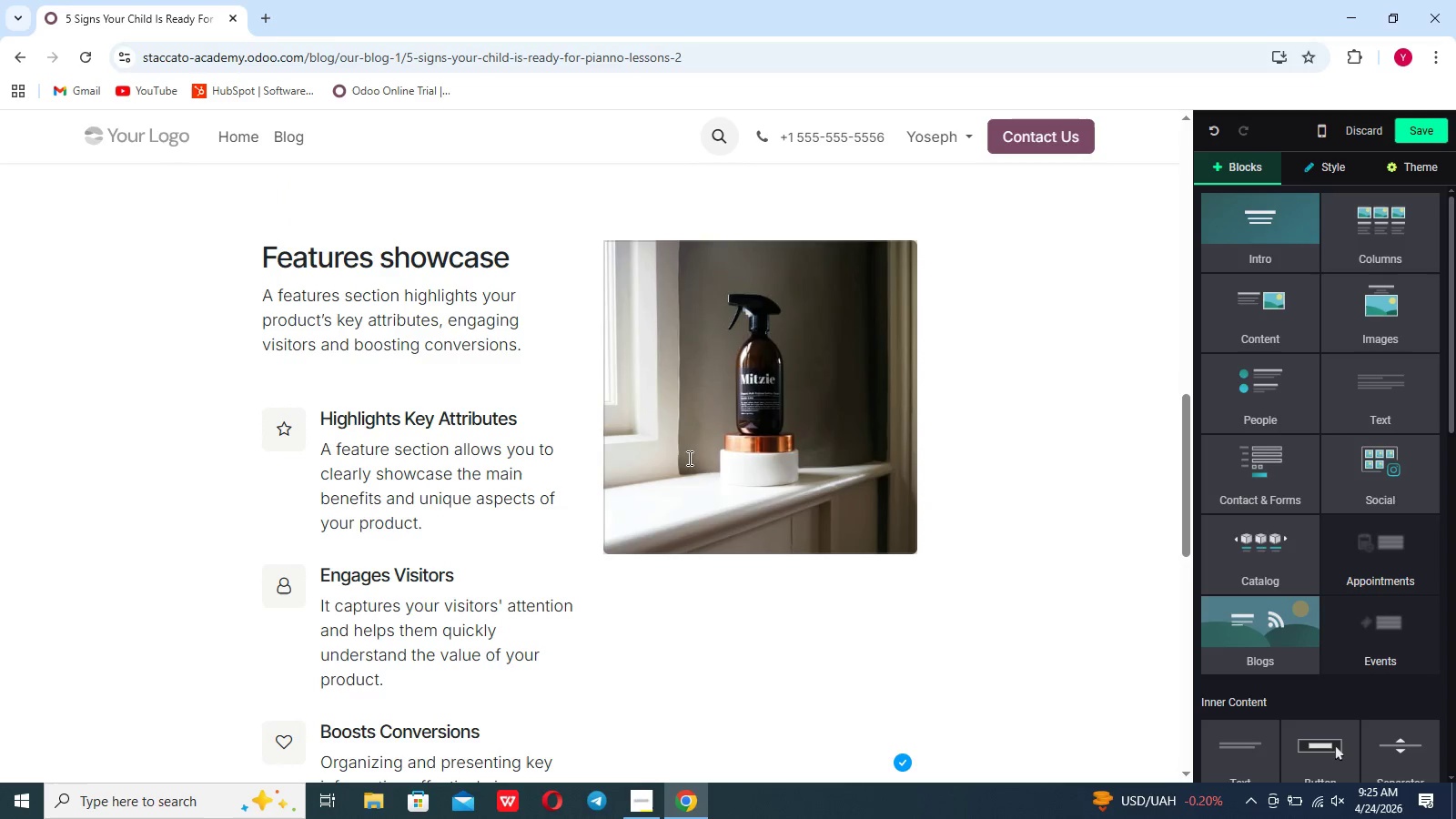 
left_click([682, 450])
 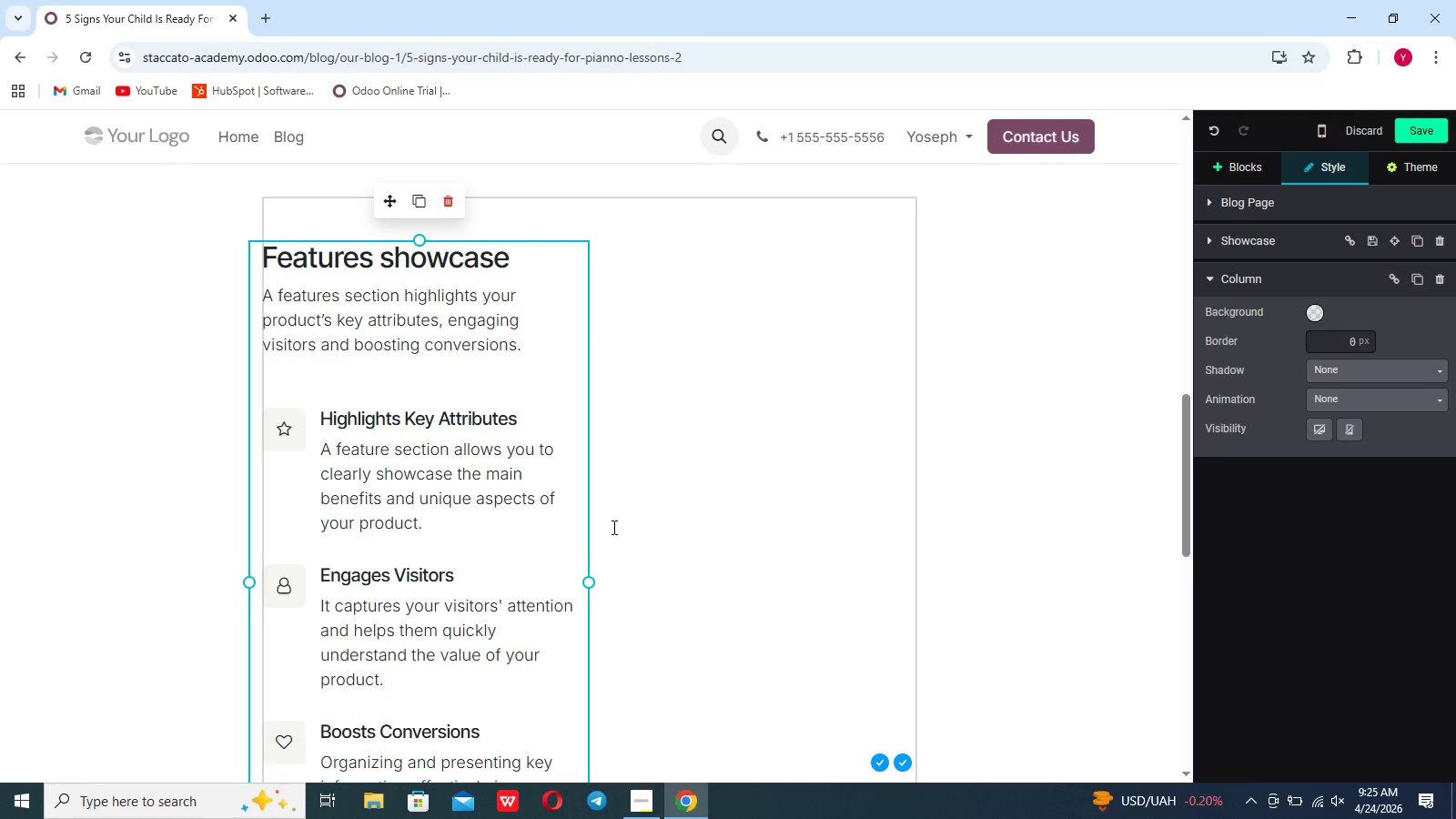 
left_click_drag(start_coordinate=[585, 588], to_coordinate=[964, 501])
 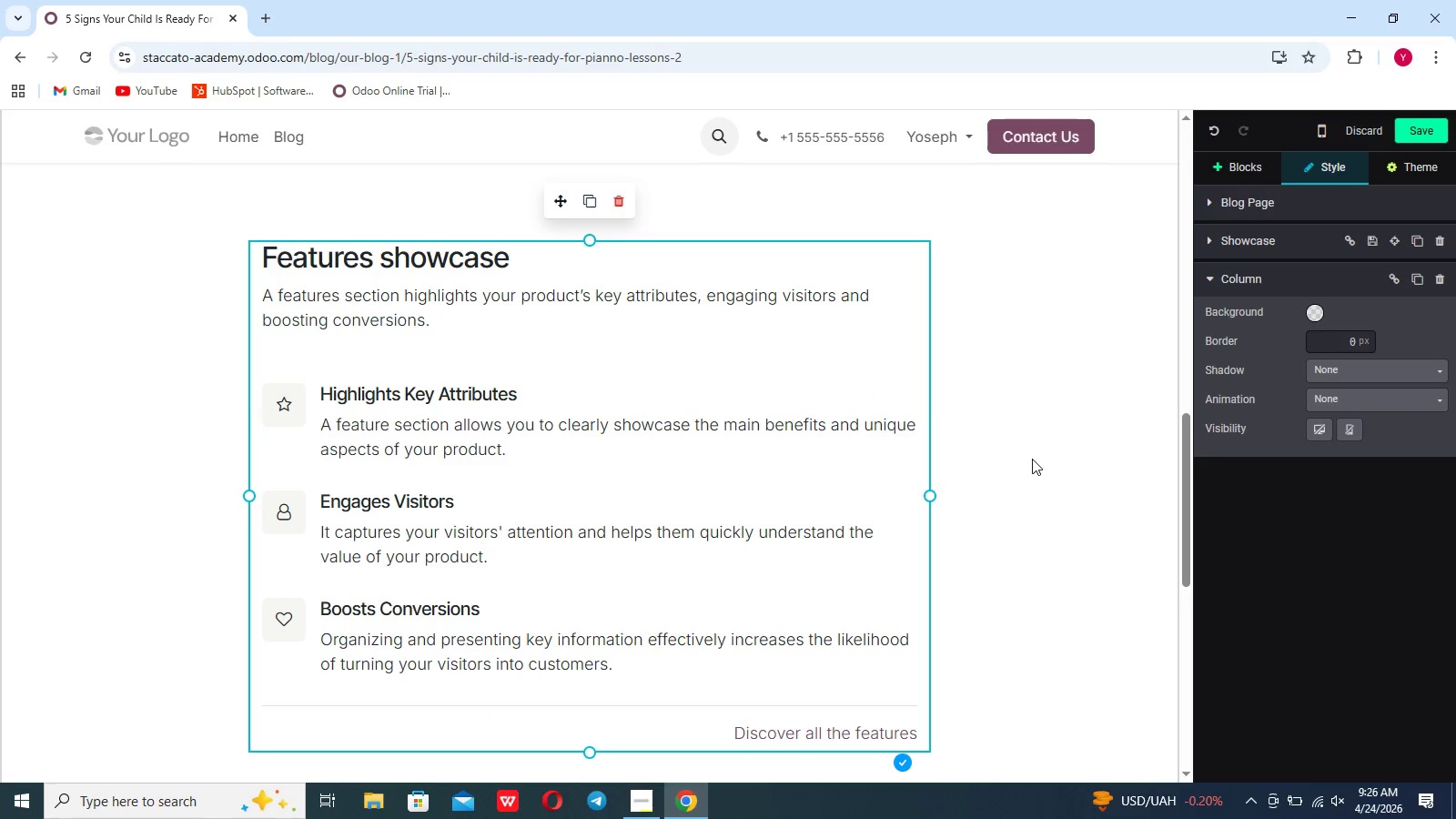 
scroll: coordinate [1032, 460], scroll_direction: up, amount: 2.0
 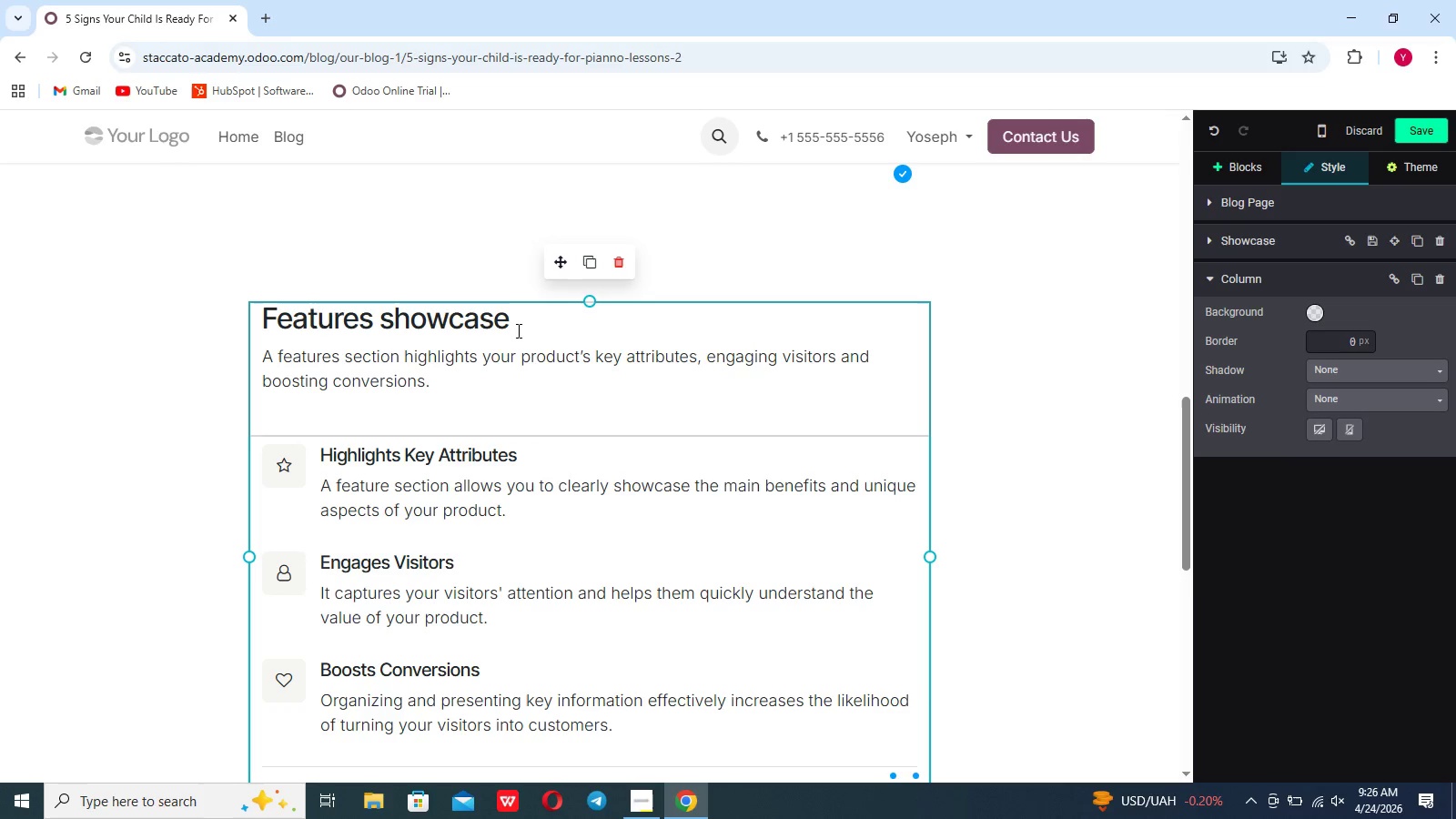 
key(Backspace)
key(Backspace)
key(Backspace)
key(Backspace)
key(Backspace)
key(Backspace)
key(Backspace)
key(Backspace)
key(Backspace)
key(Backspace)
key(Backspace)
key(Backspace)
key(Backspace)
key(Backspace)
key(Backspace)
key(Backspace)
key(Backspace)
type(2, They ca)
key(Backspace)
key(Backspace)
type(Can Focus )
 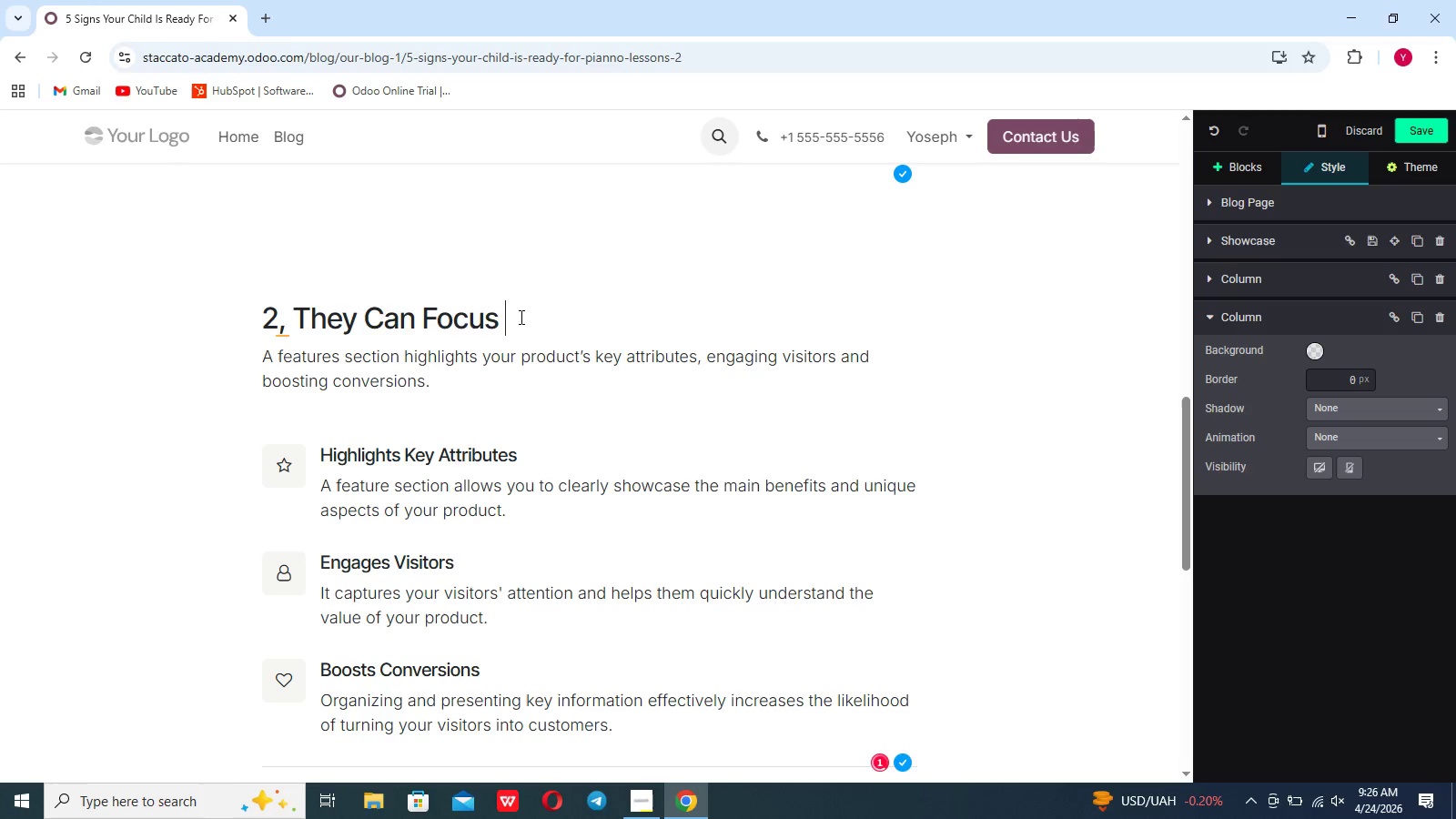 
hold_key(key=ShiftLeft, duration=0.42)
 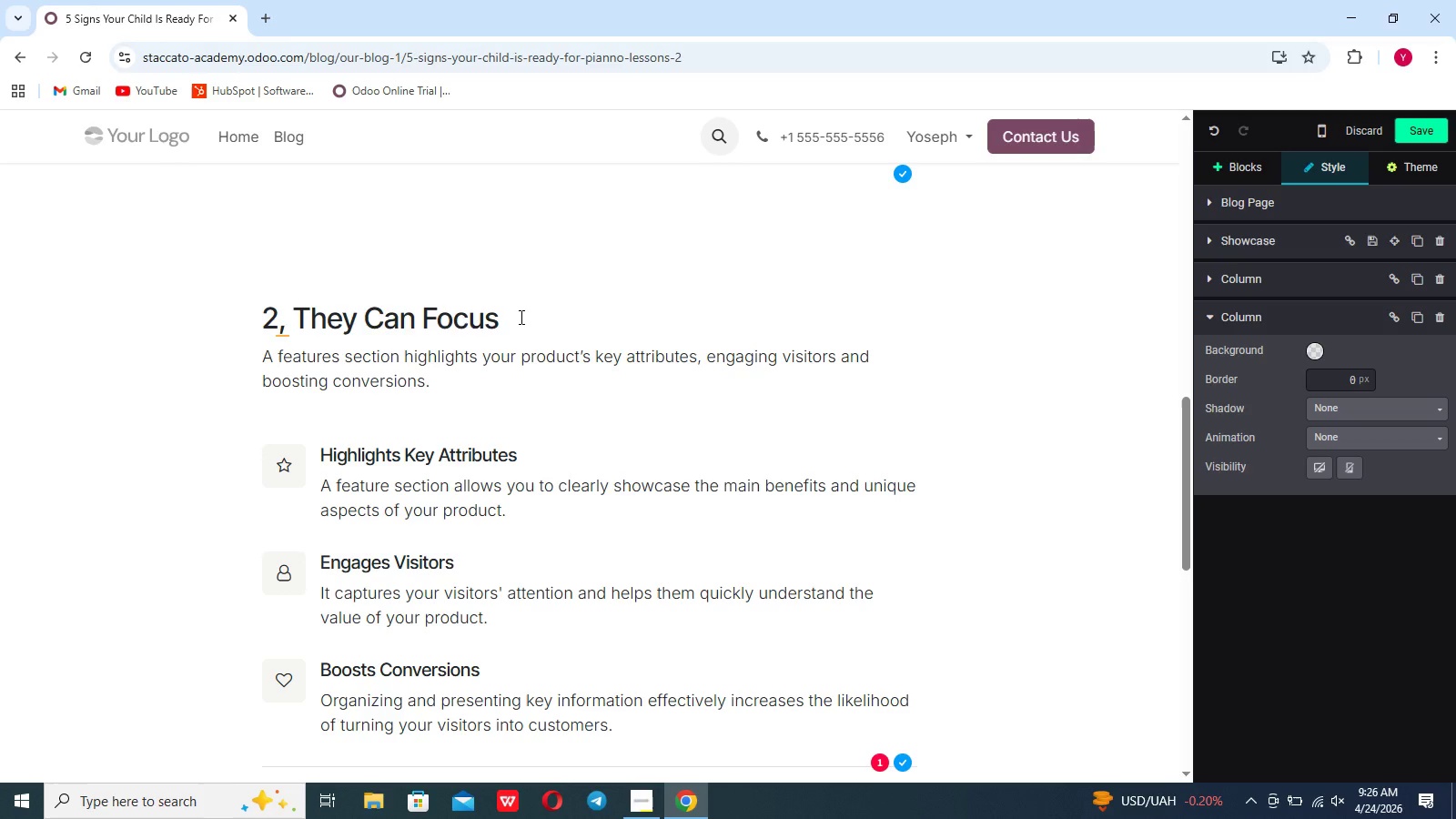 
type(for Short [Break])
key(Backspace)
type(Periods)
 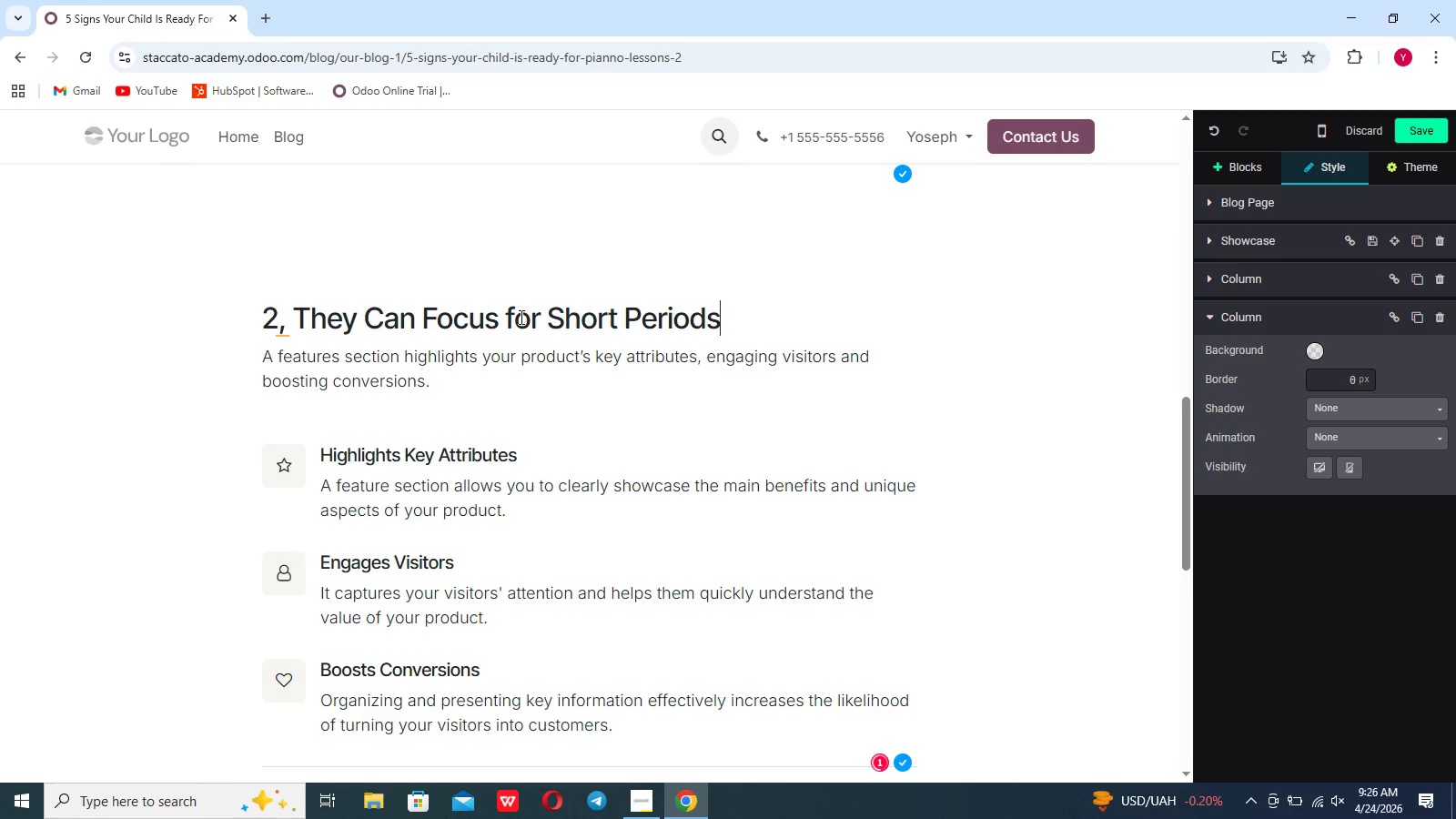 
wait(5.64)
 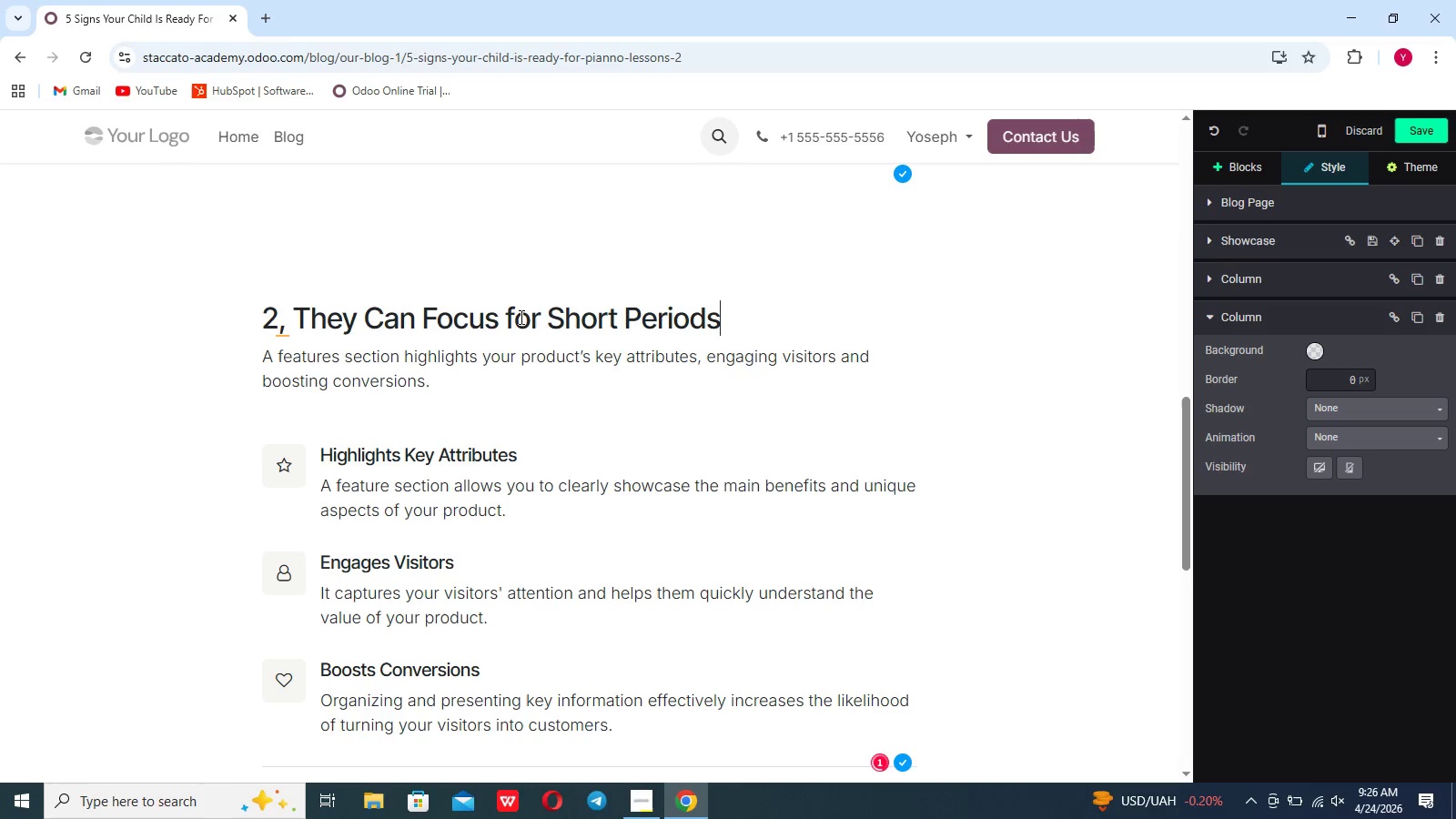 
left_click([465, 380])
 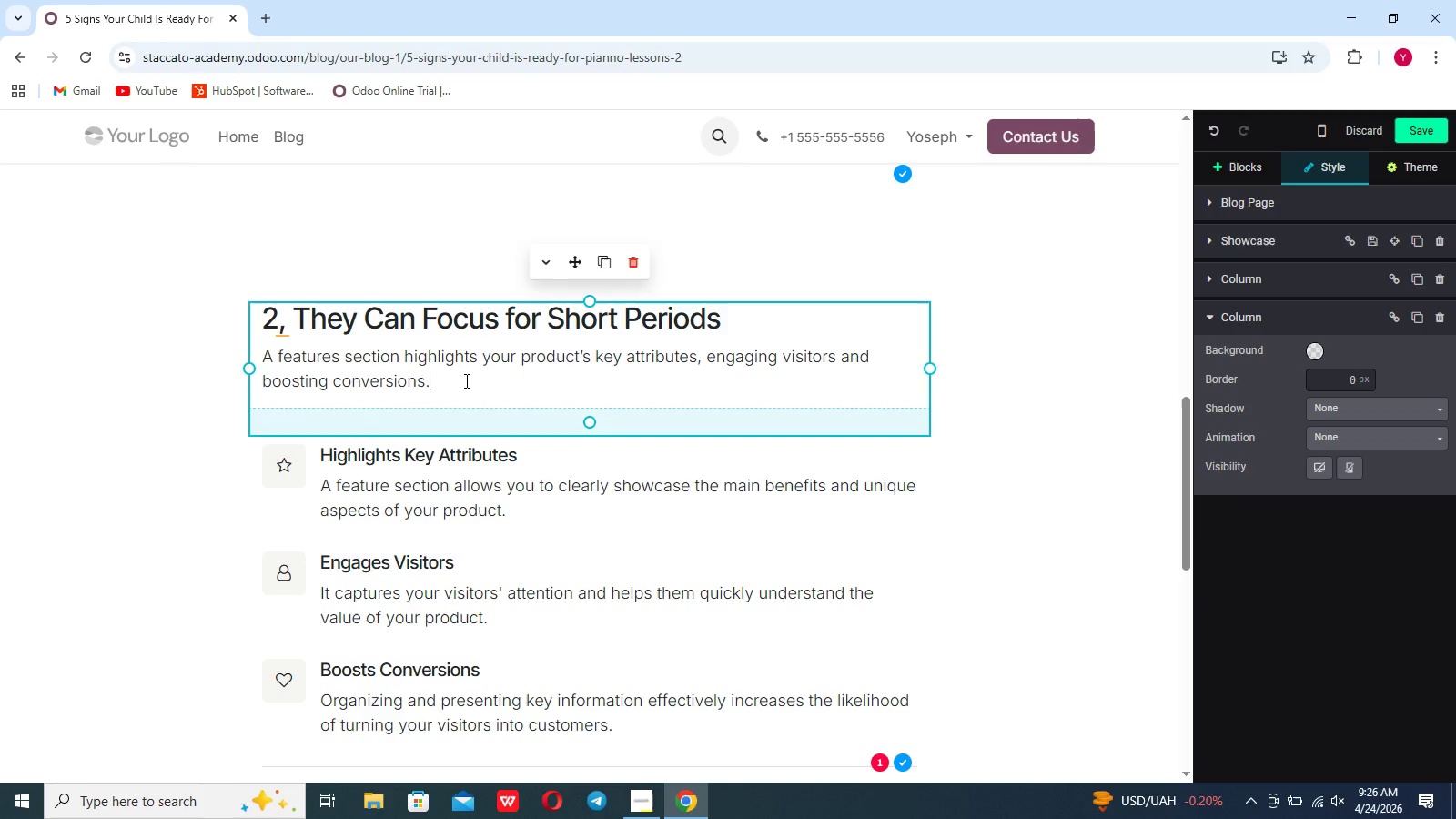 
key(Backspace)
 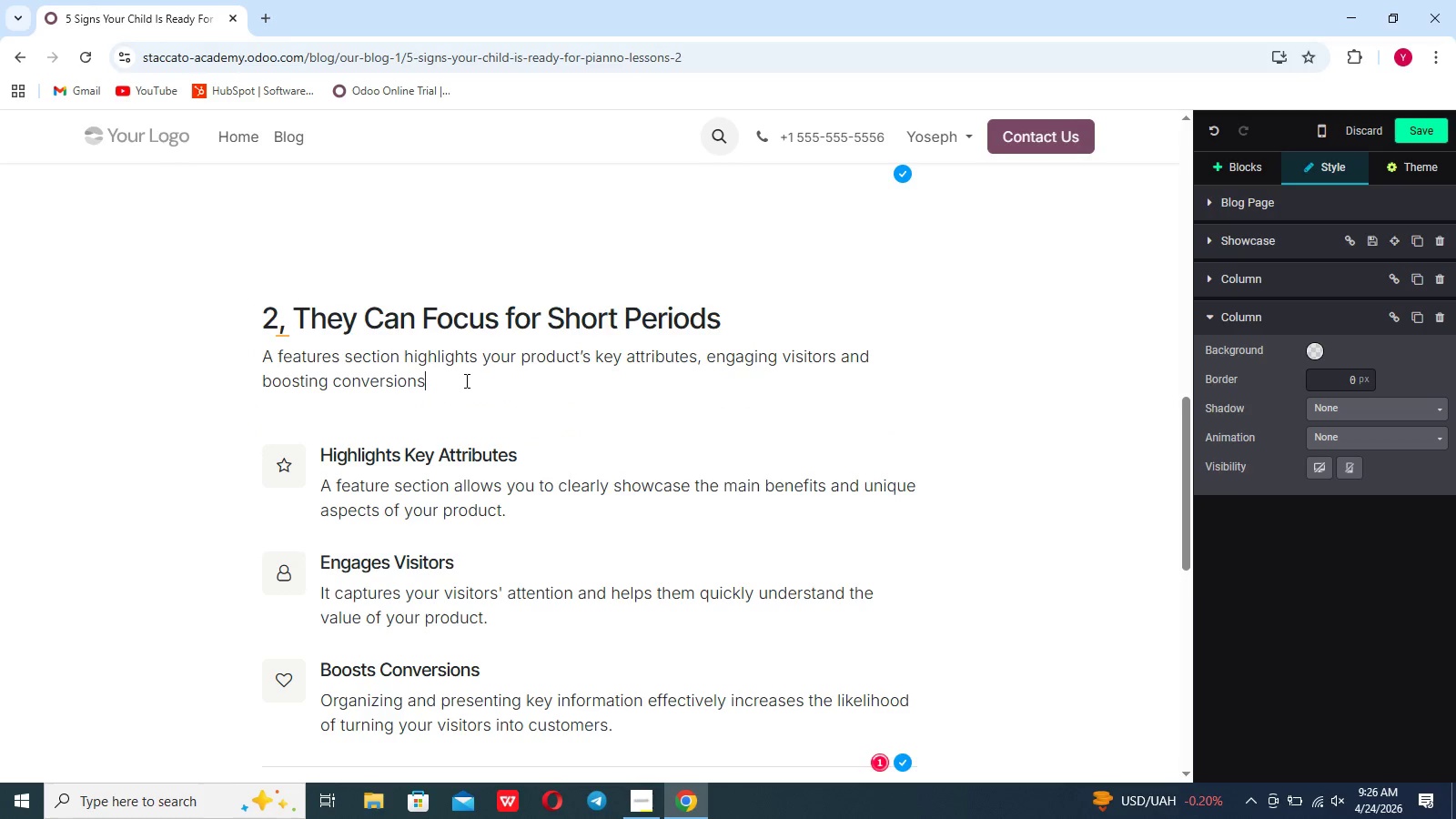 
key(Backspace)
 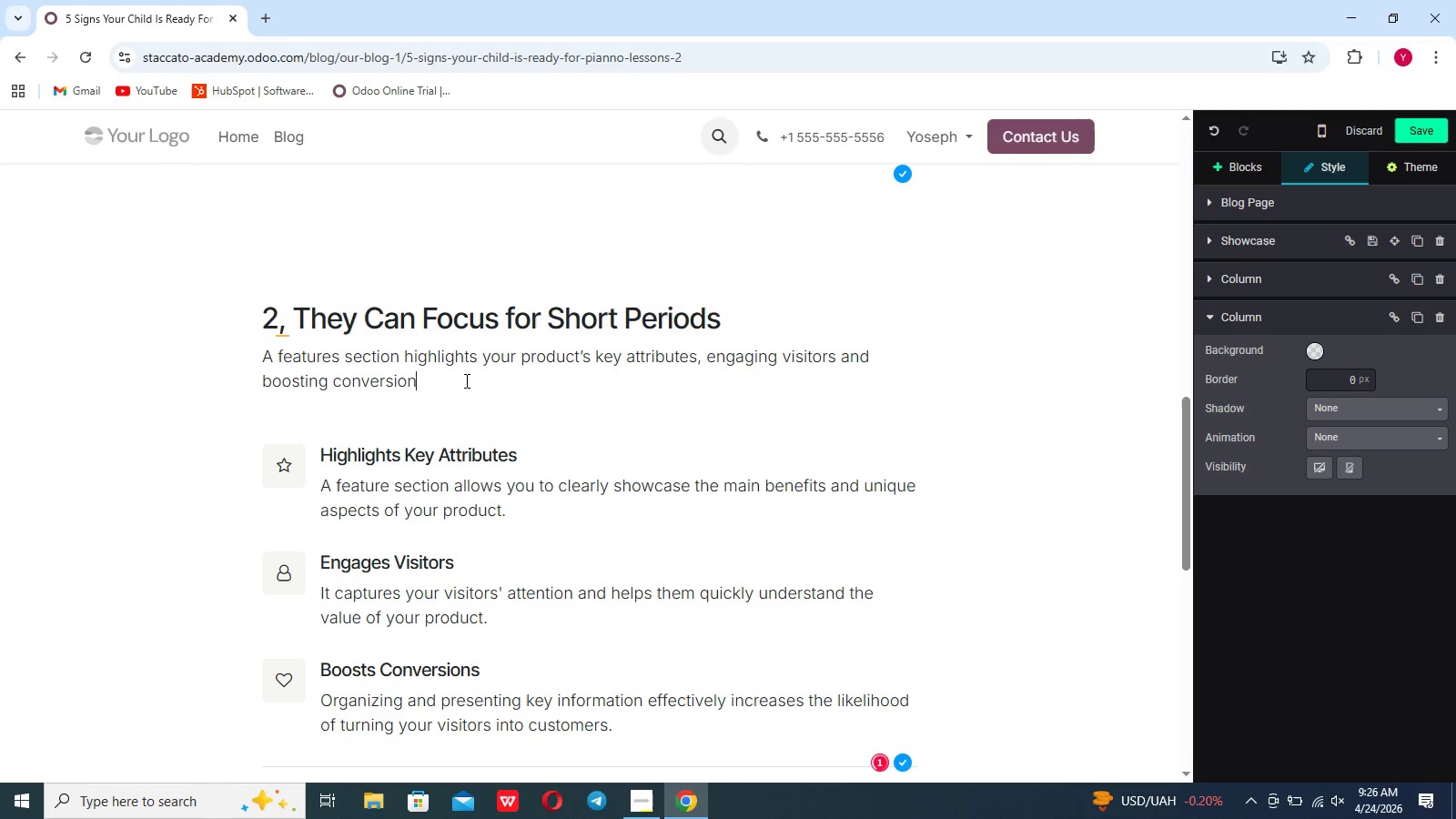 
key(Backspace)
 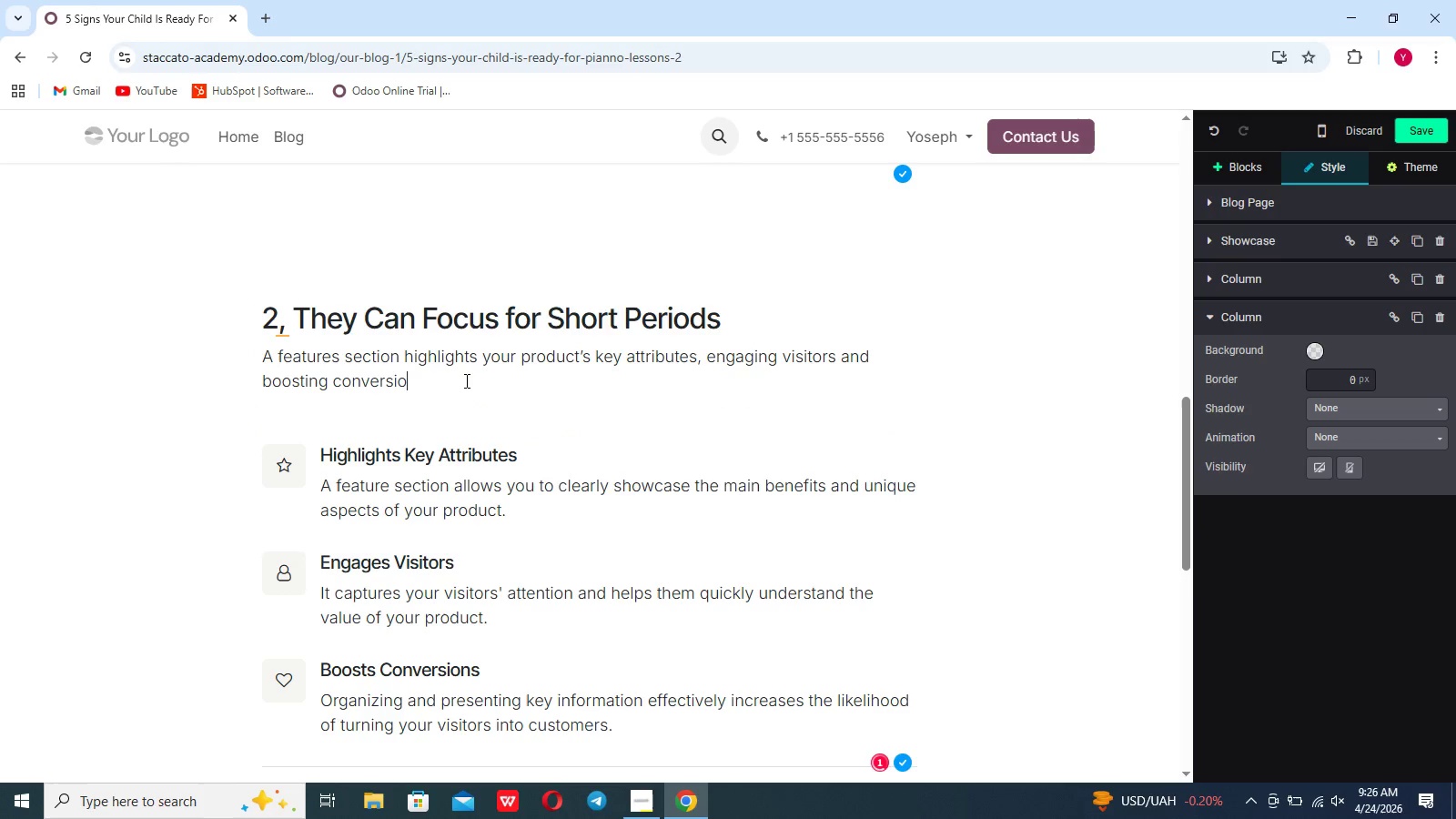 
hold_key(key=Backspace, duration=0.53)
 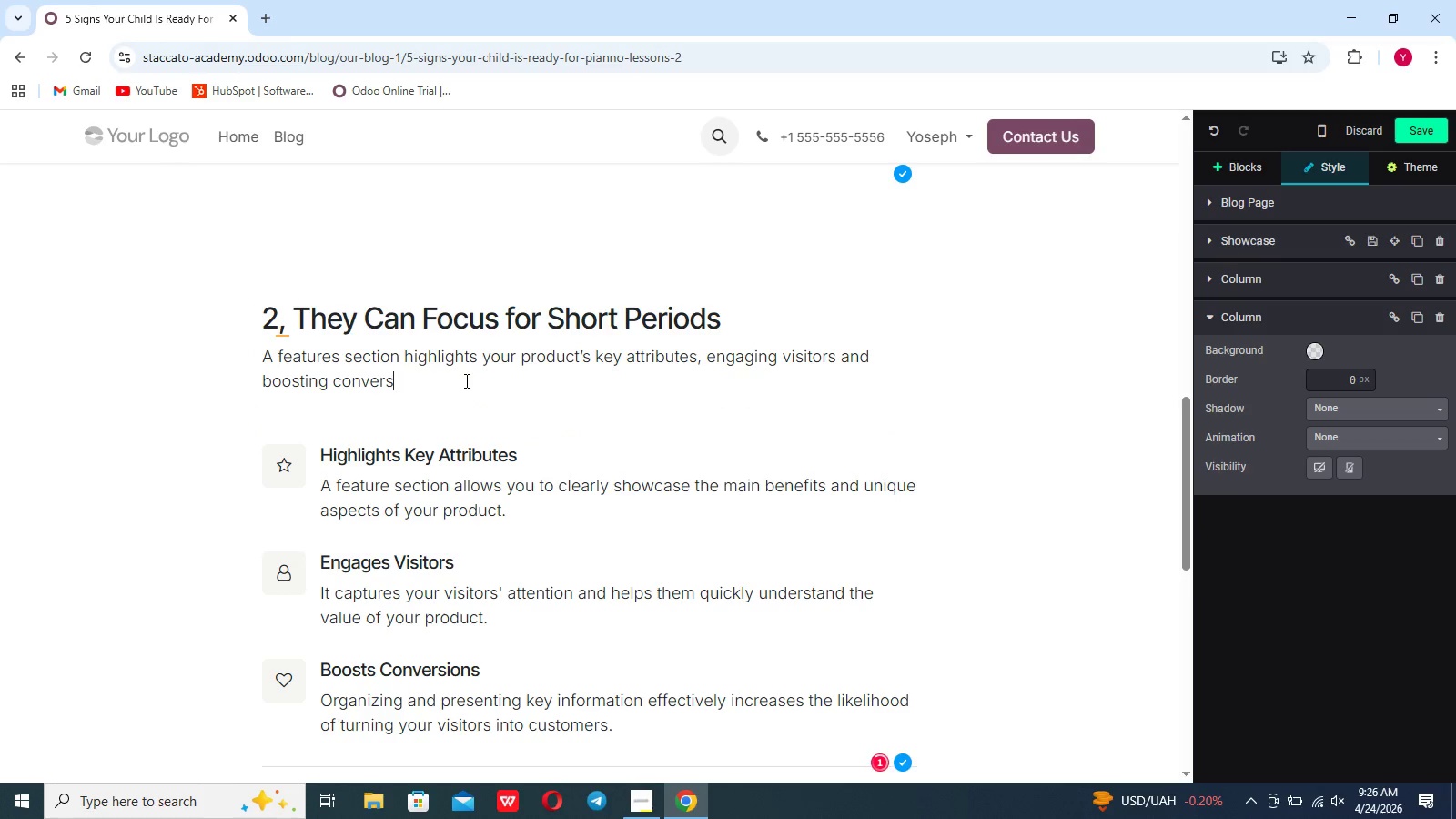 
key(Backspace)
 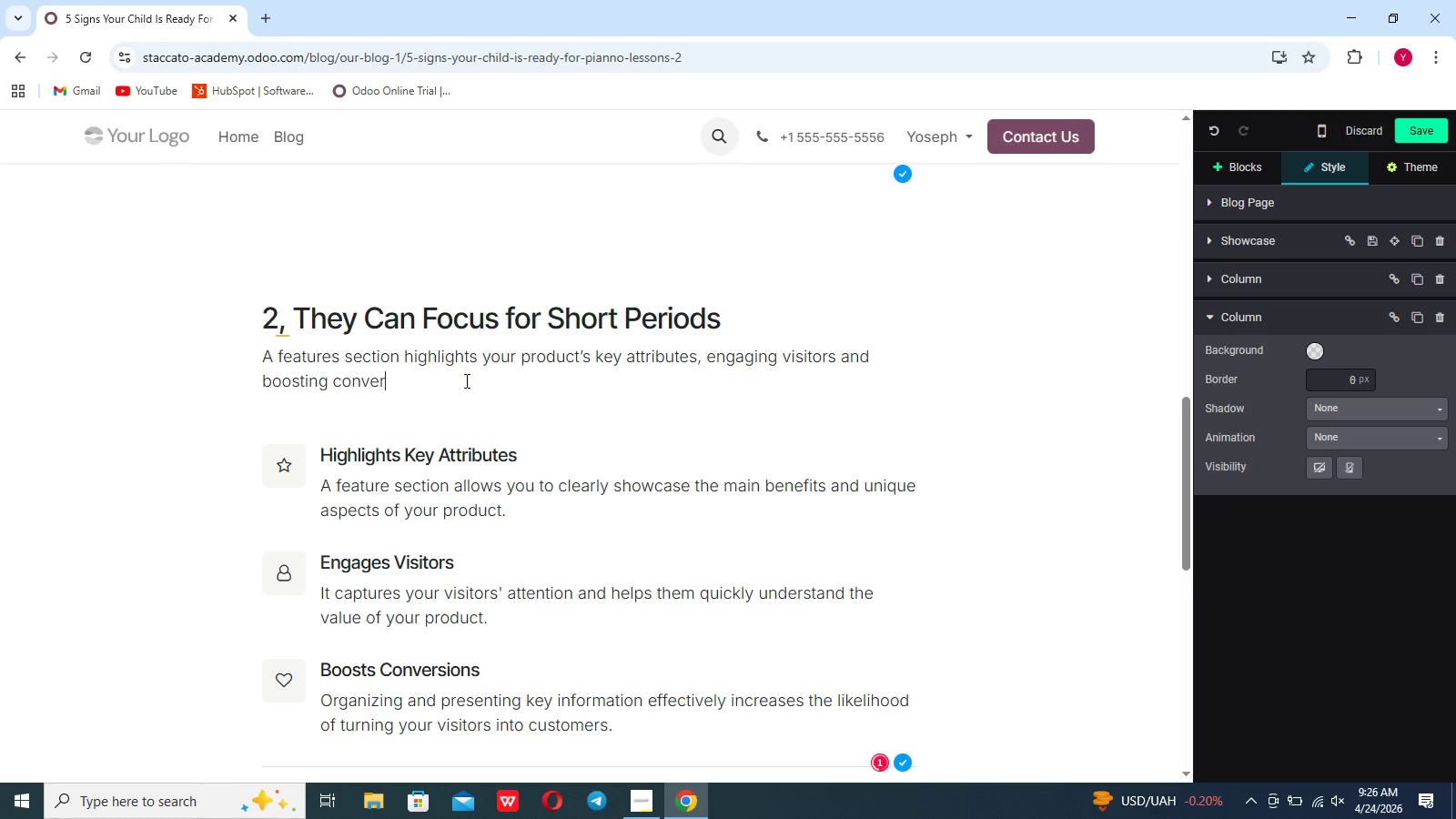 
key(Backspace)
 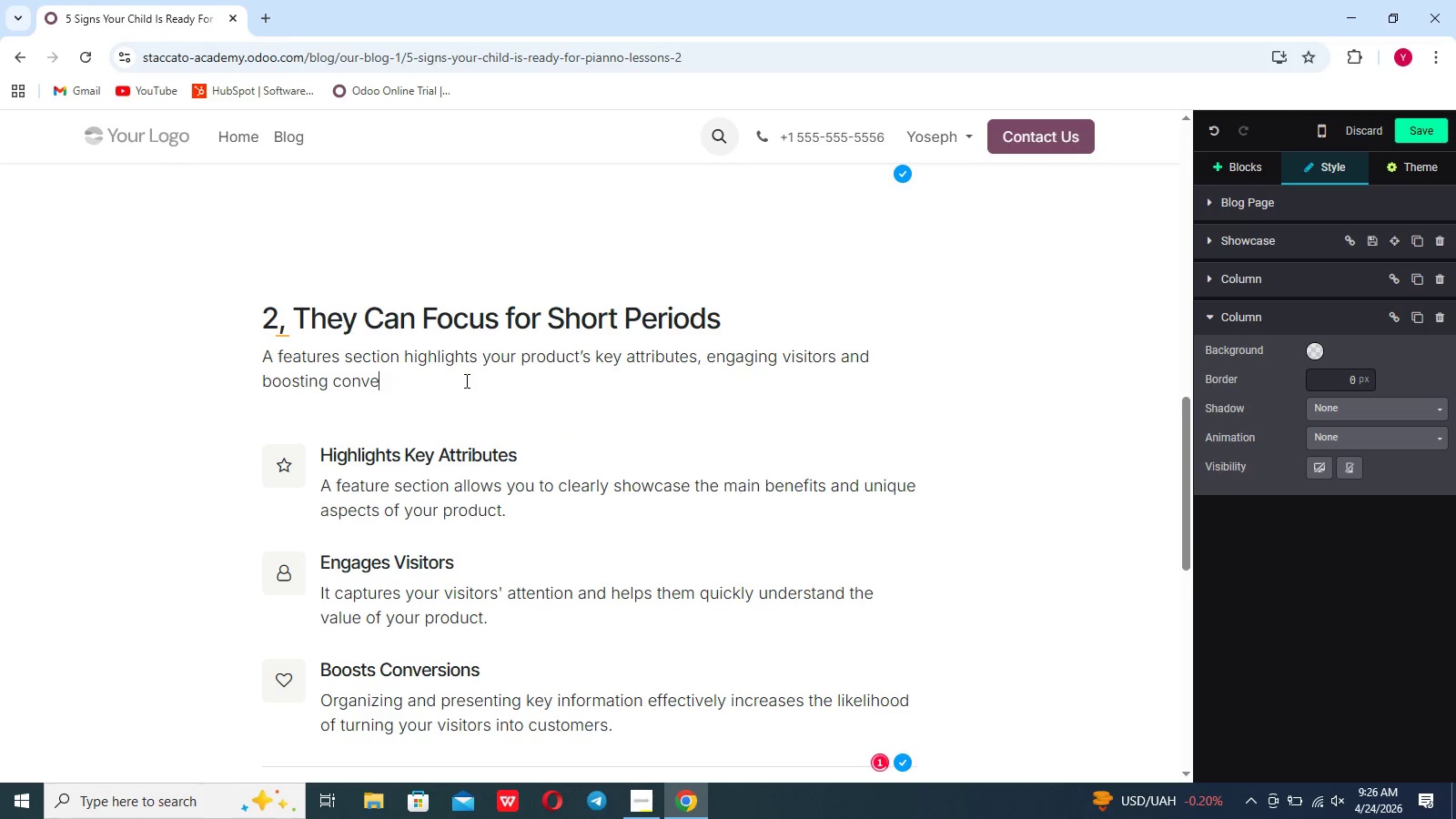 
key(Backspace)
 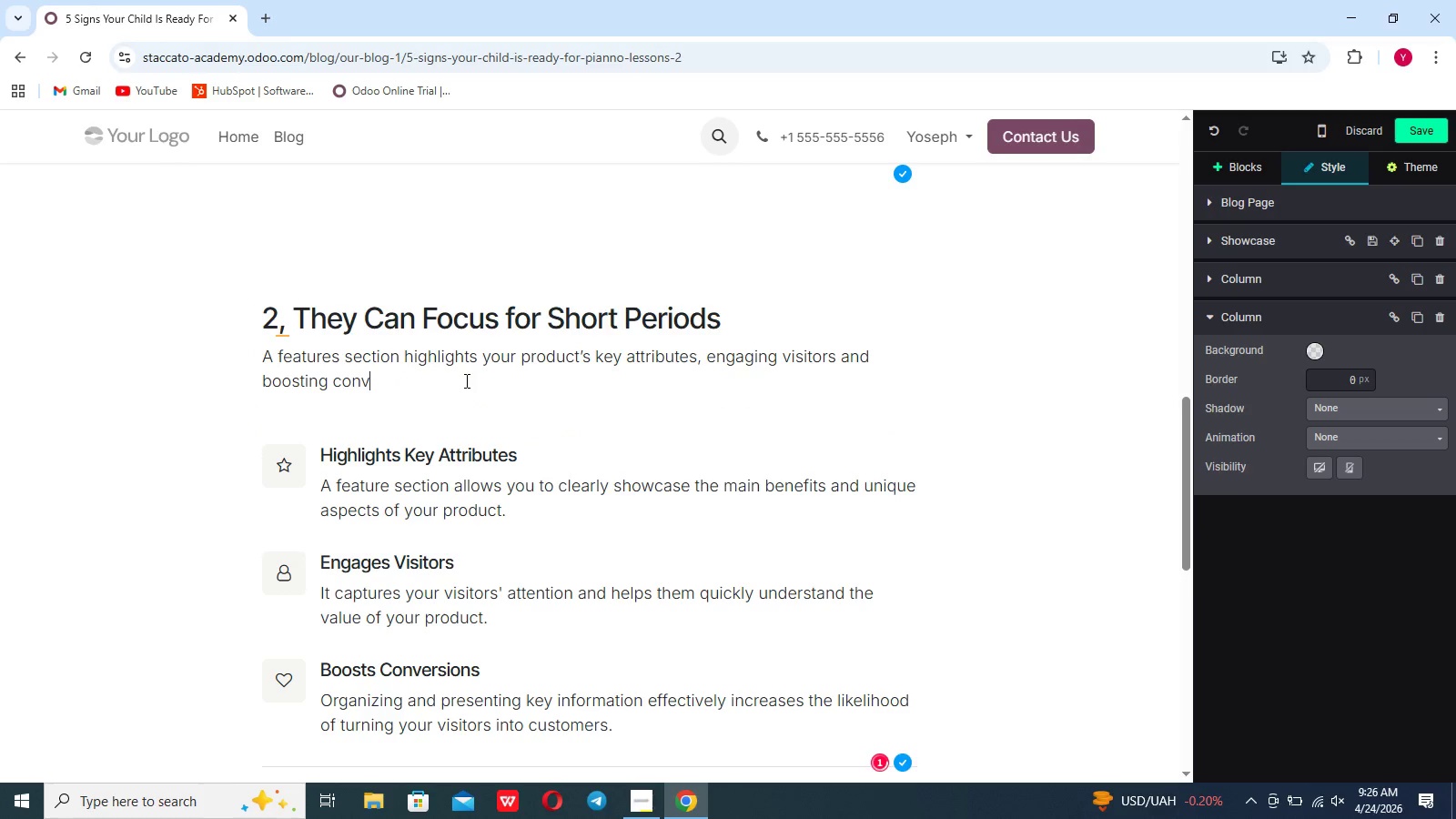 
key(Backspace)
 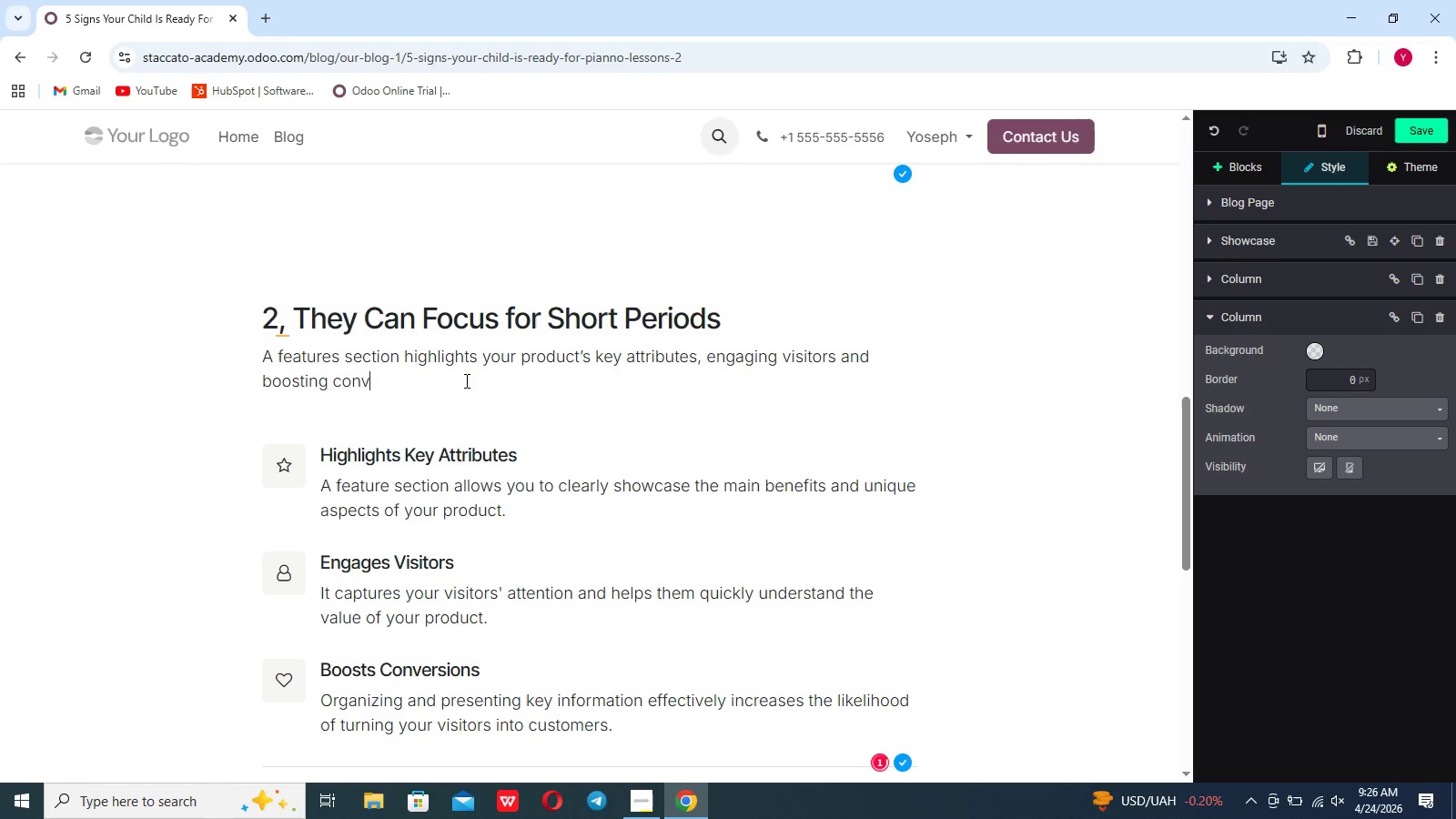 
key(Backspace)
 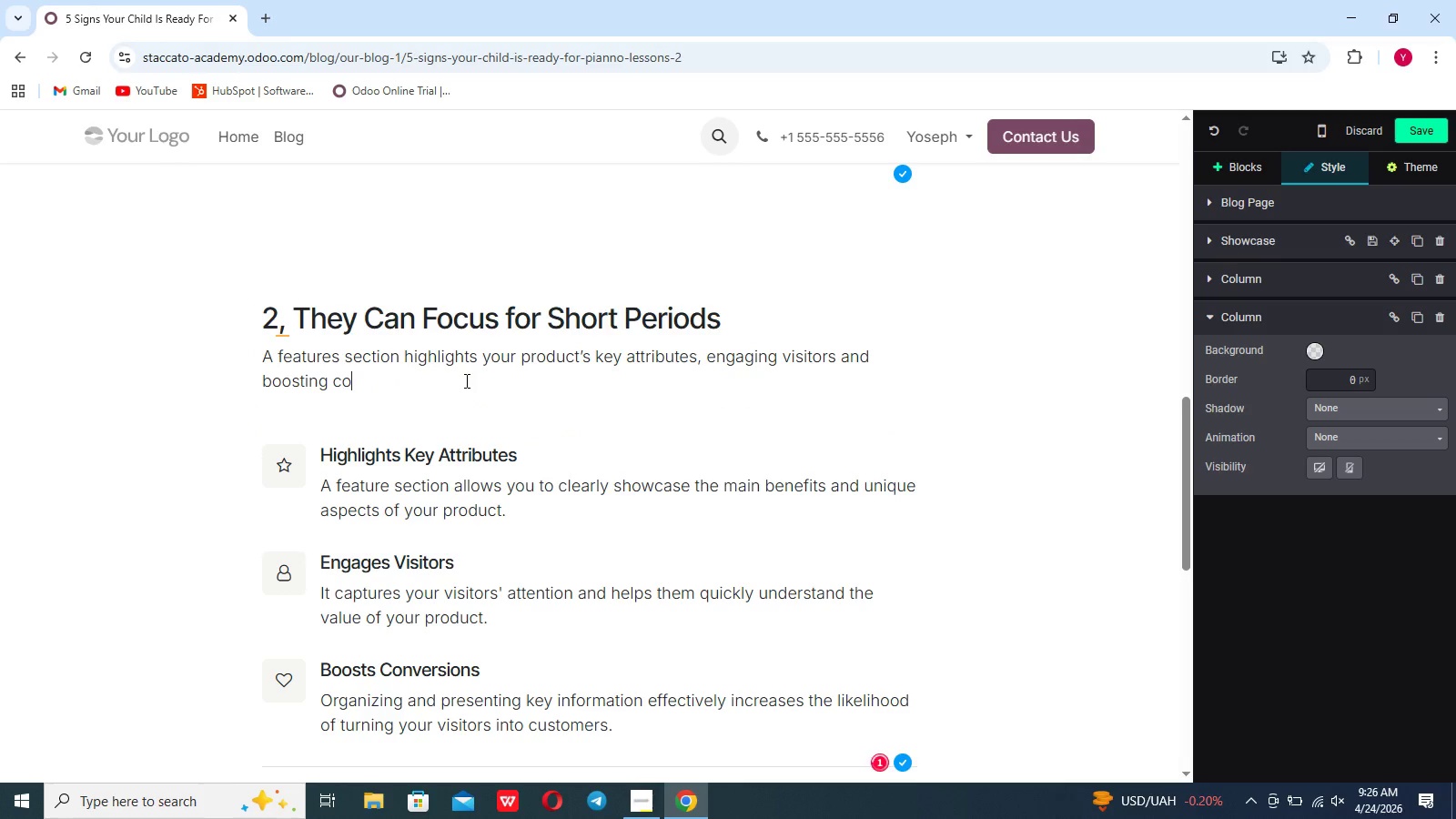 
key(Backspace)
 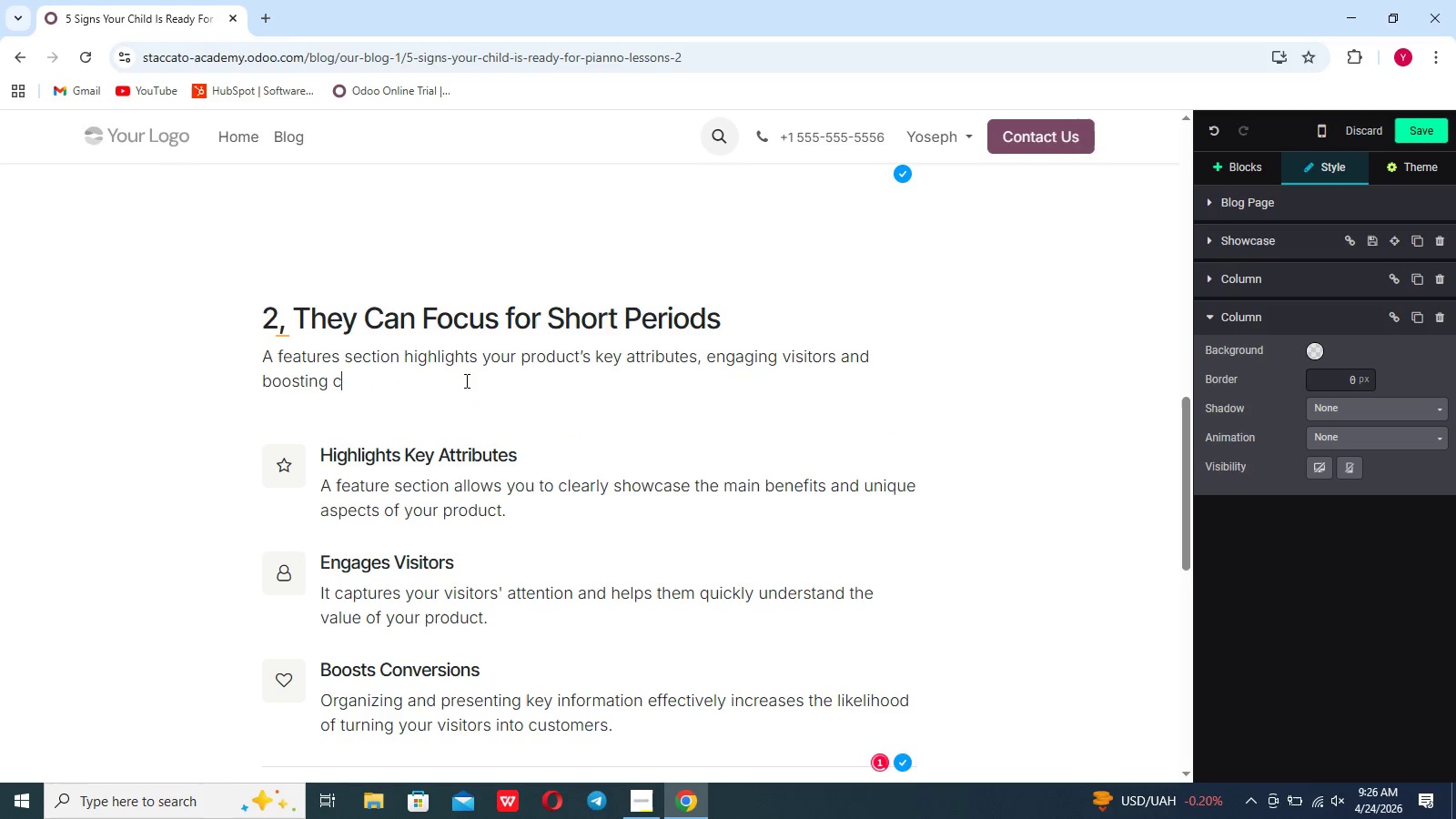 
key(Backspace)
 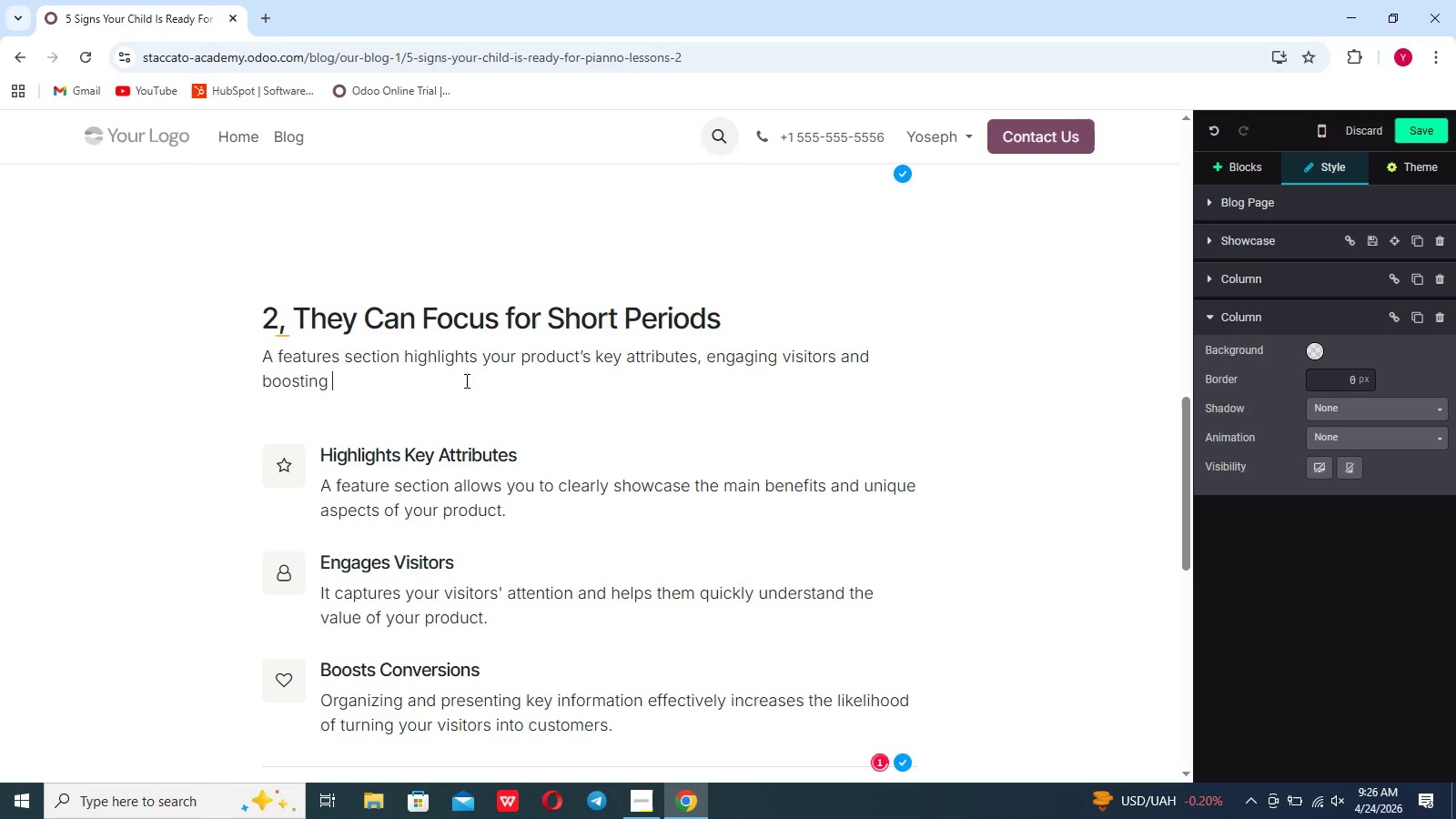 
key(Backspace)
 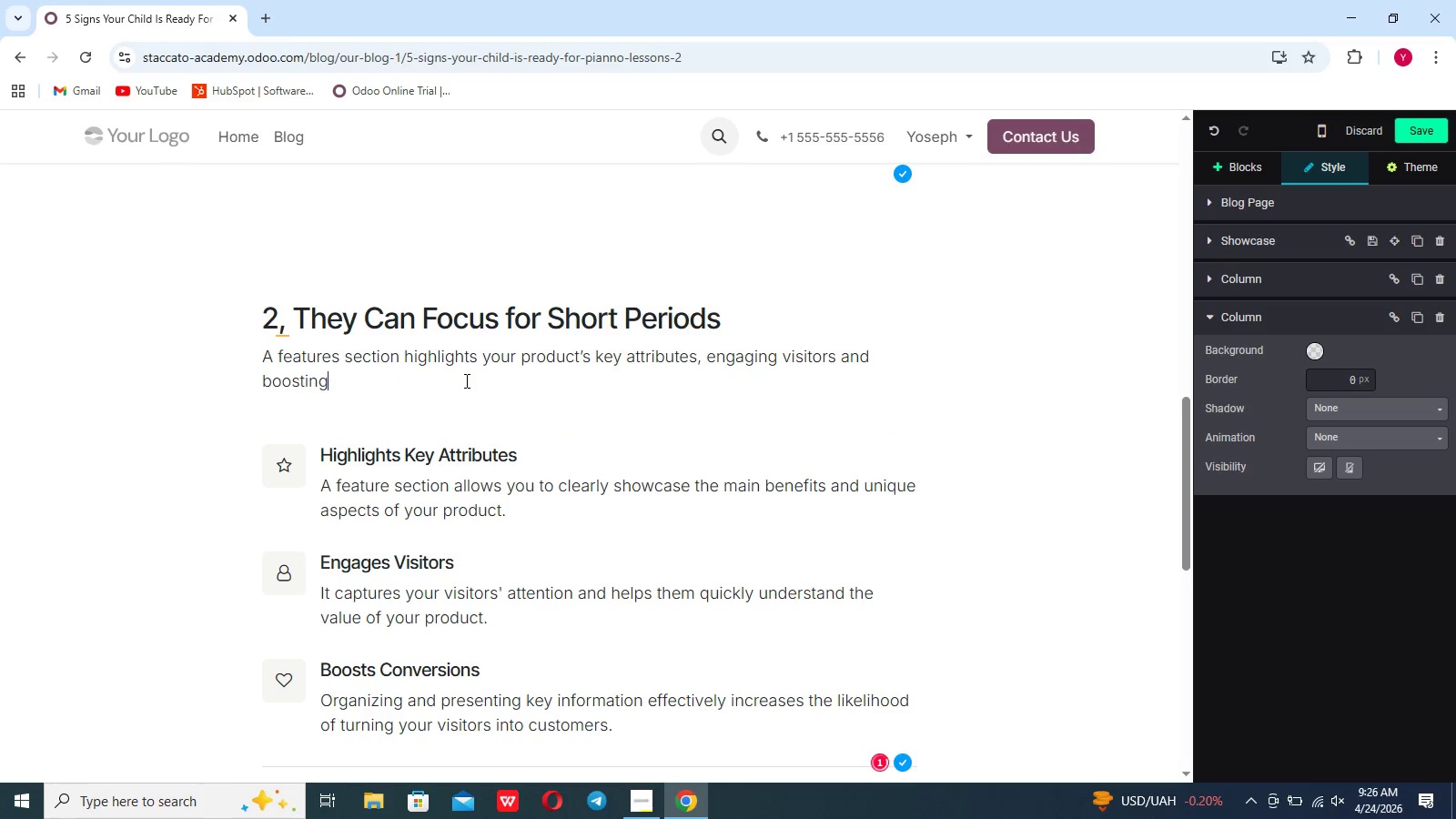 
key(Backspace)
 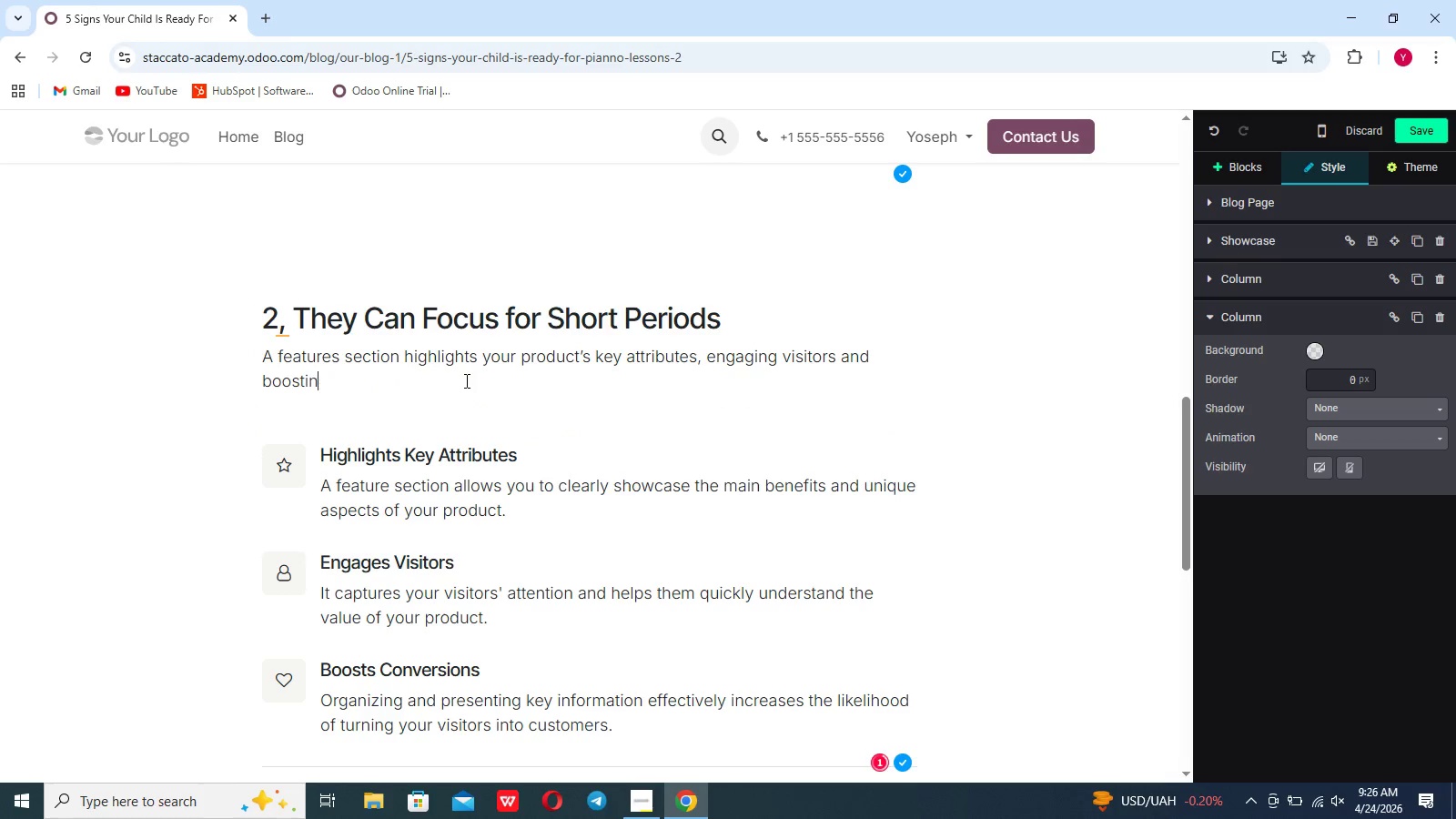 
key(Backspace)
 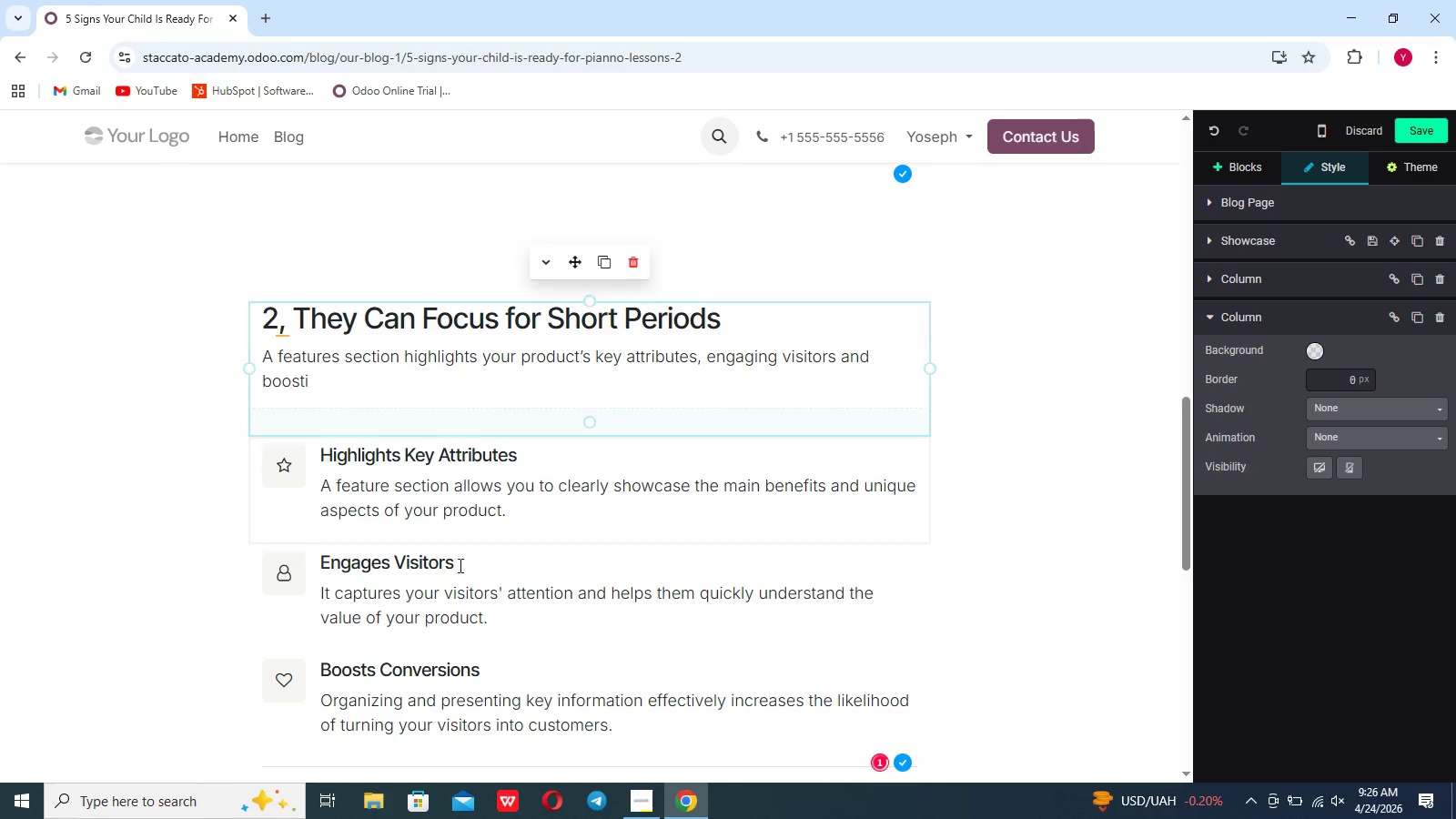 
left_click([458, 572])
 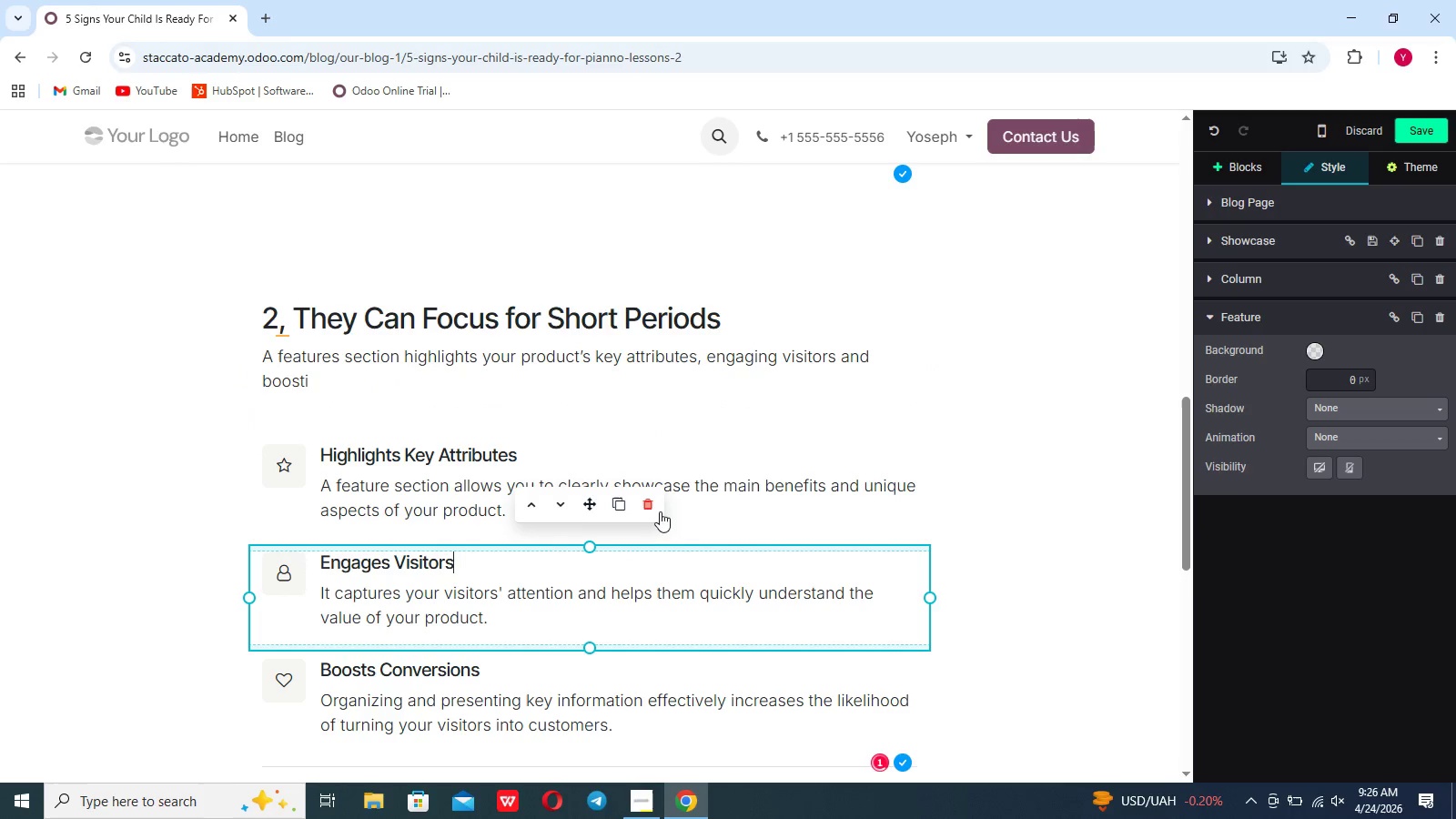 
left_click([646, 505])
 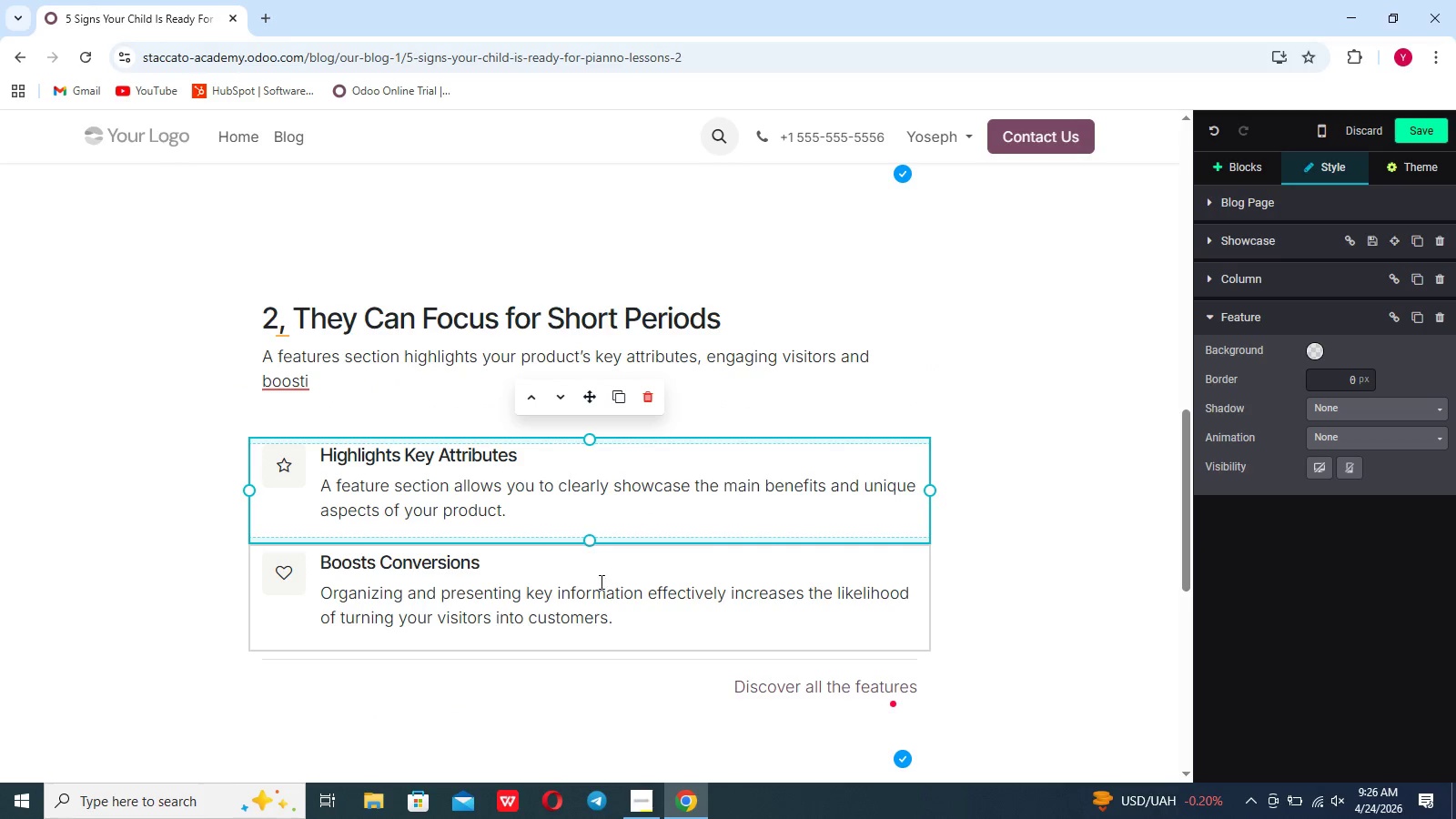 
left_click([598, 590])
 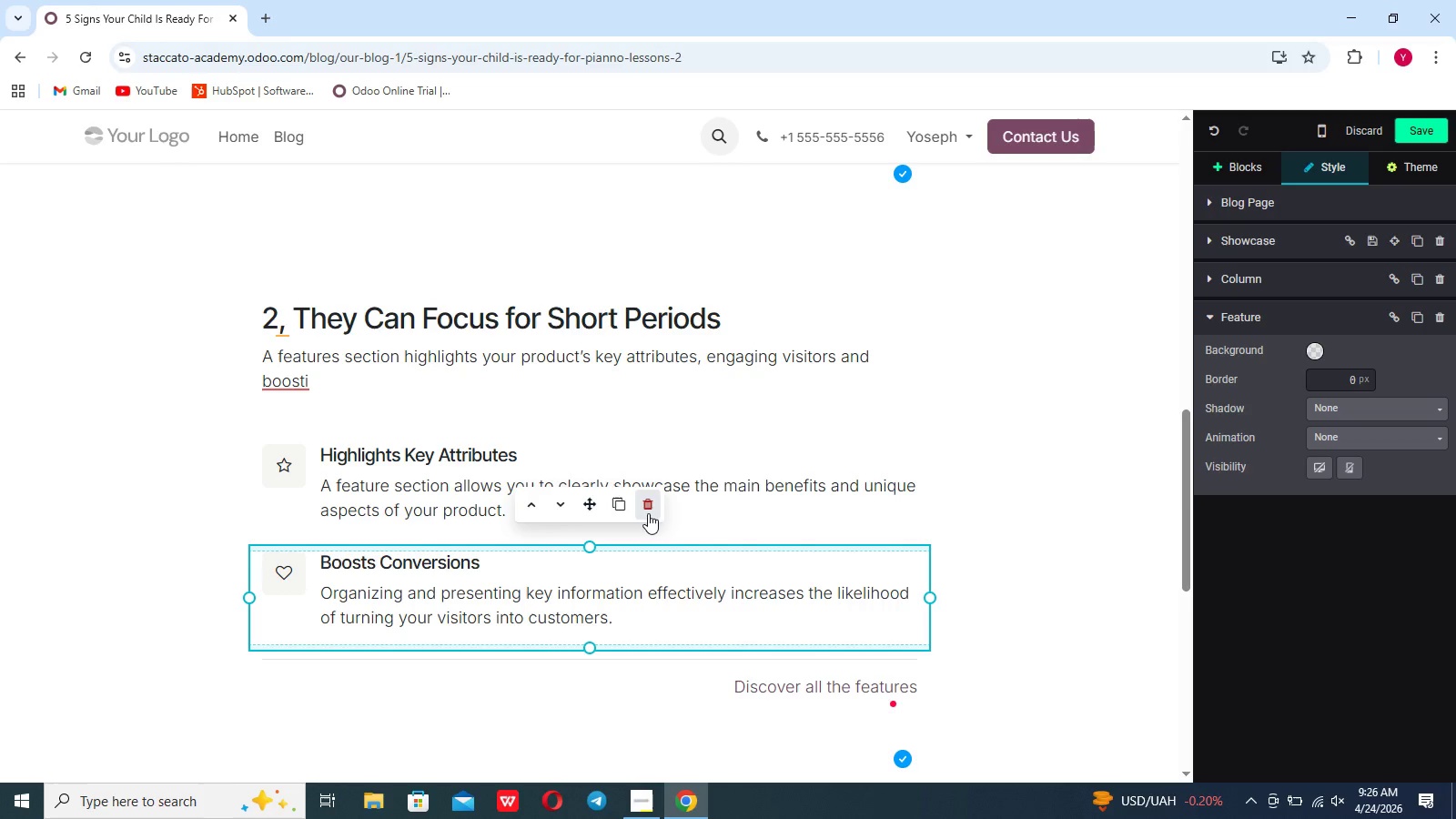 
left_click([648, 512])
 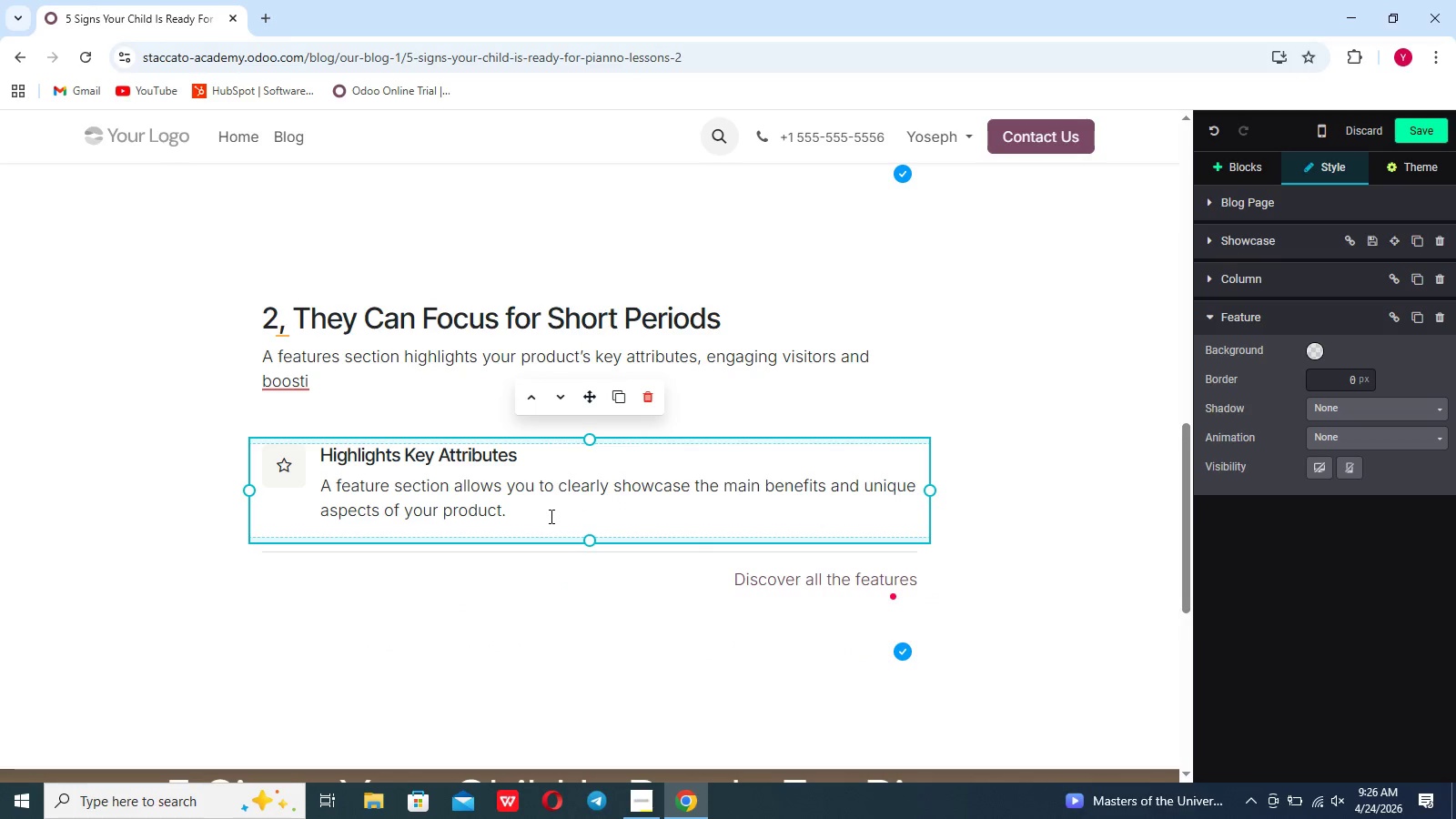 
left_click_drag(start_coordinate=[550, 516], to_coordinate=[343, 465])
 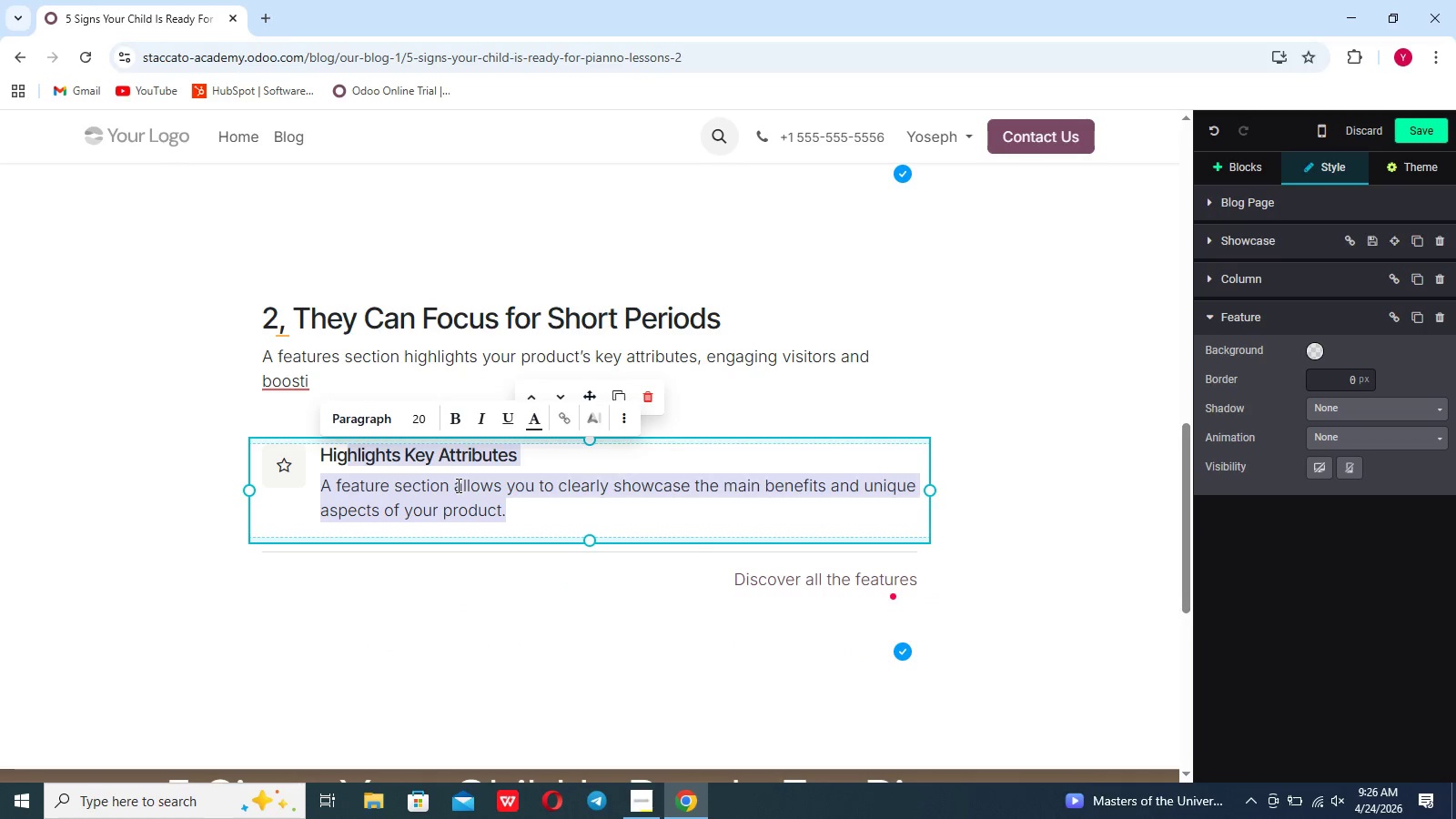 
left_click([457, 485])
 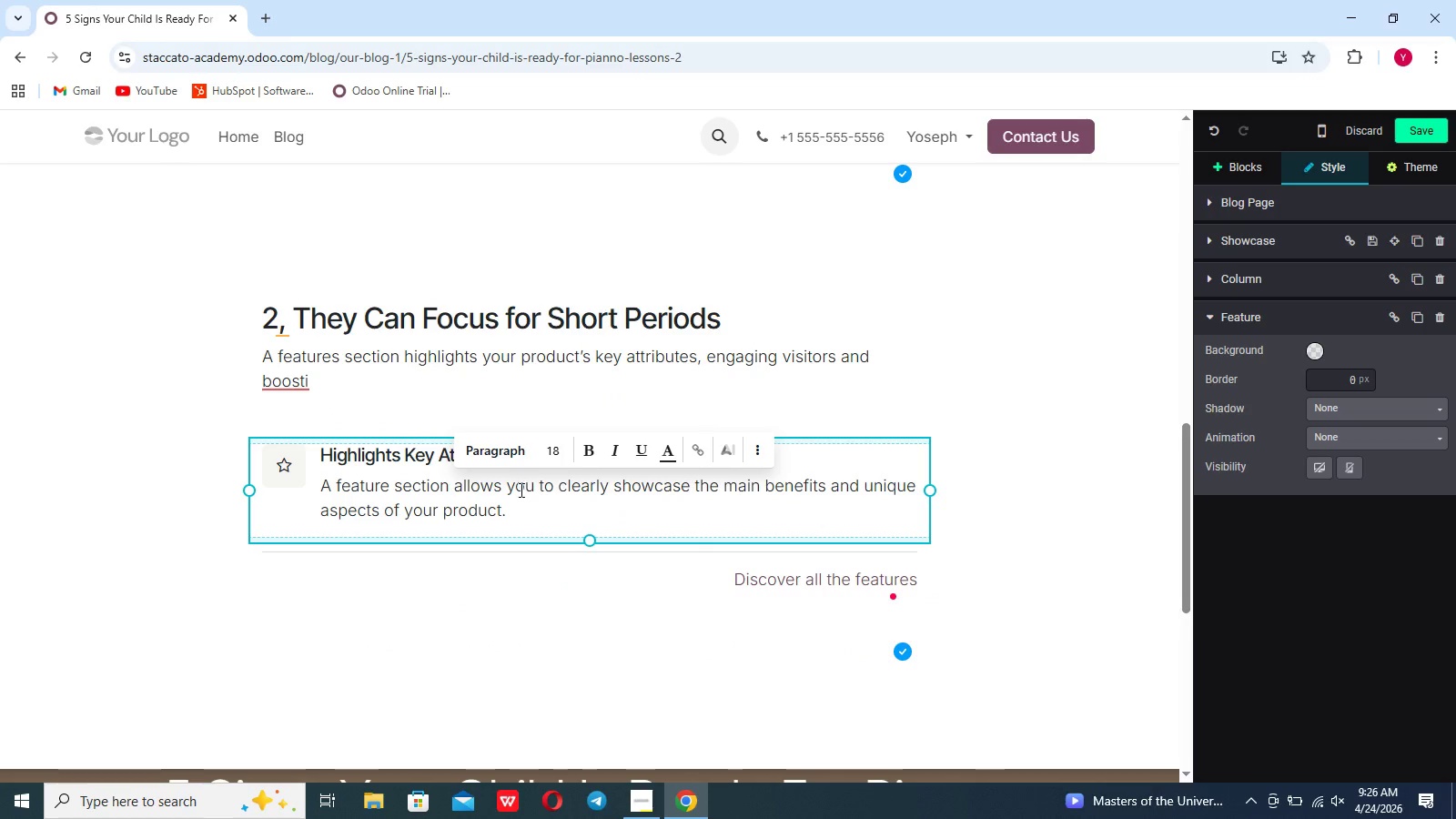 
left_click([522, 503])
 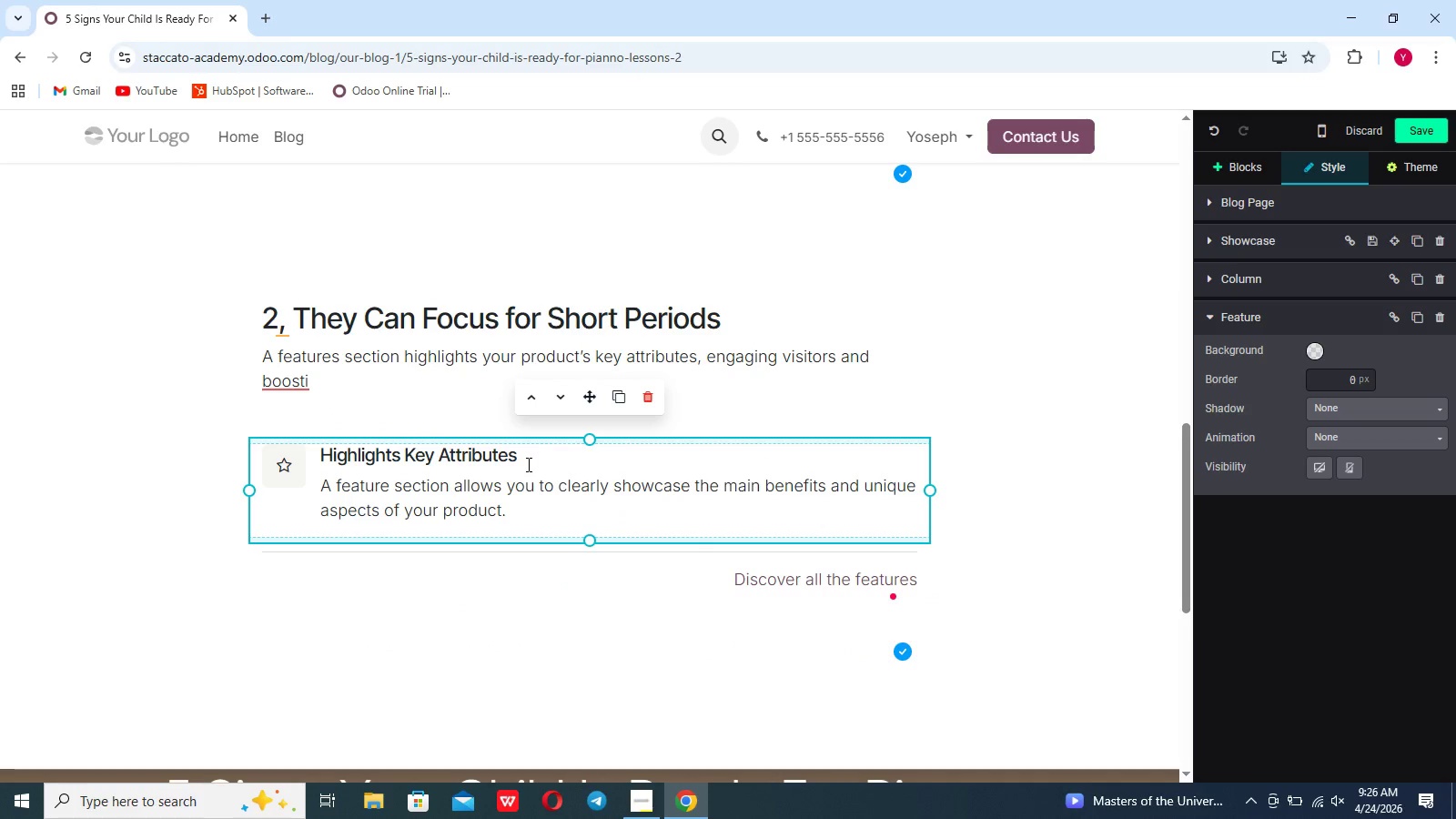 
left_click([527, 464])
 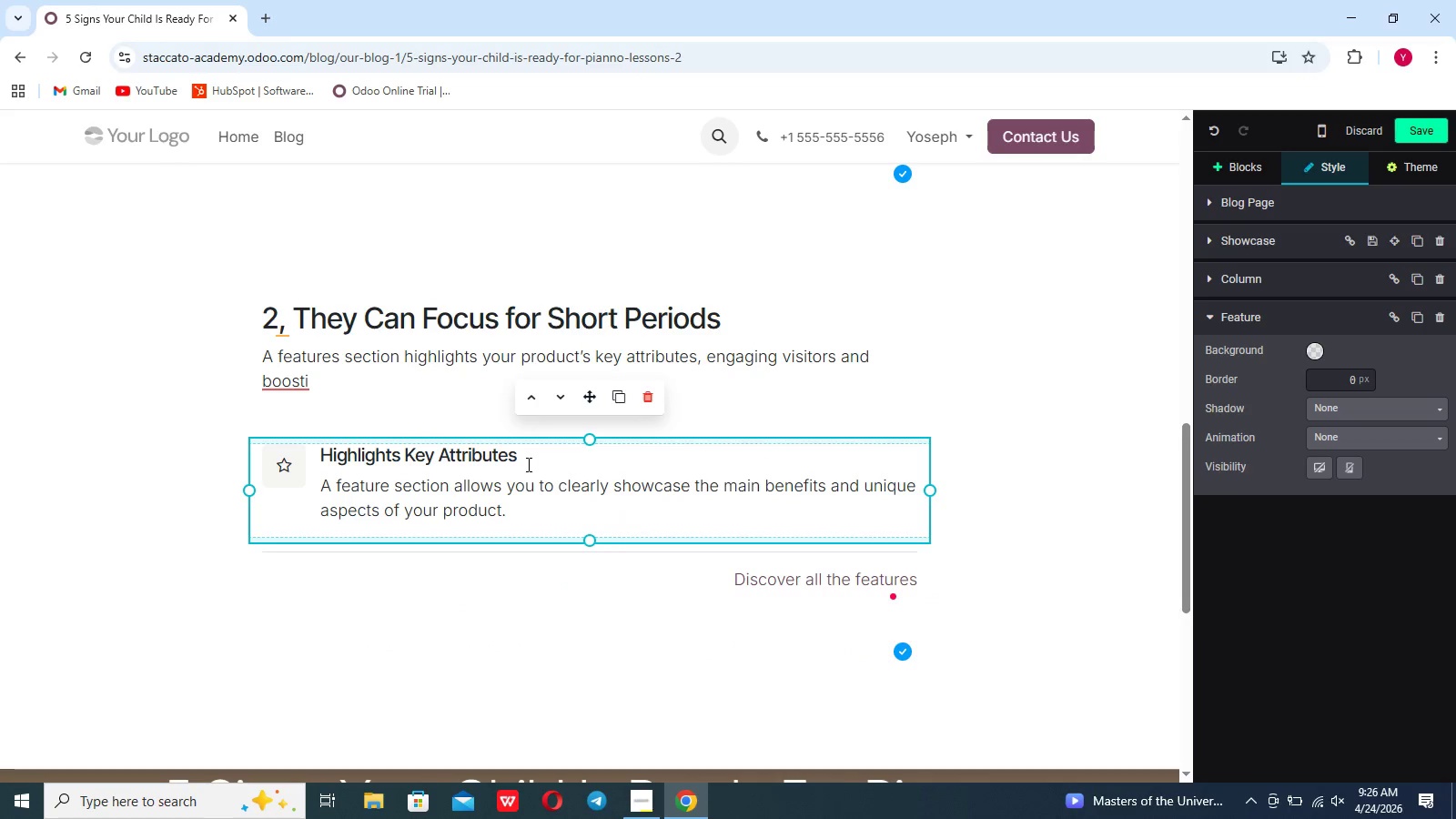 
key(Backspace)
 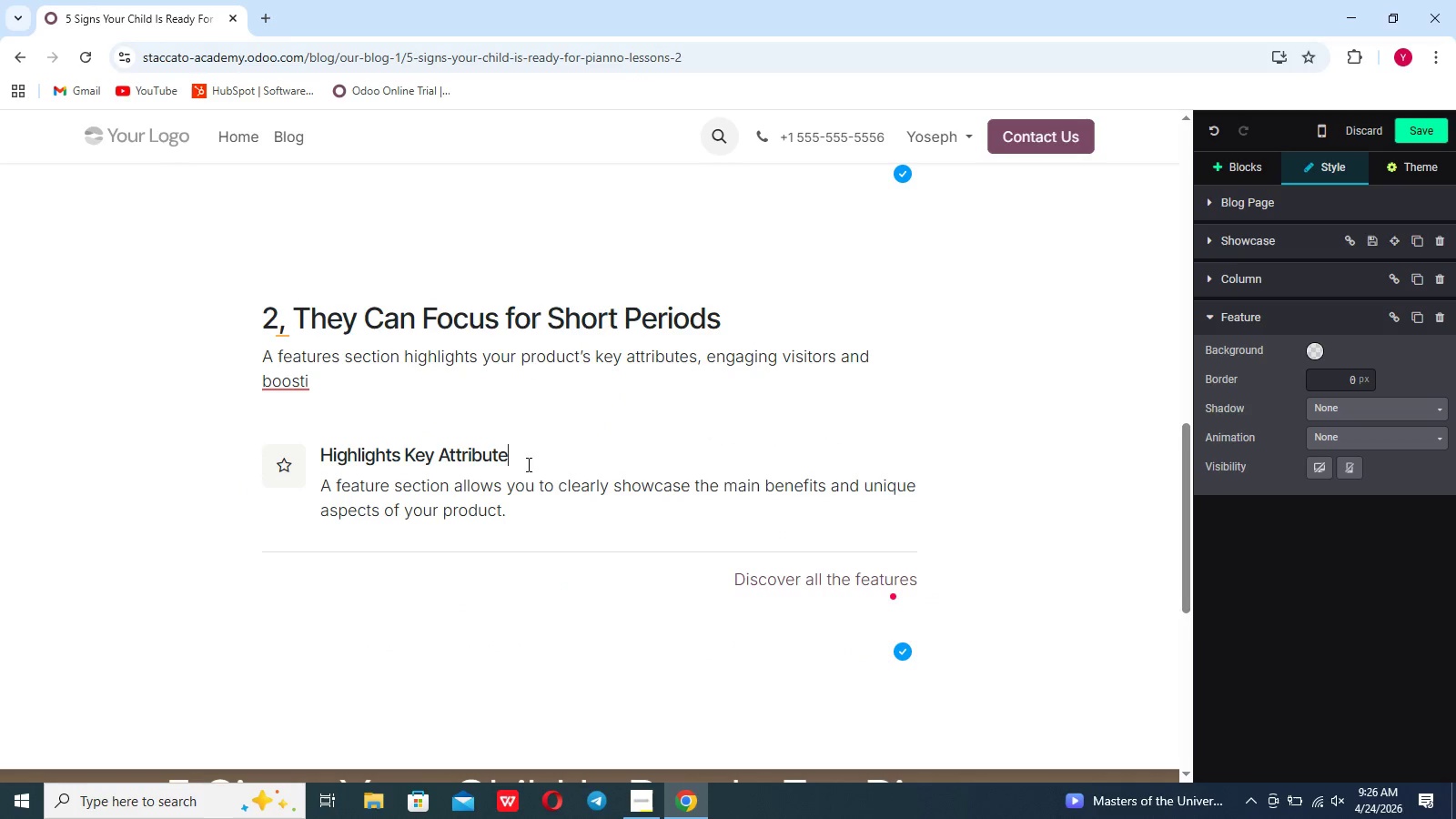 
key(Backspace)
 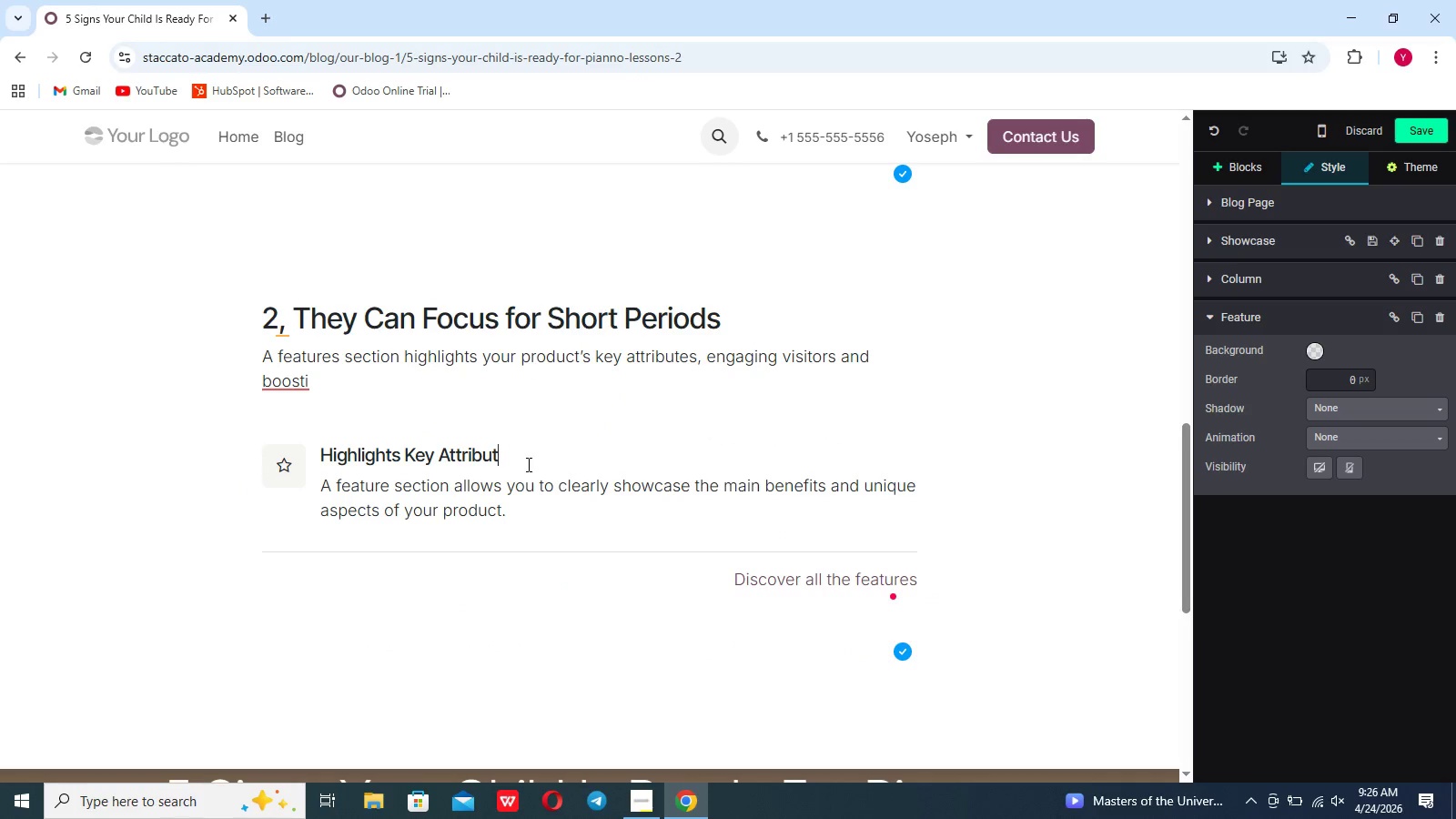 
key(Backspace)
 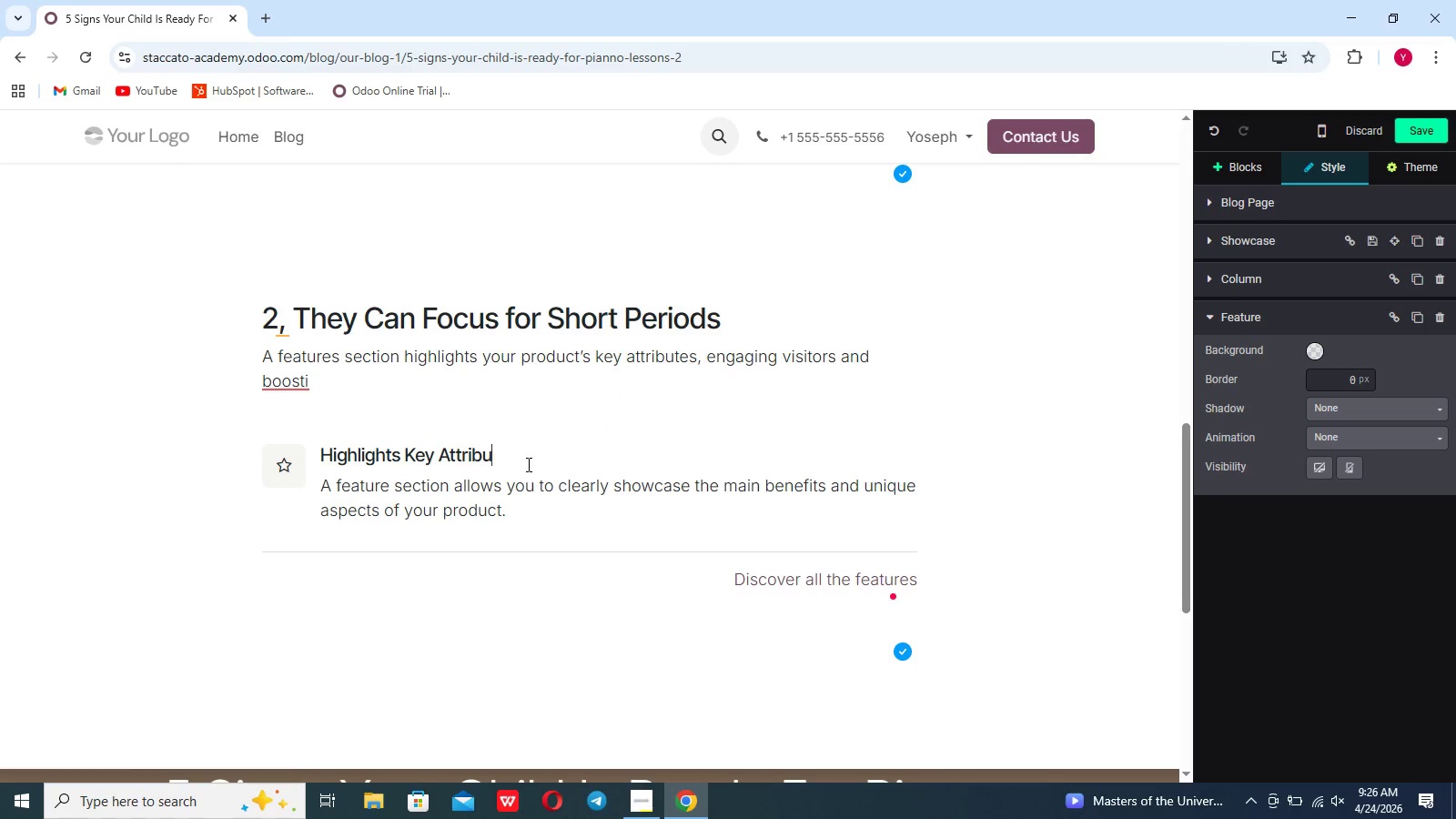 
key(Backspace)
 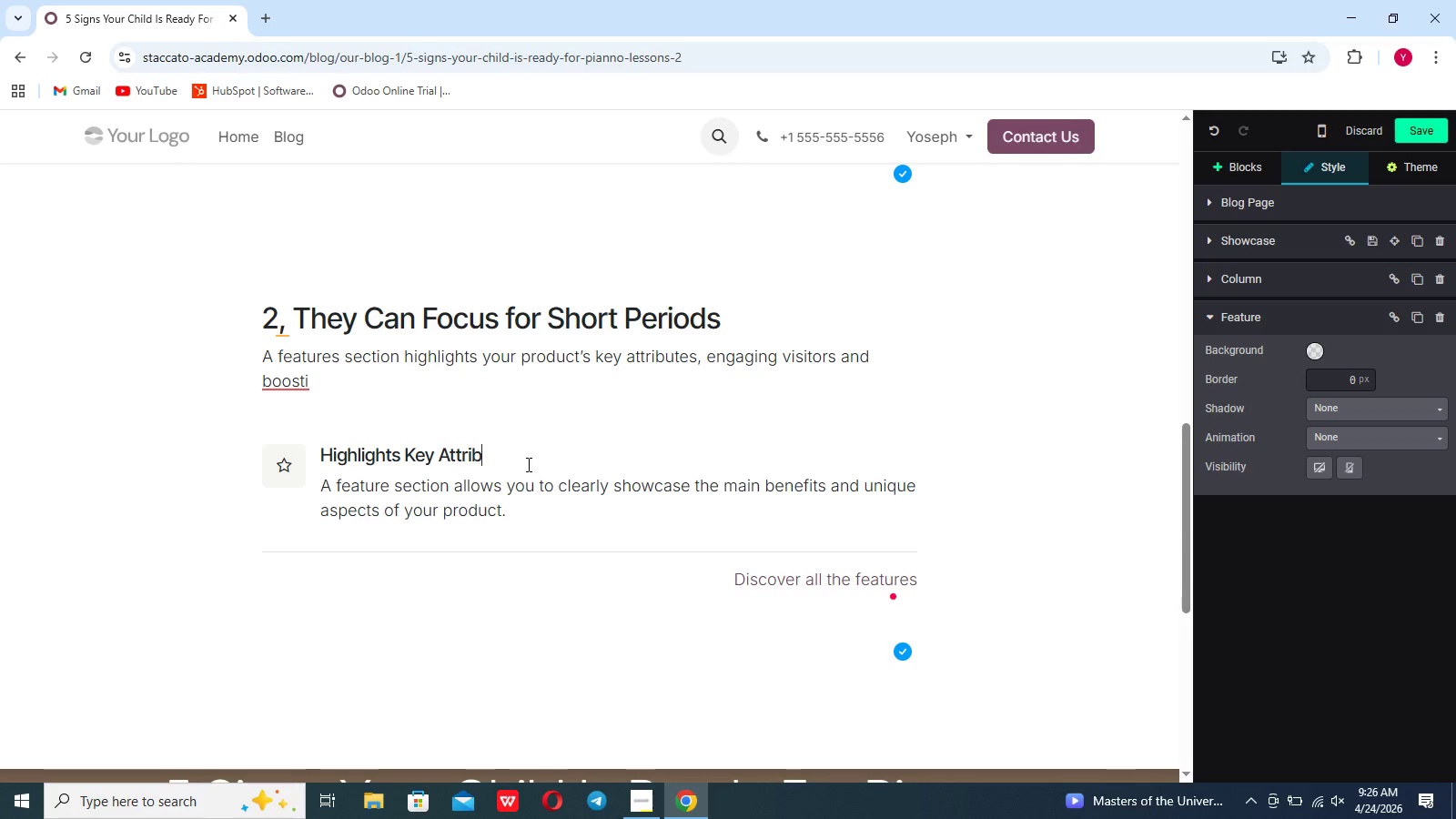 
key(Backspace)
 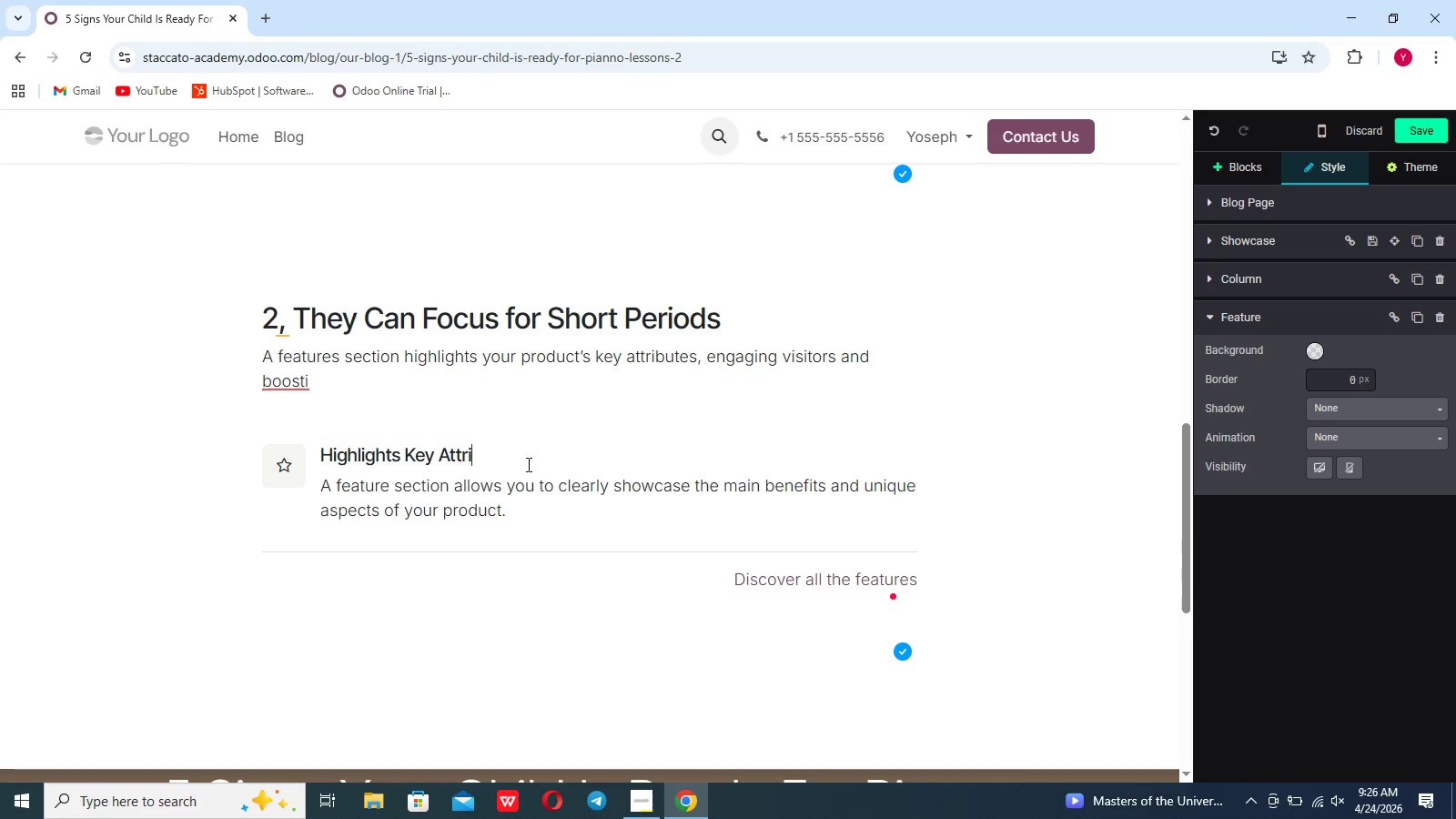 
key(Backspace)
 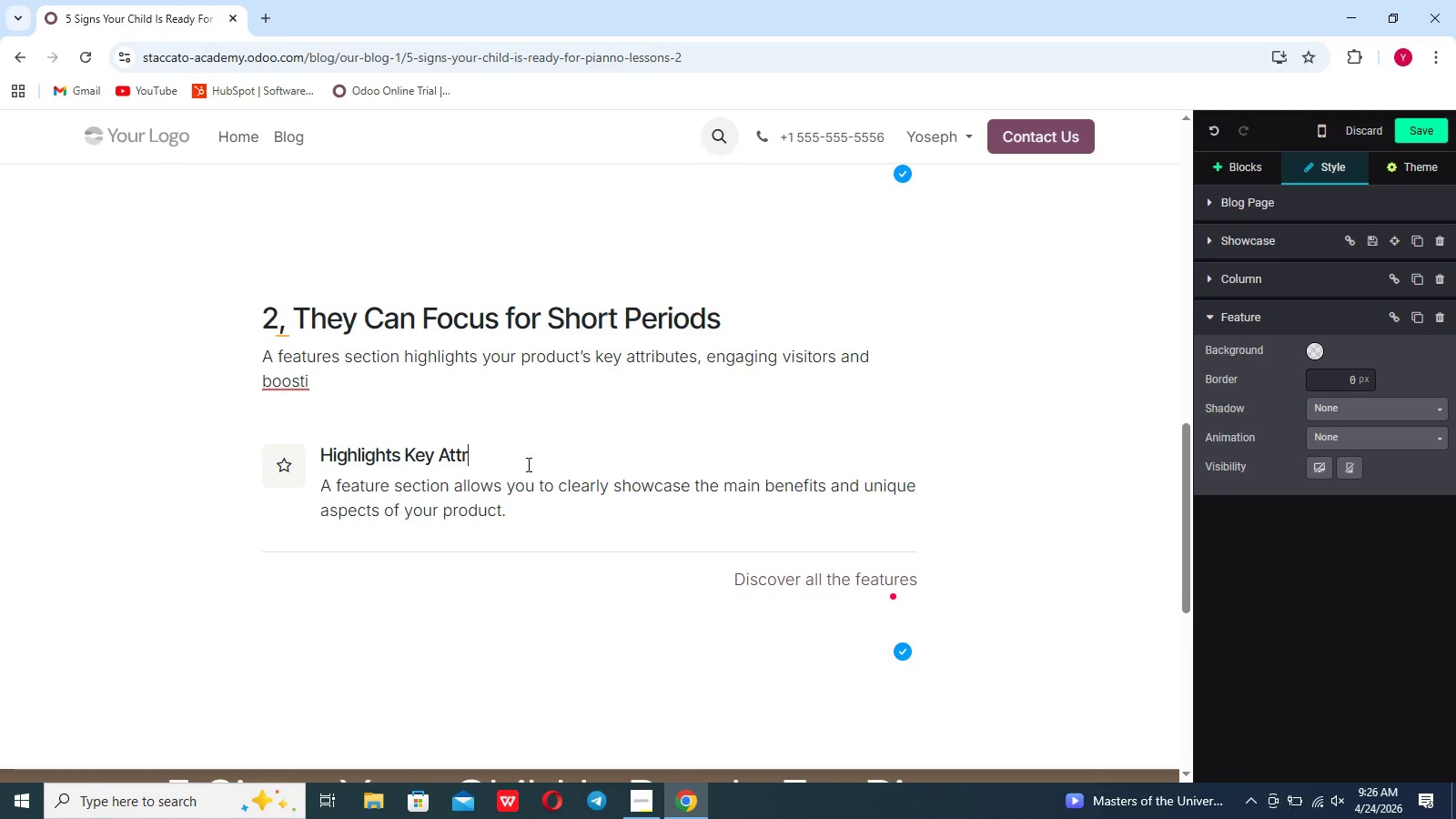 
key(Backspace)
 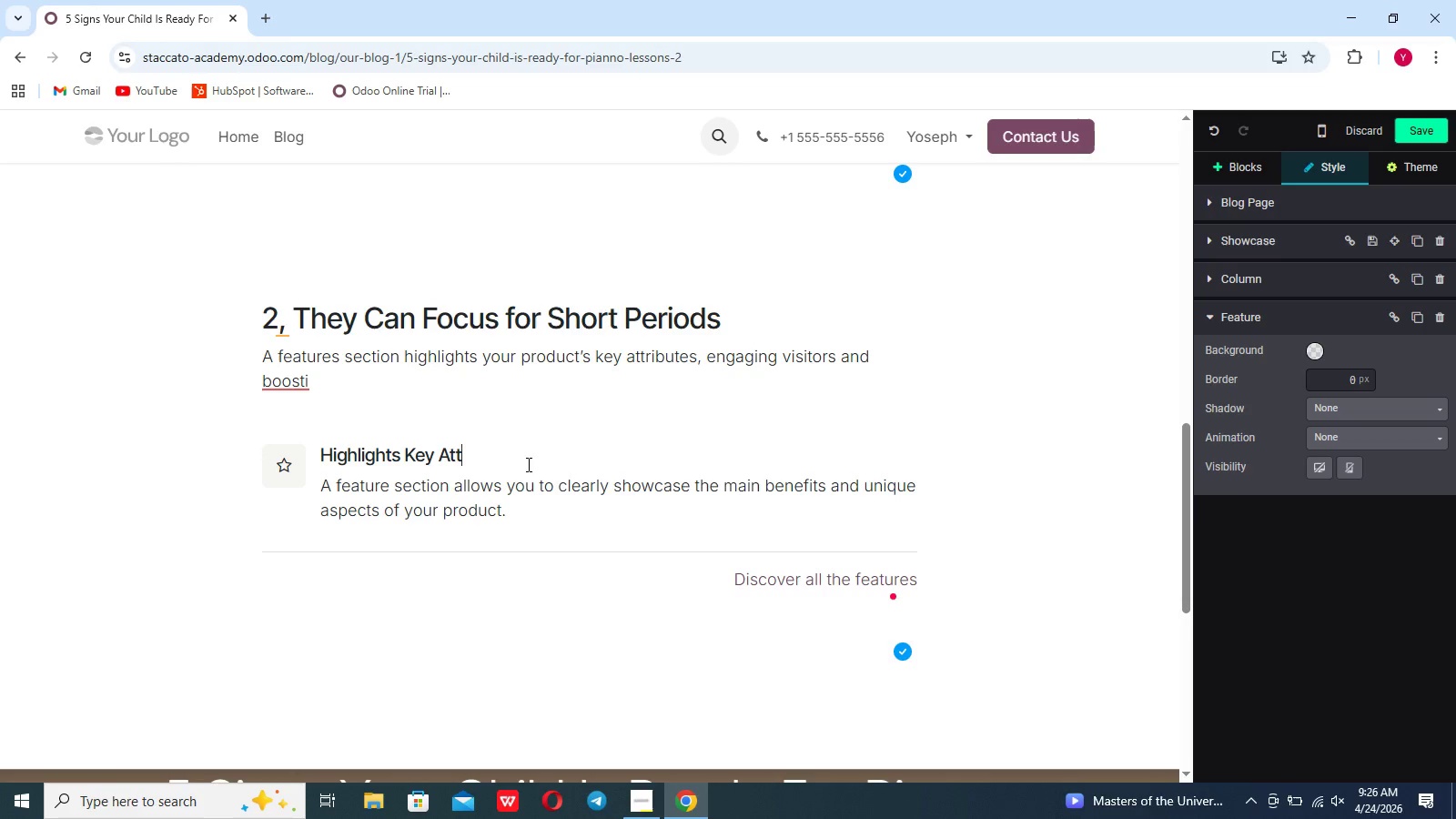 
key(Backspace)
 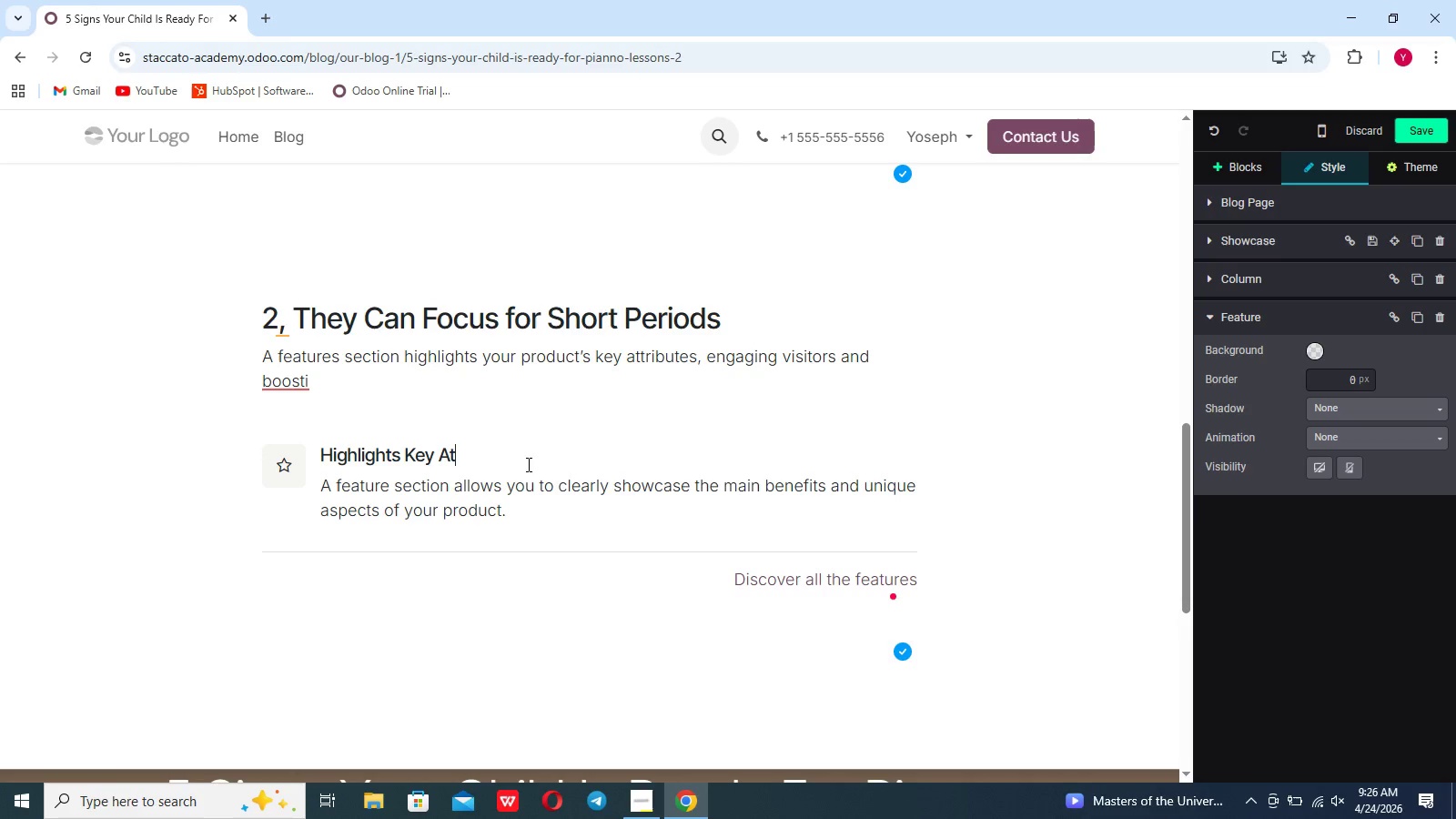 
key(Backspace)
 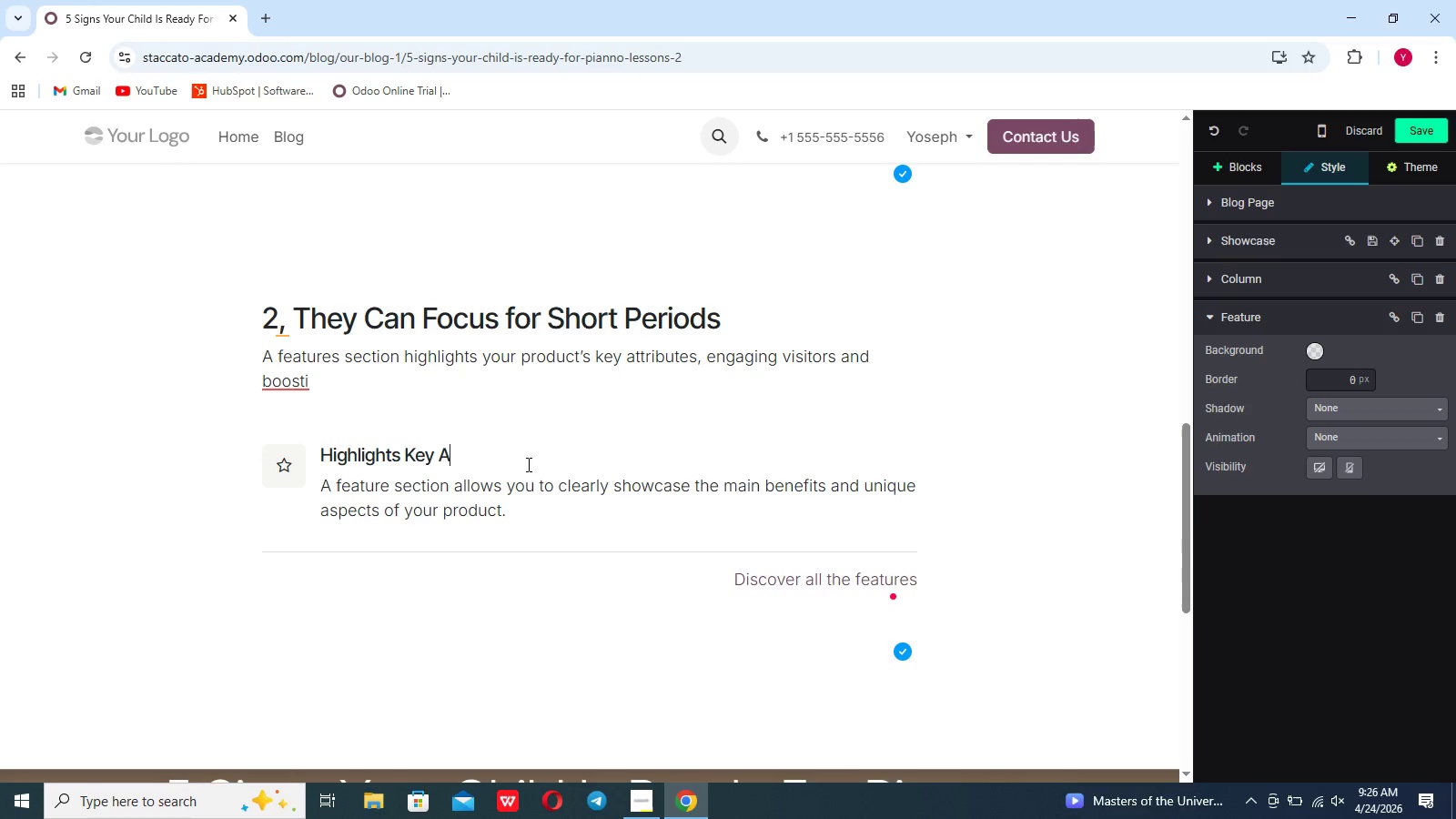 
key(Backspace)
 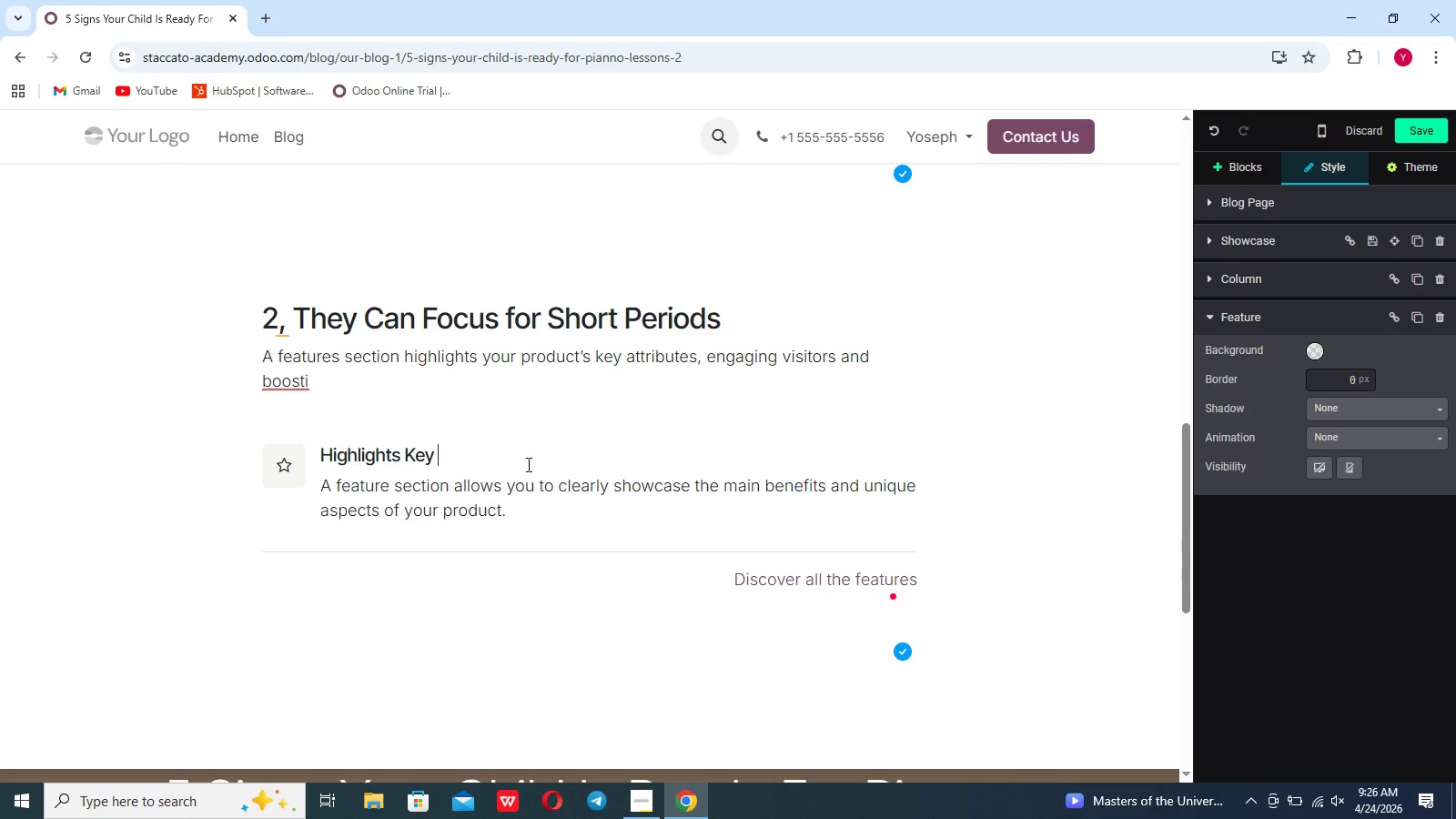 
key(Backspace)
 